 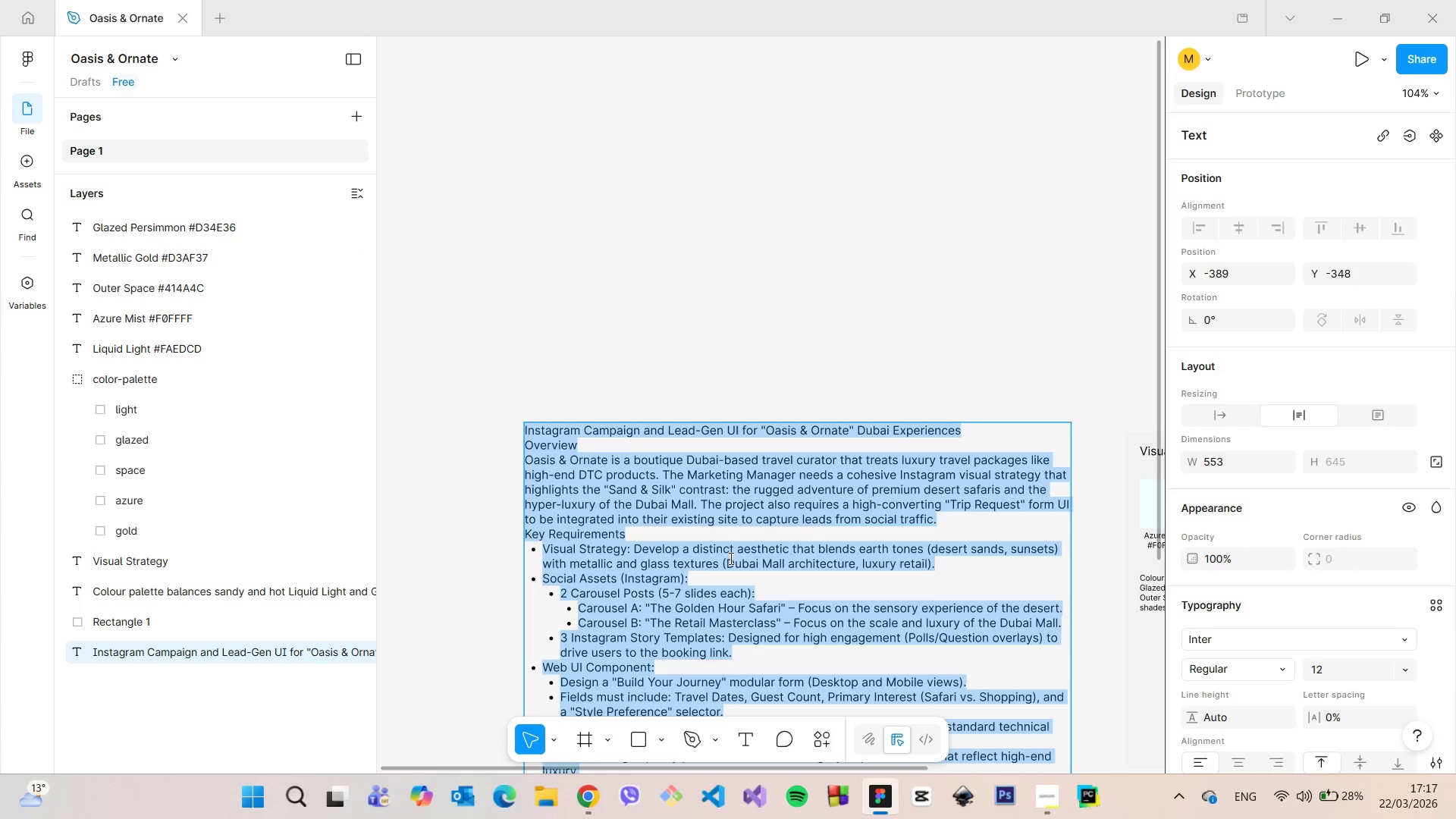 
left_click([730, 558])
 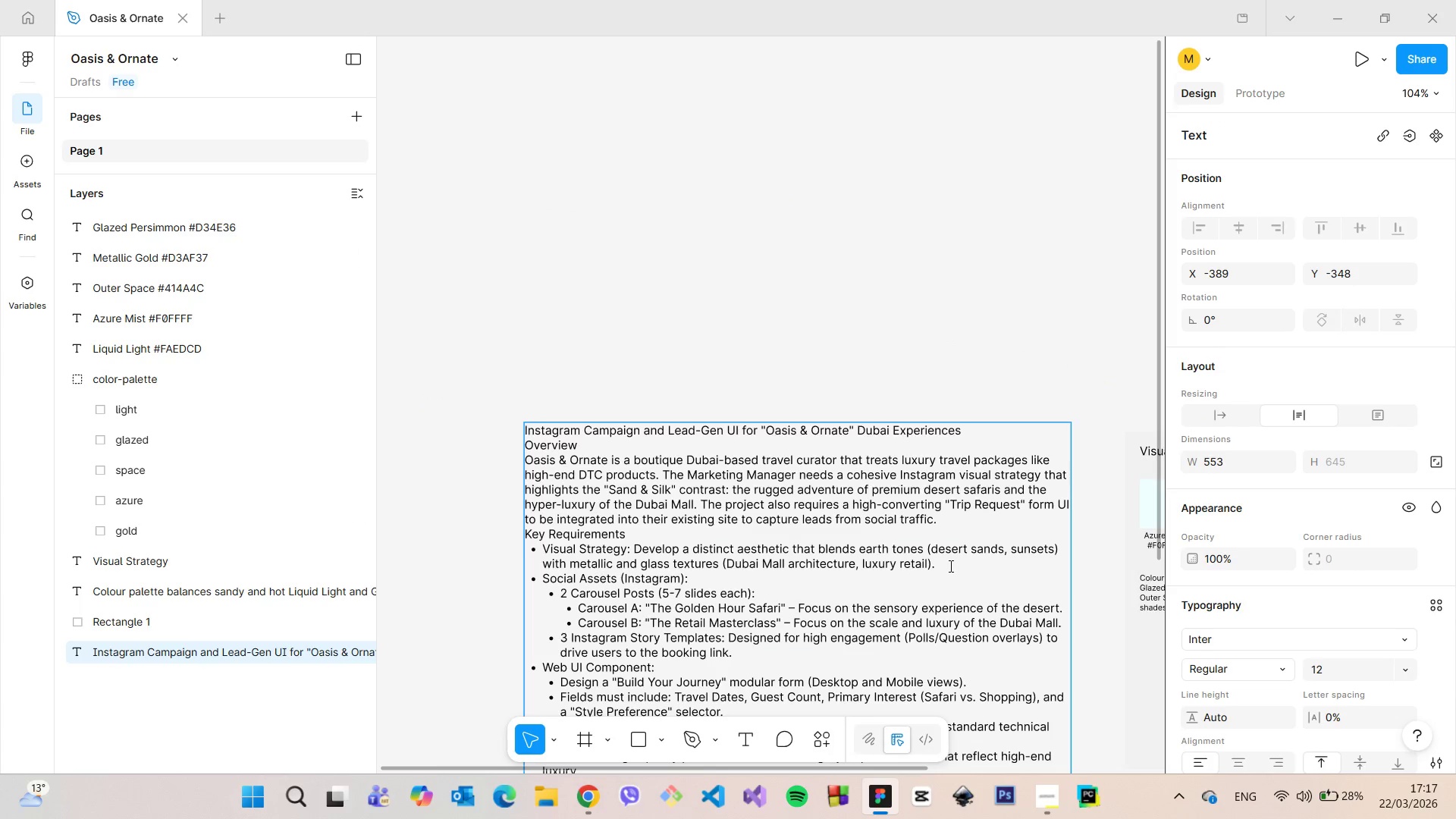 
left_click_drag(start_coordinate=[949, 566], to_coordinate=[545, 550])
 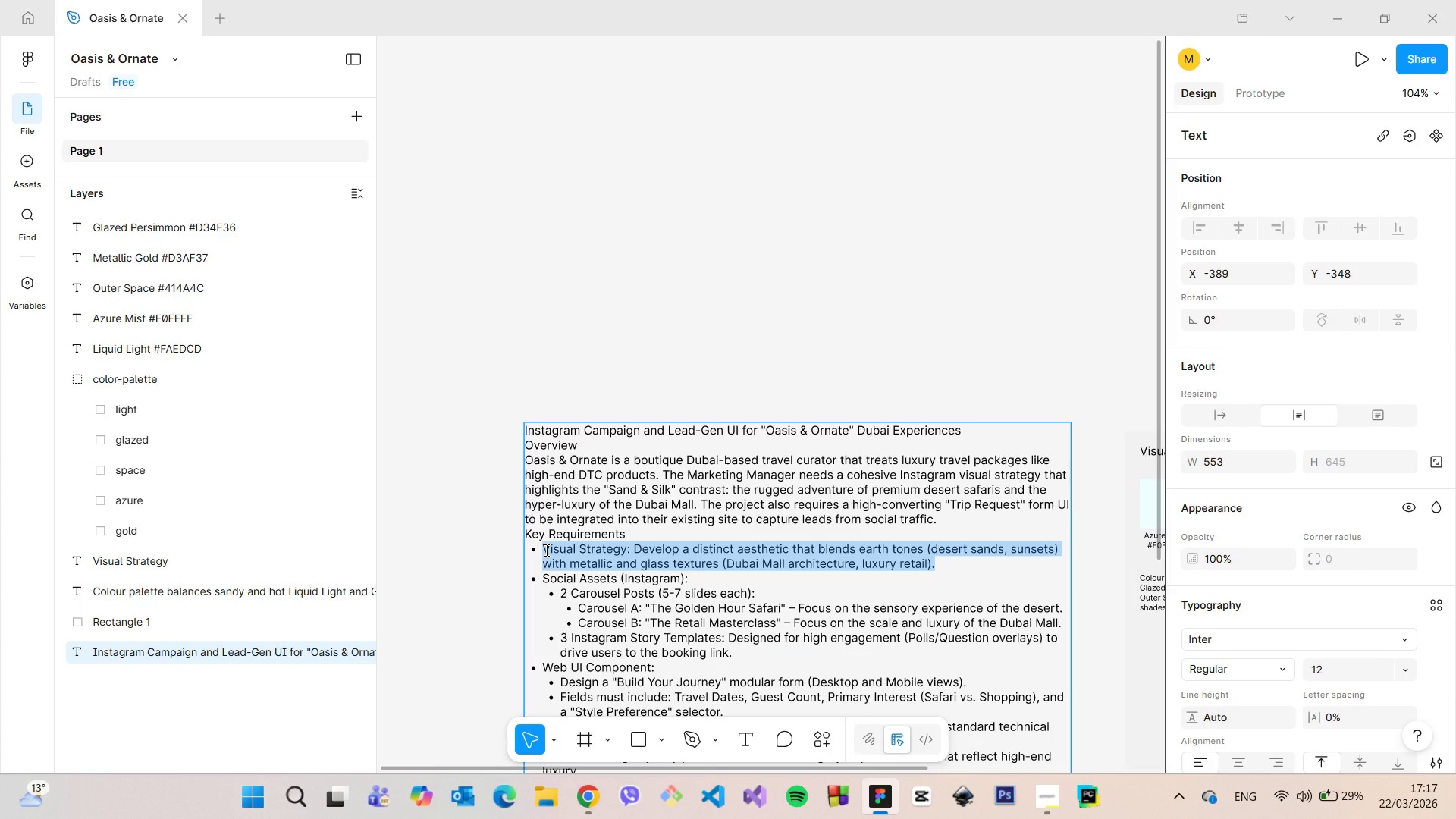 
key(Backspace)
 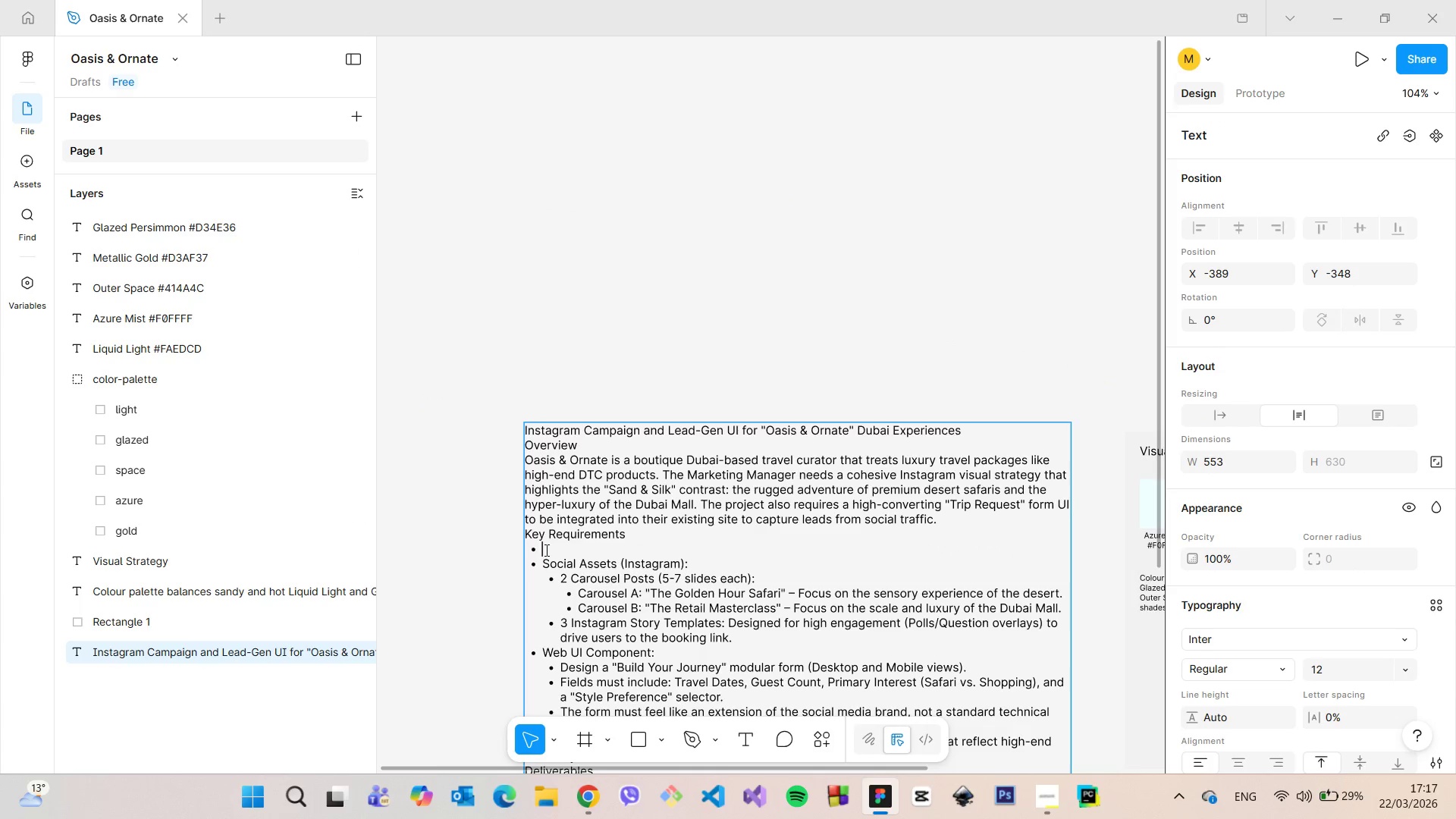 
key(Backspace)
 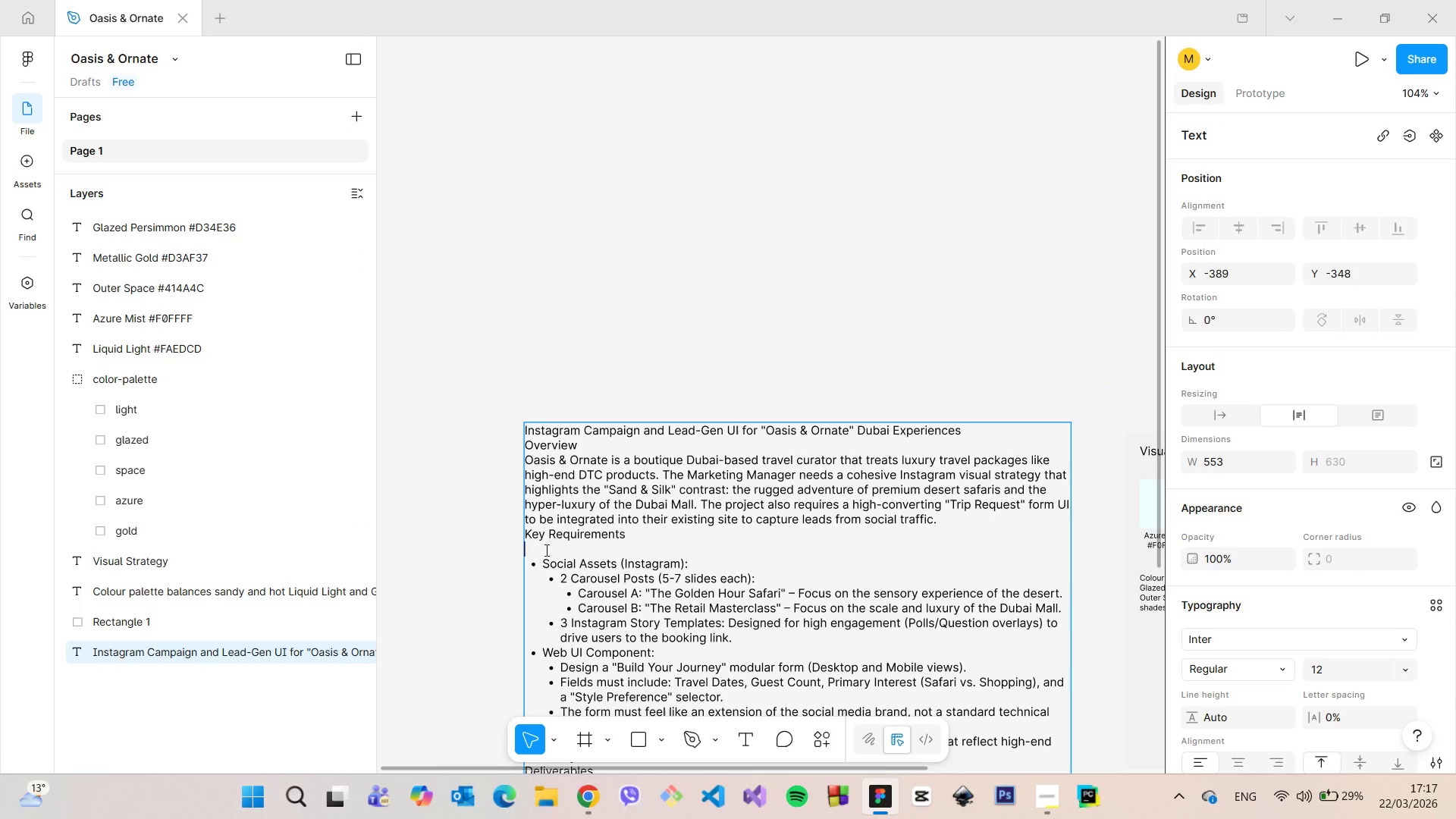 
key(Backspace)
 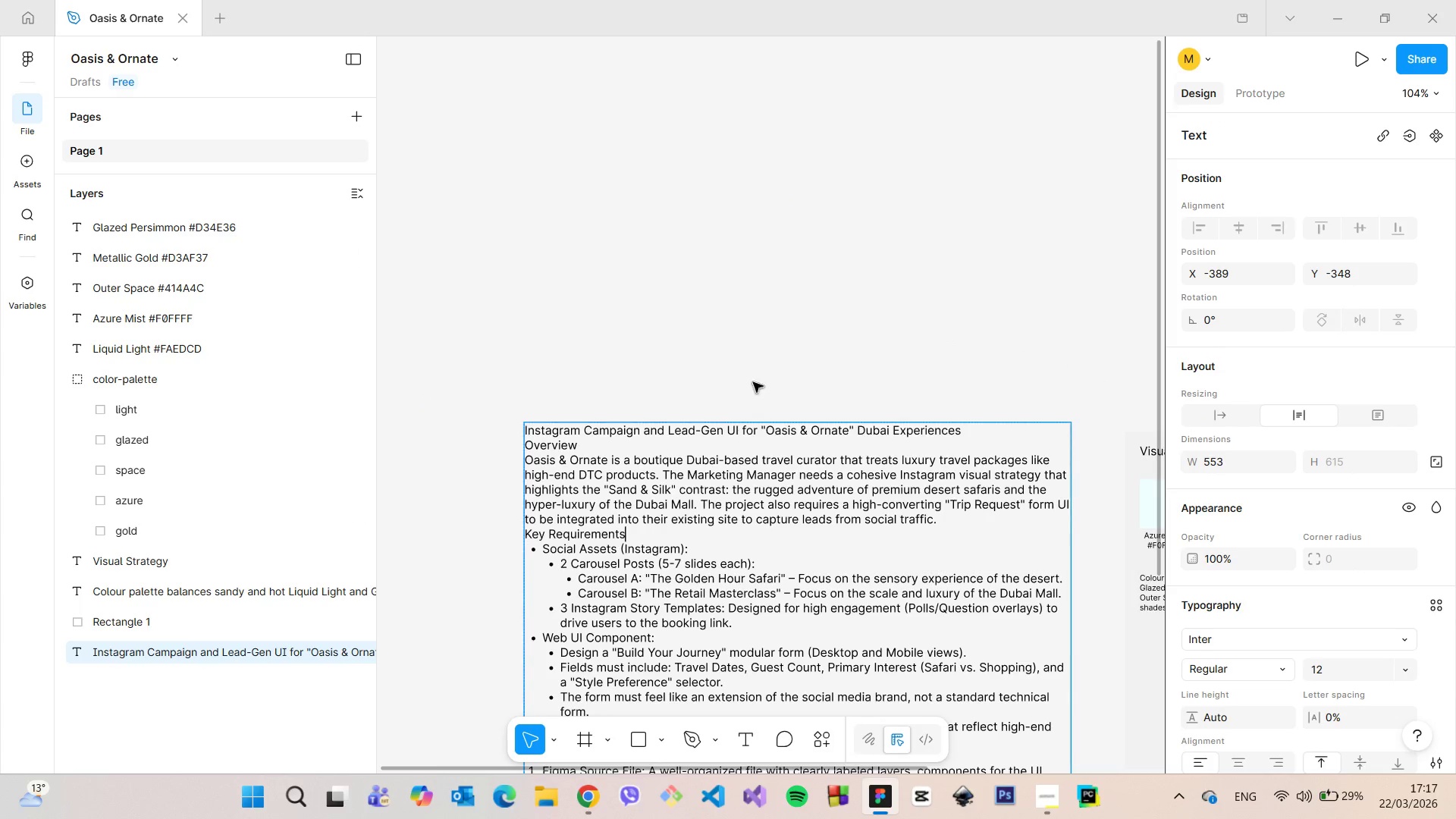 
scroll: coordinate [762, 372], scroll_direction: down, amount: 4.0
 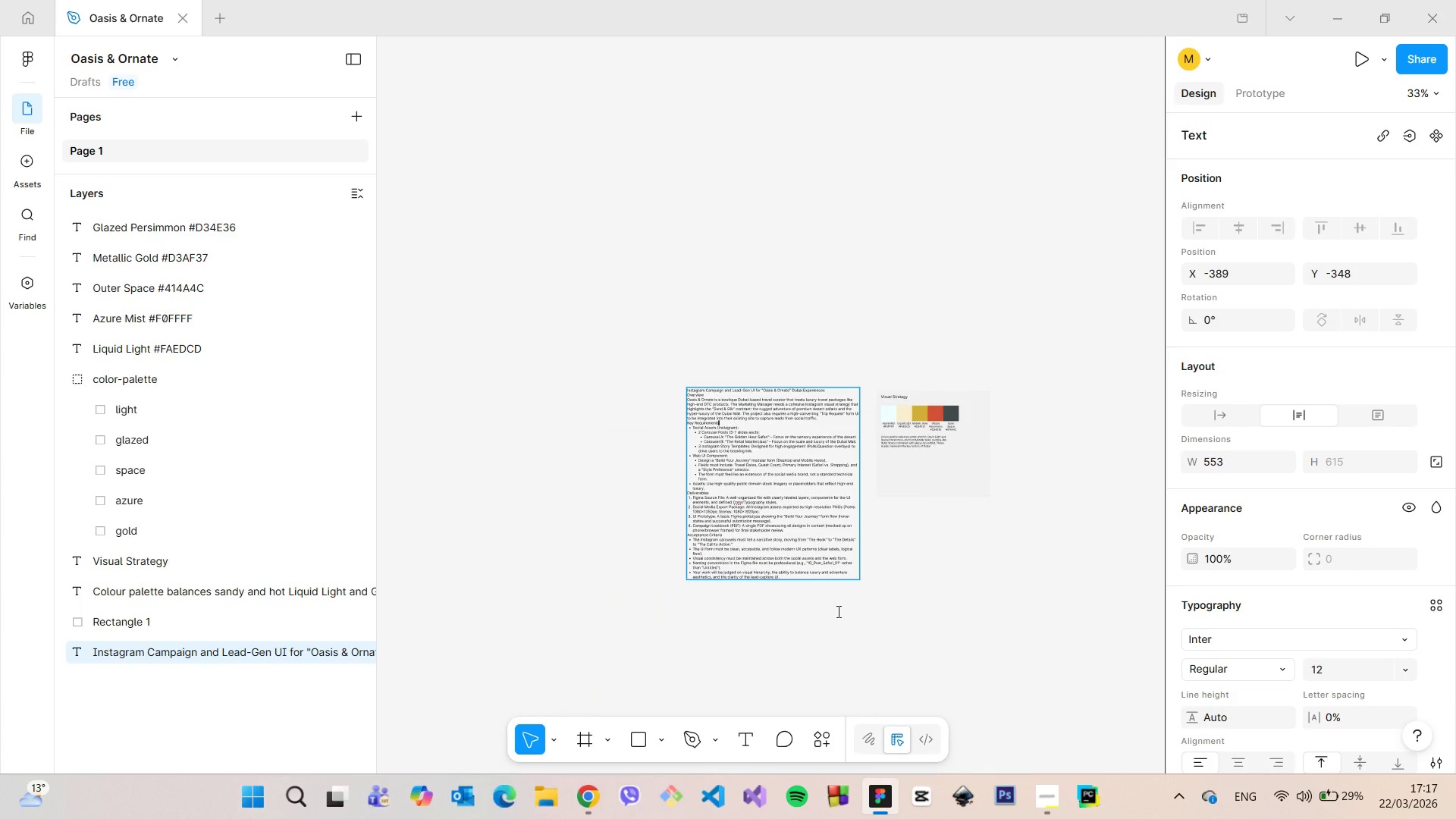 
scroll: coordinate [824, 384], scroll_direction: up, amount: 12.0
 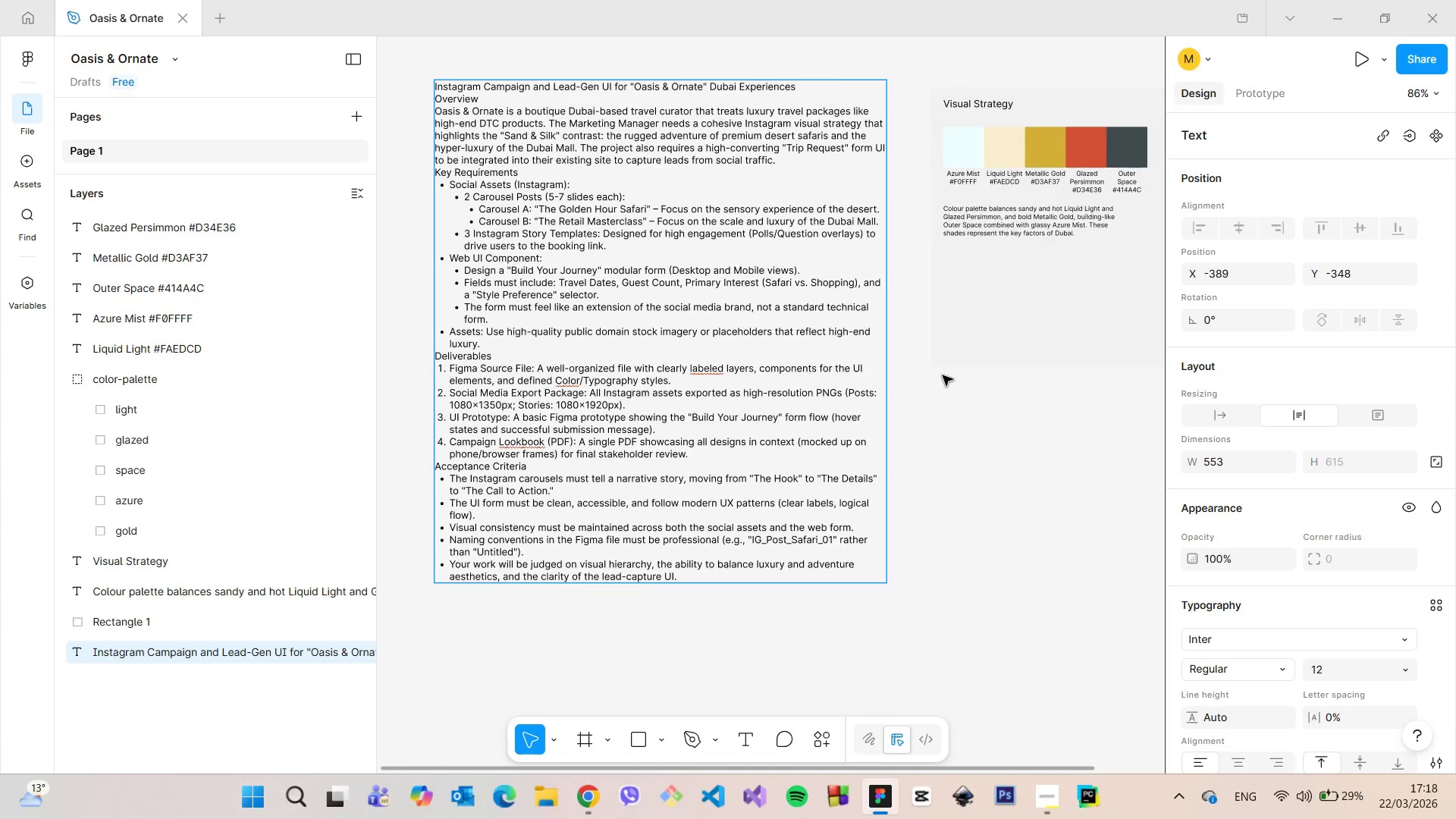 
left_click([930, 391])
 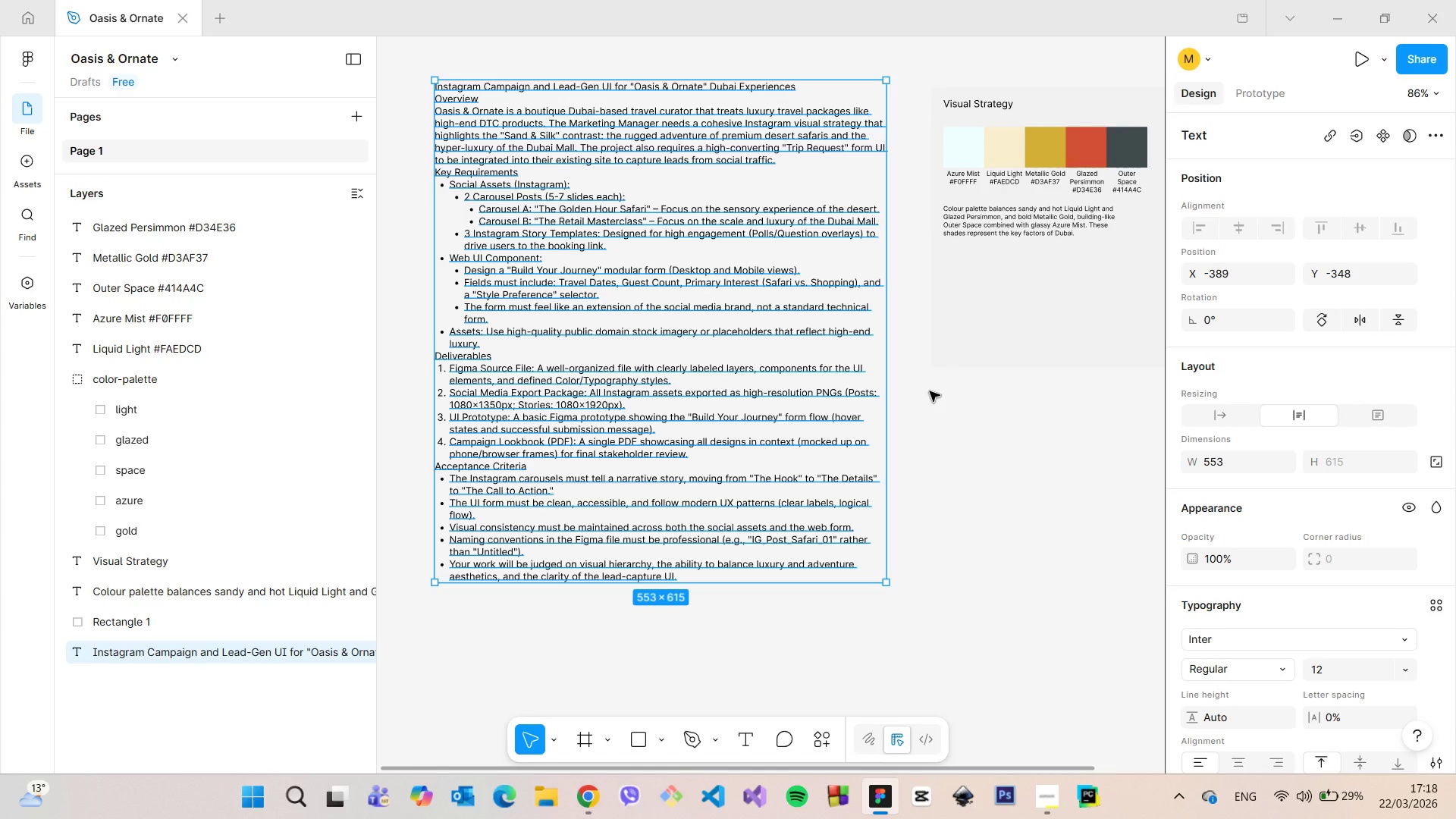 
left_click([930, 391])
 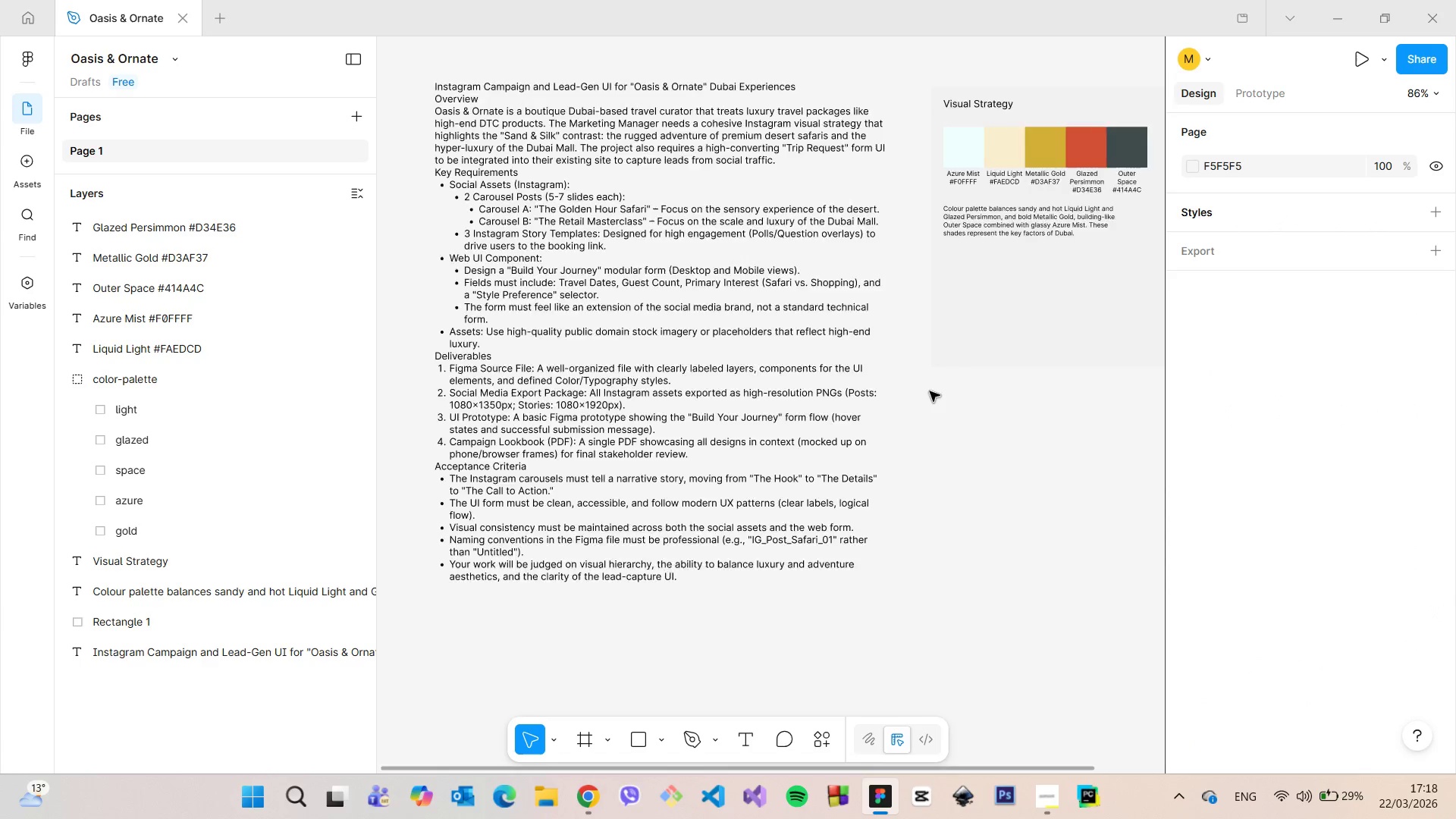 
scroll: coordinate [930, 392], scroll_direction: down, amount: 4.0
 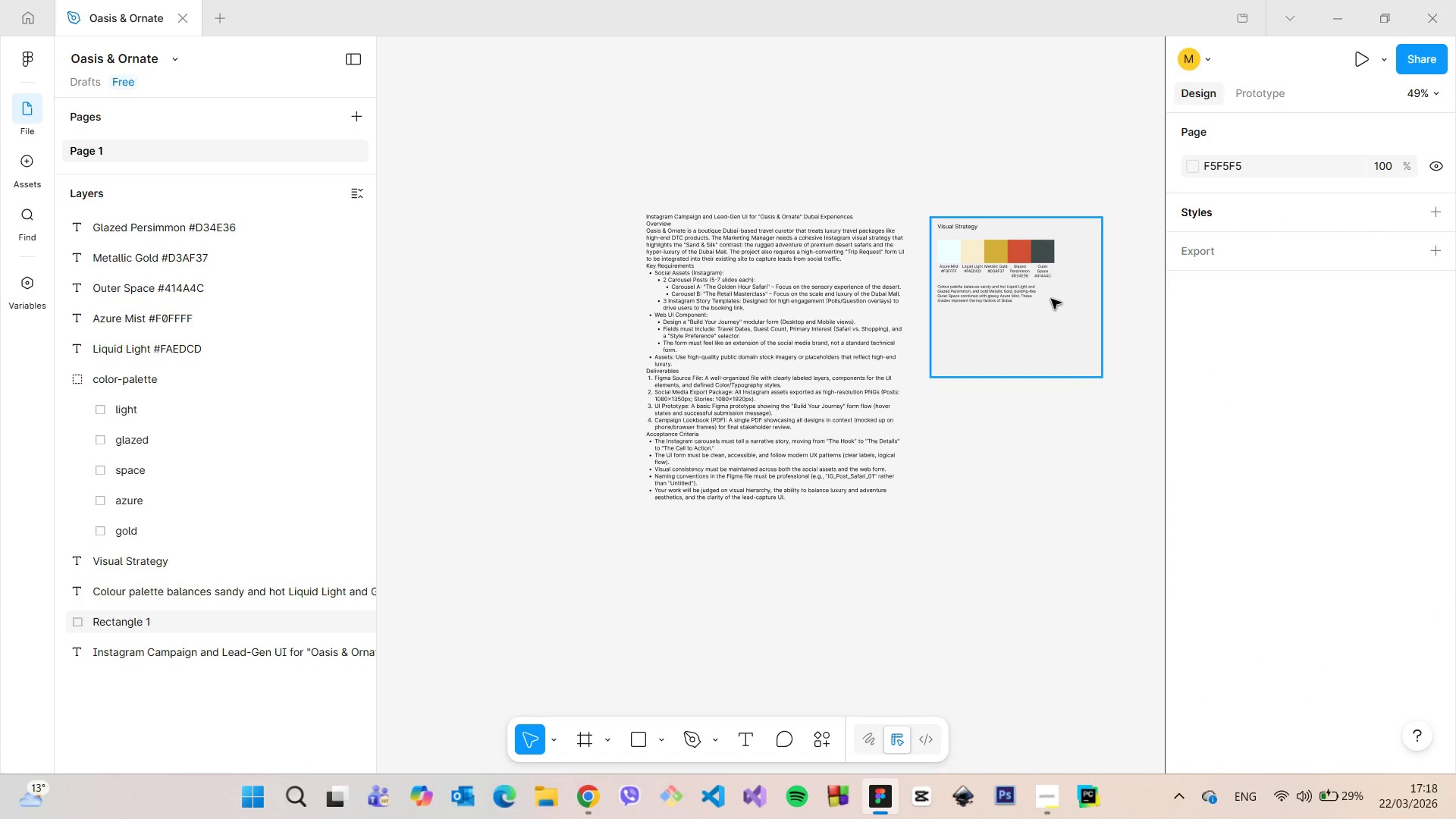 
left_click([851, 284])
 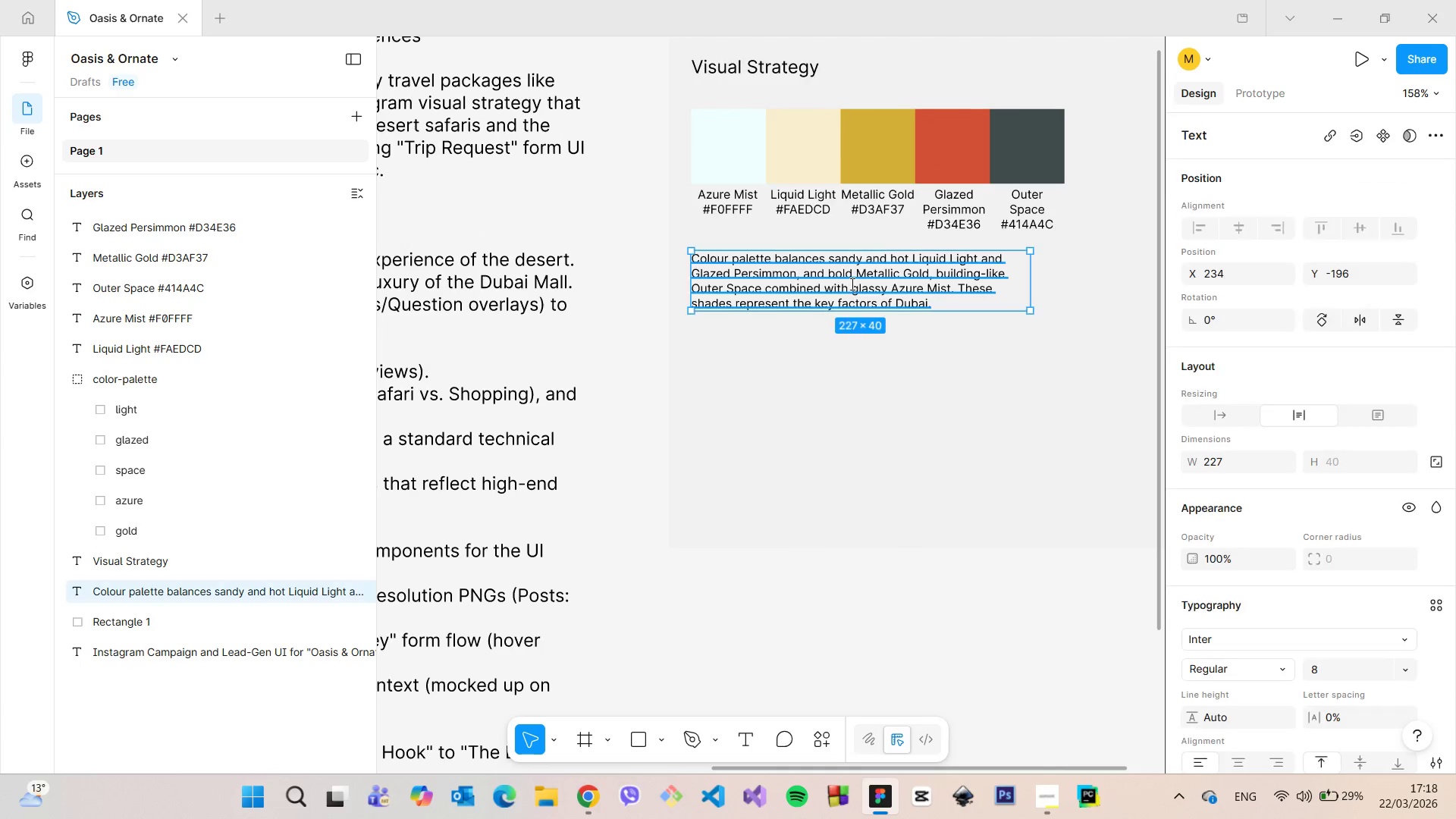 
scroll: coordinate [1051, 299], scroll_direction: up, amount: 9.0
 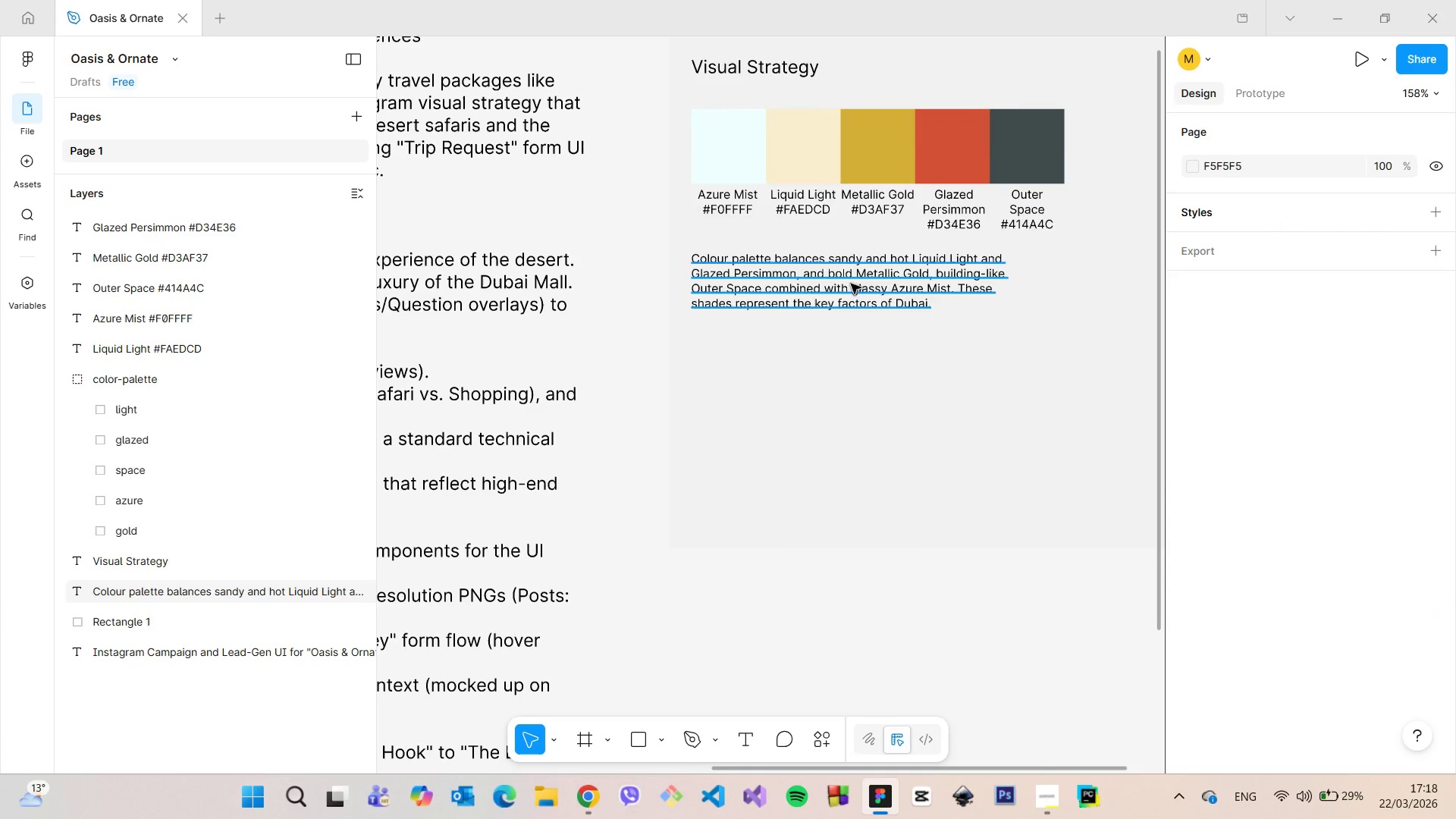 
double_click([851, 284])
 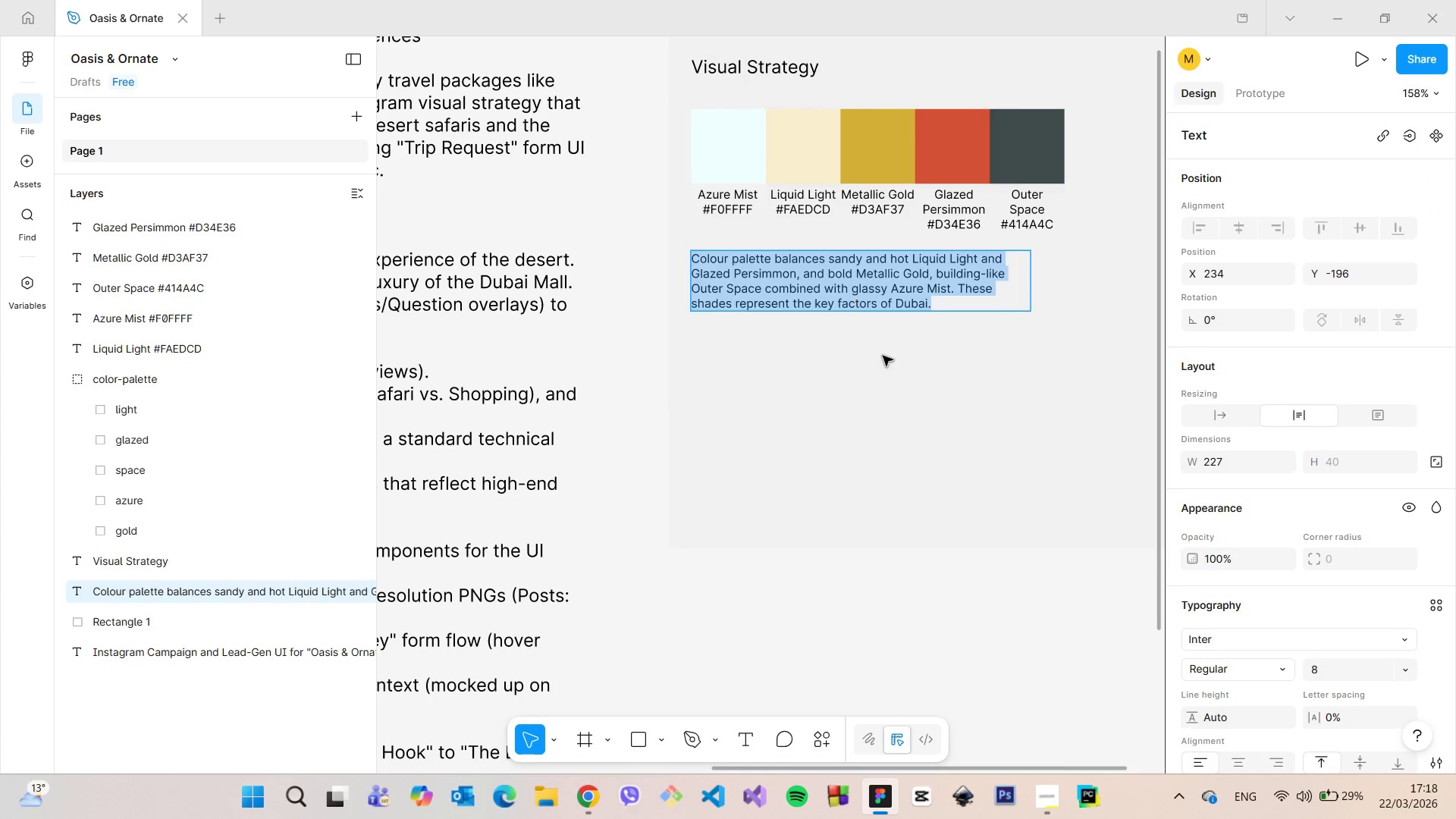 
left_click([883, 356])
 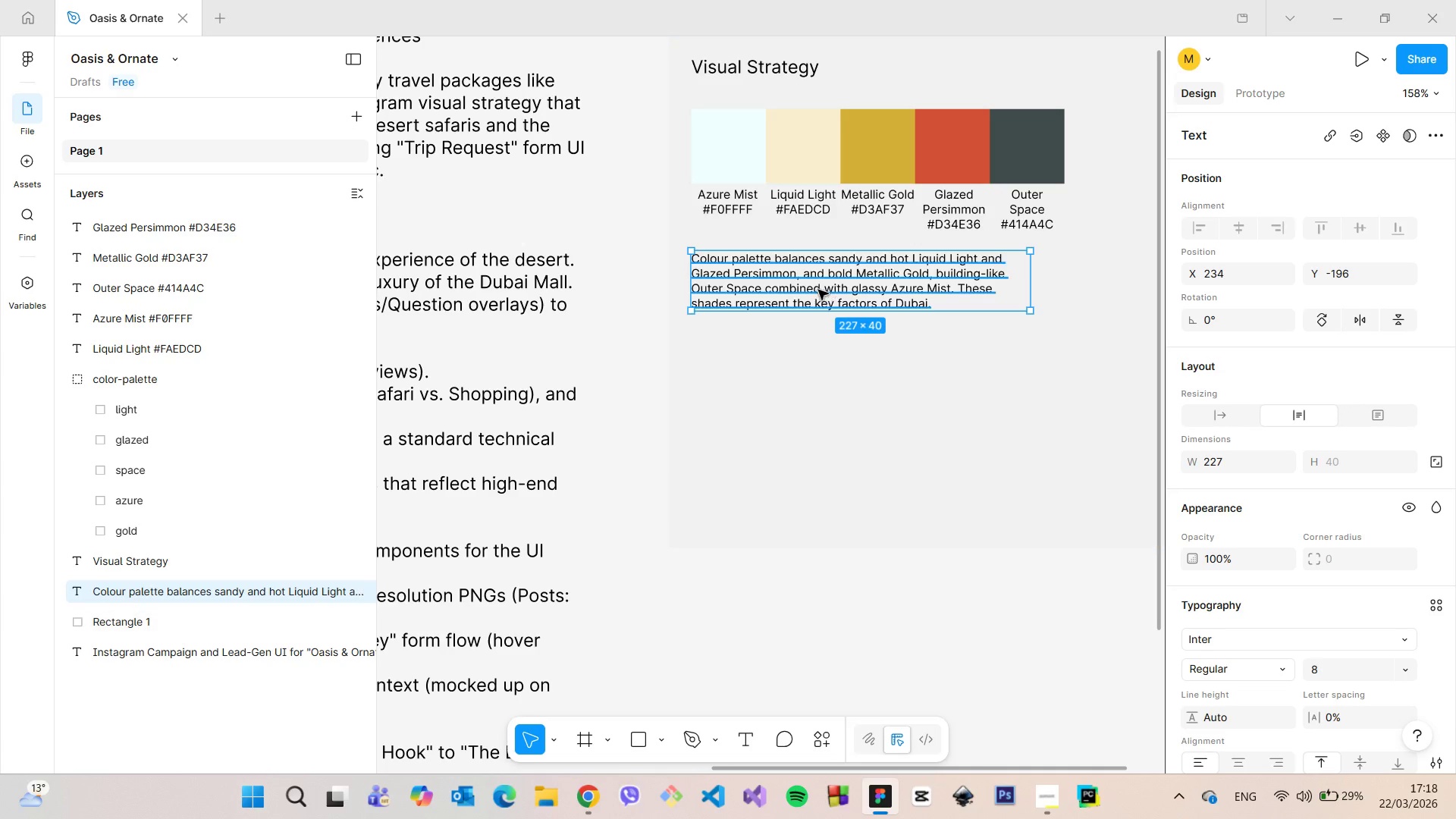 
left_click_drag(start_coordinate=[818, 290], to_coordinate=[827, 283])
 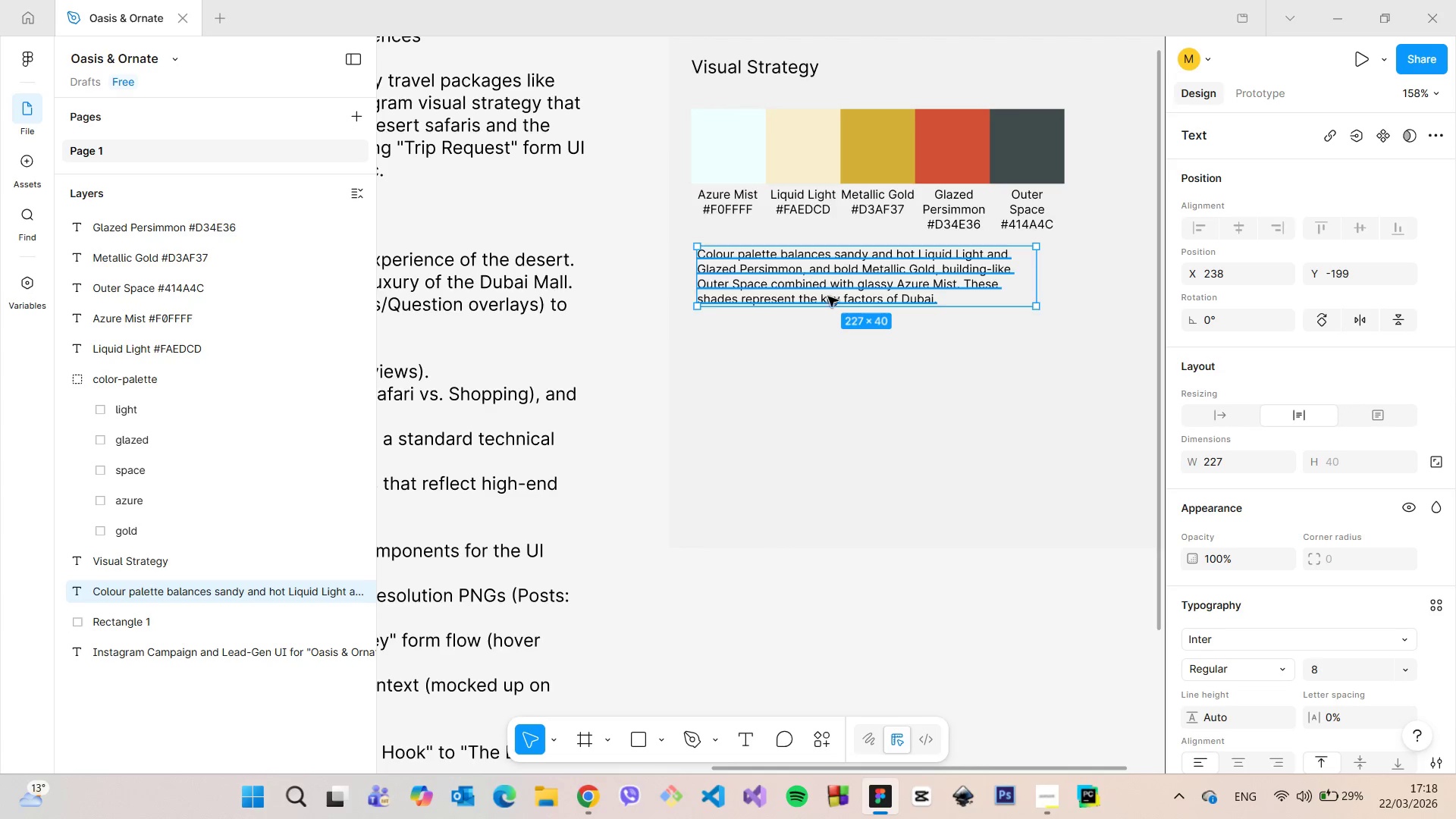 
scroll: coordinate [828, 299], scroll_direction: down, amount: 11.0
 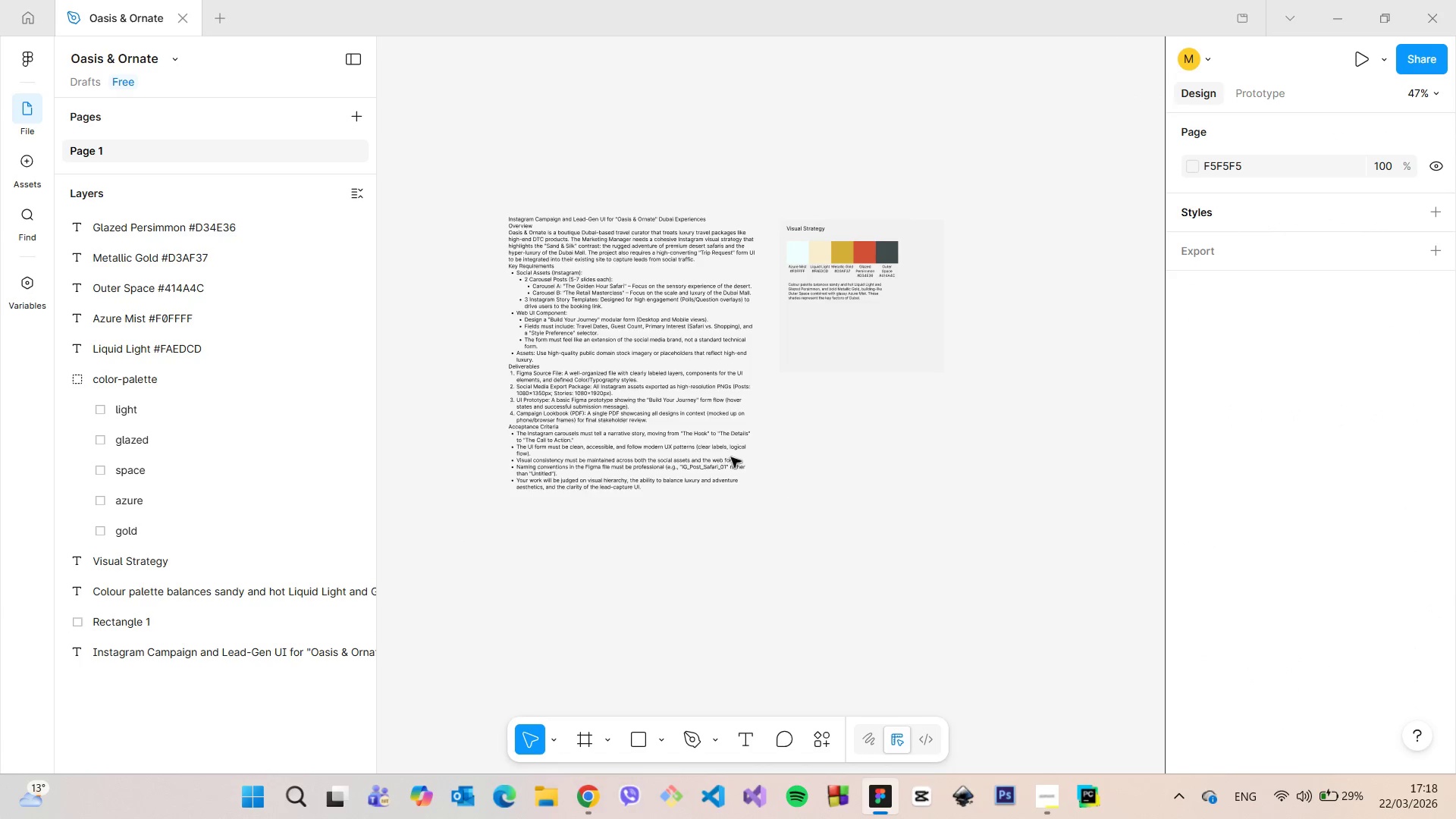 
scroll: coordinate [579, 419], scroll_direction: up, amount: 2.0
 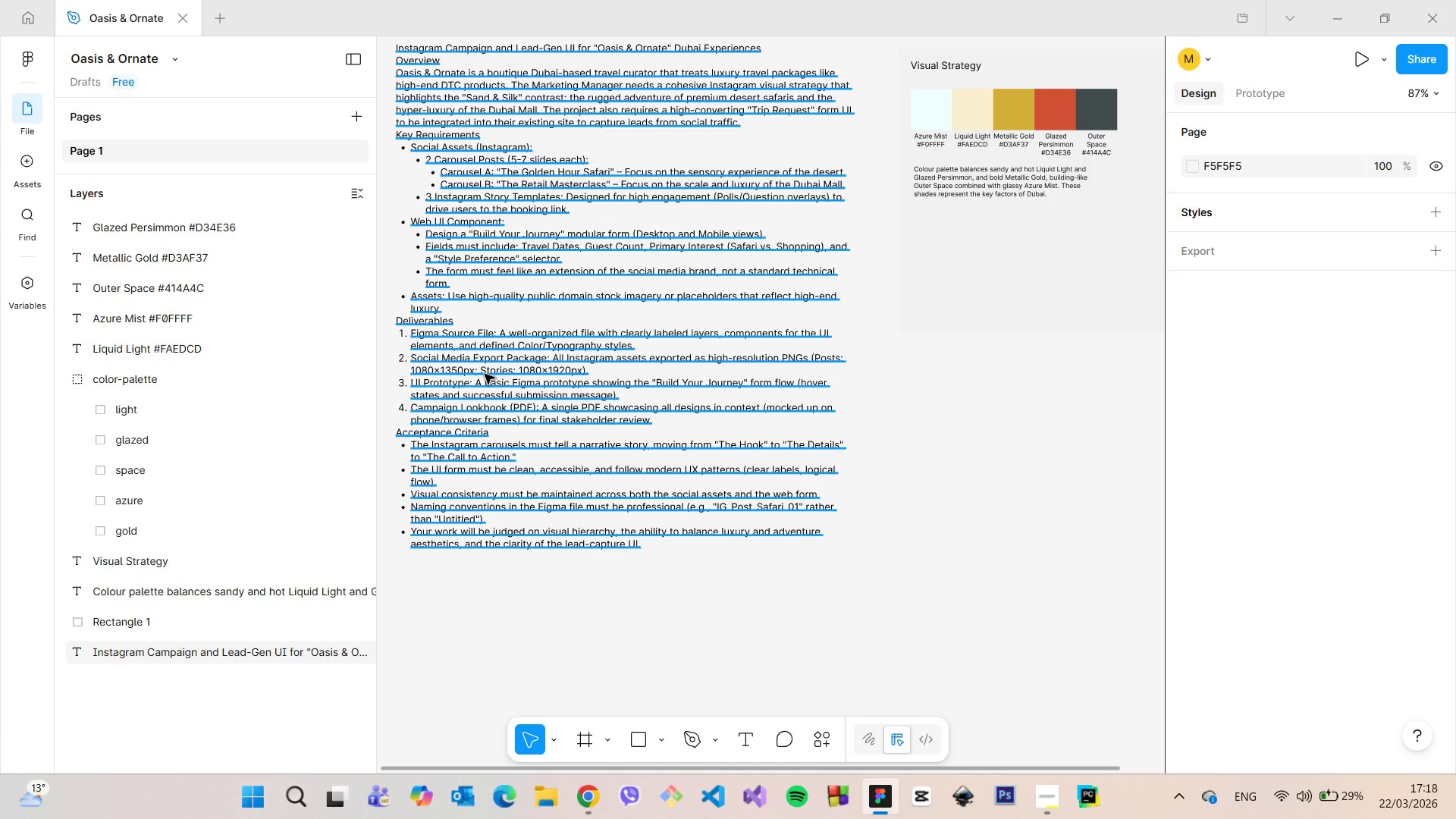 
wait(20.2)
 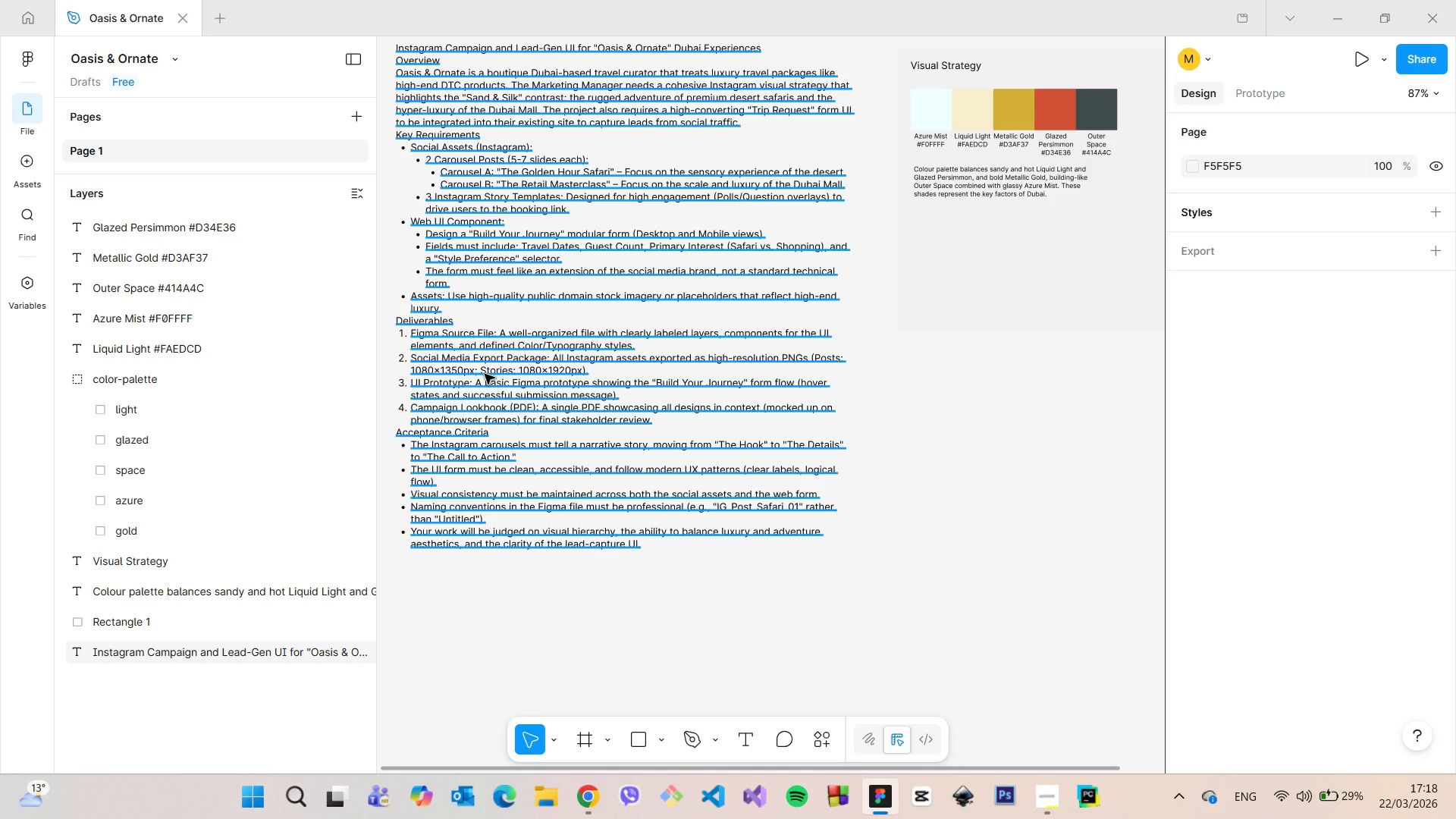 
left_click([519, 444])
 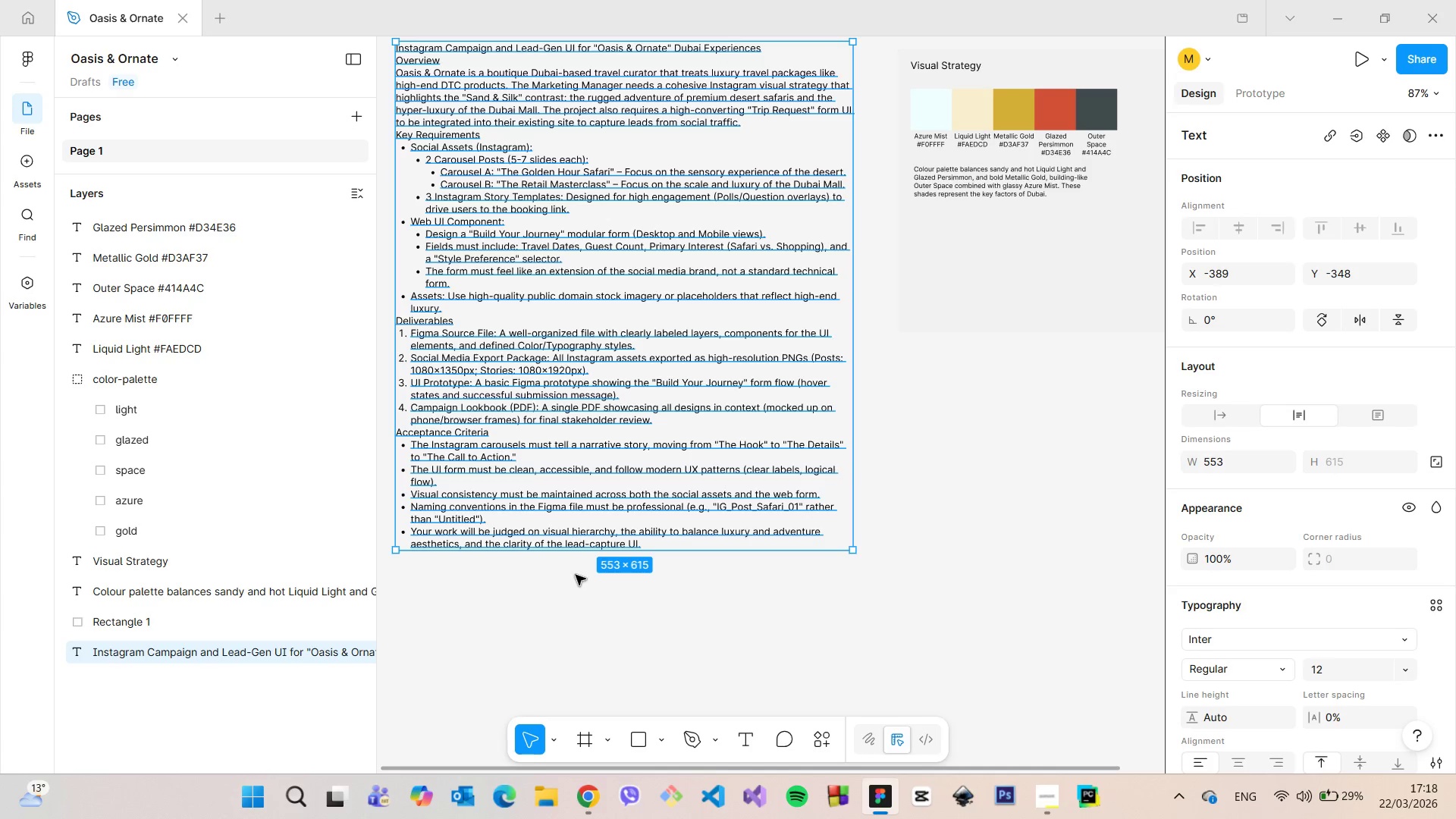 
left_click([576, 575])
 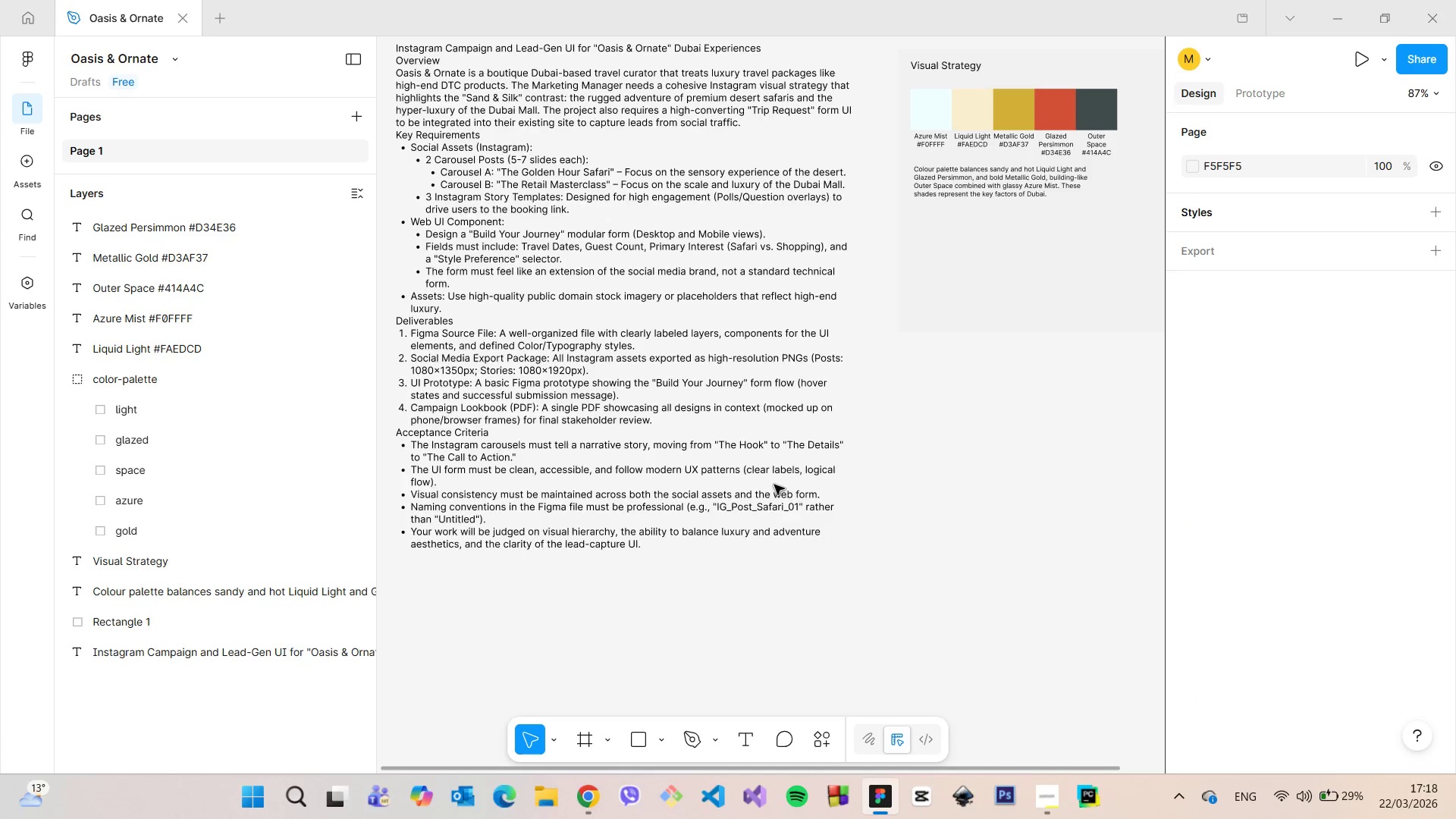 
left_click([62, 381])
 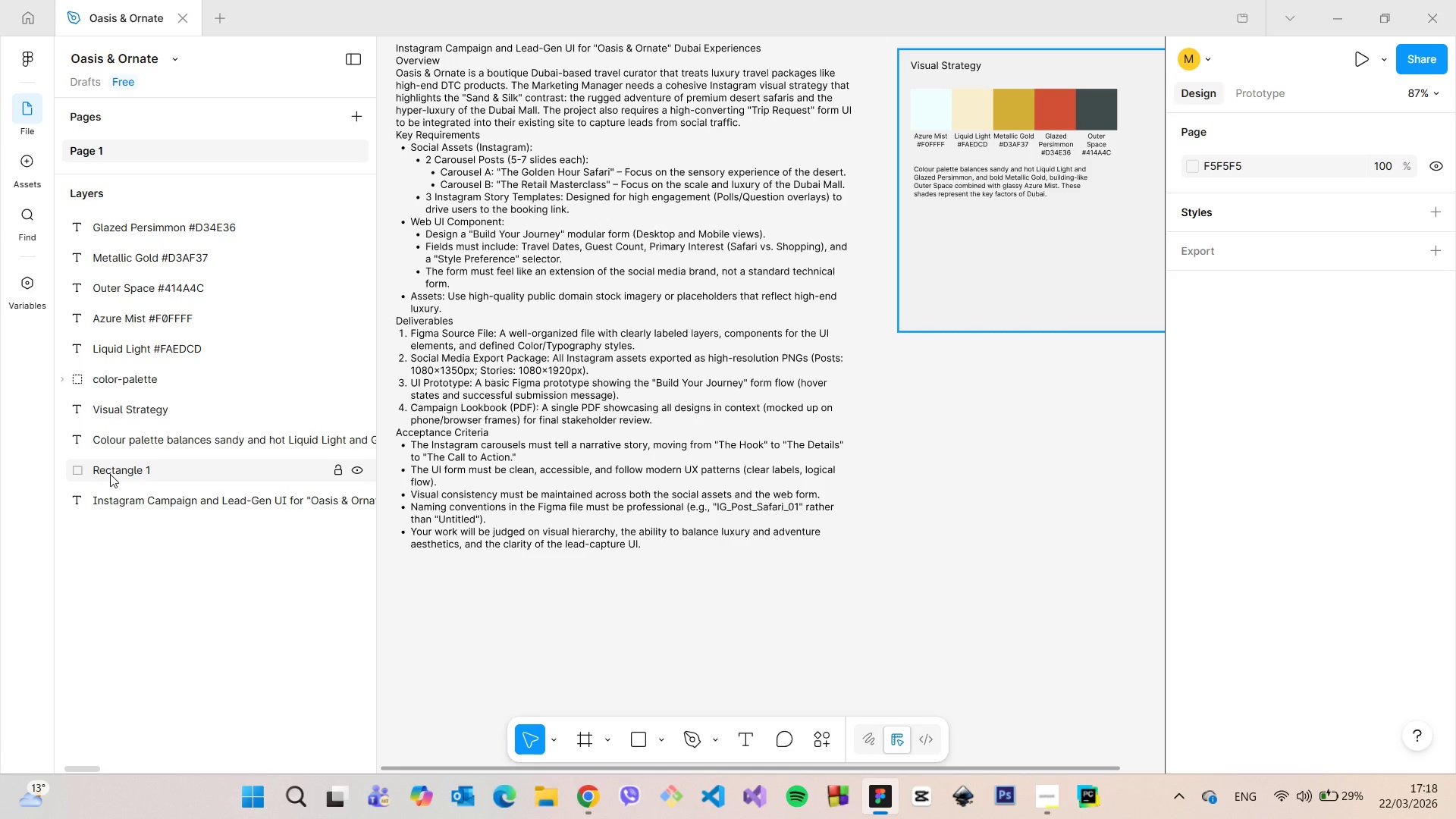 
double_click([110, 474])
 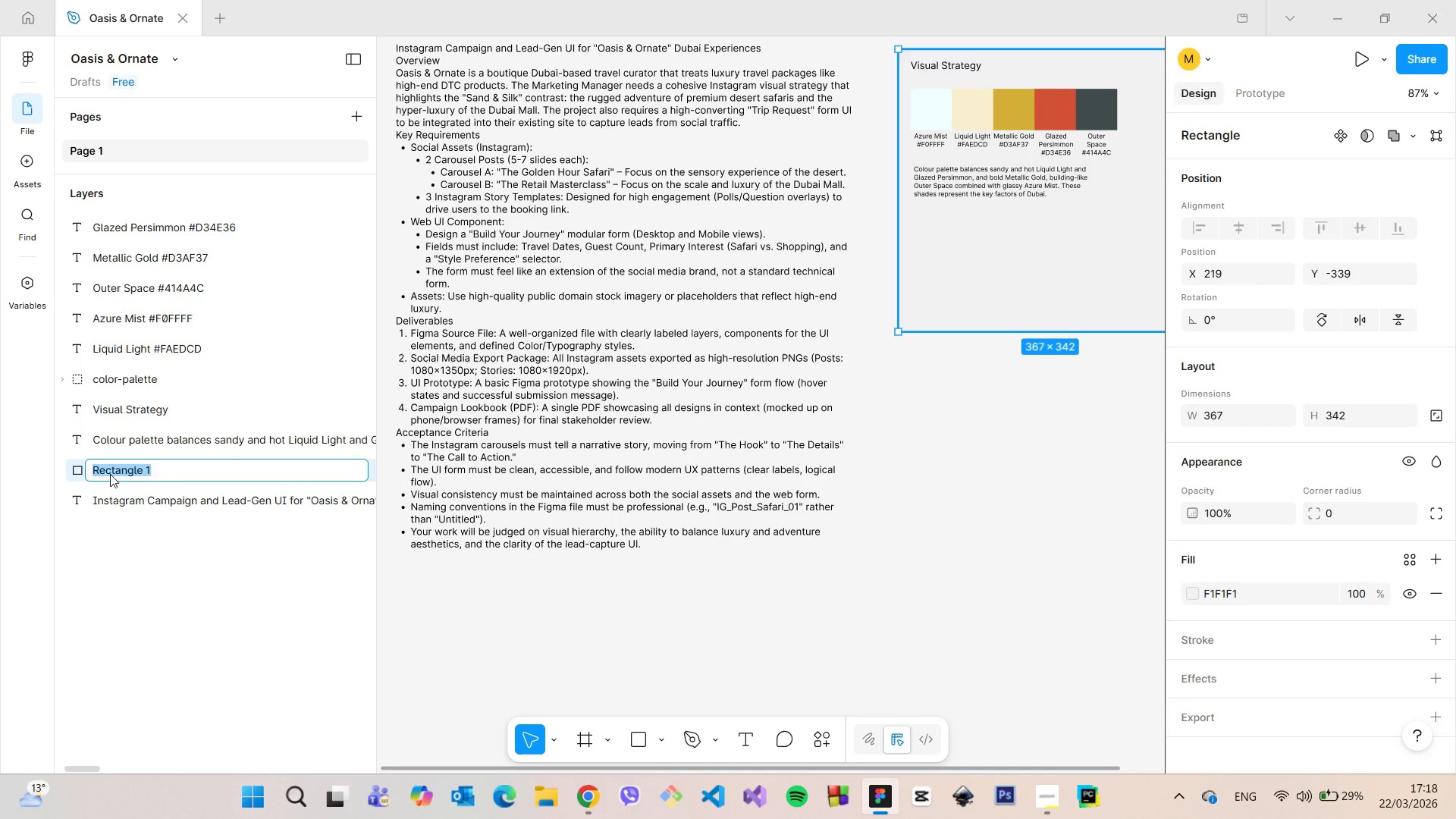 
type(visual-strategy-base)
 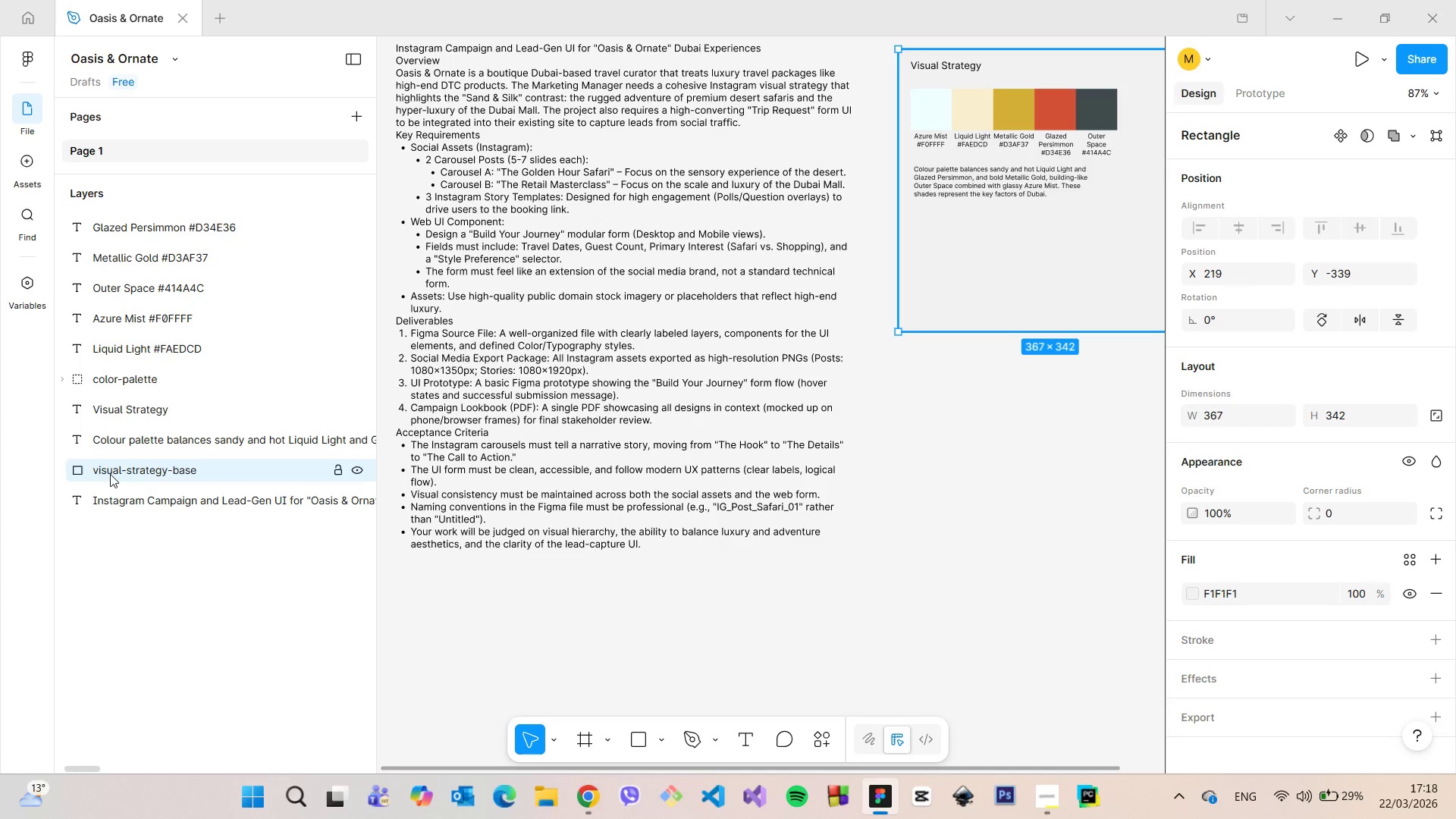 
key(Enter)
 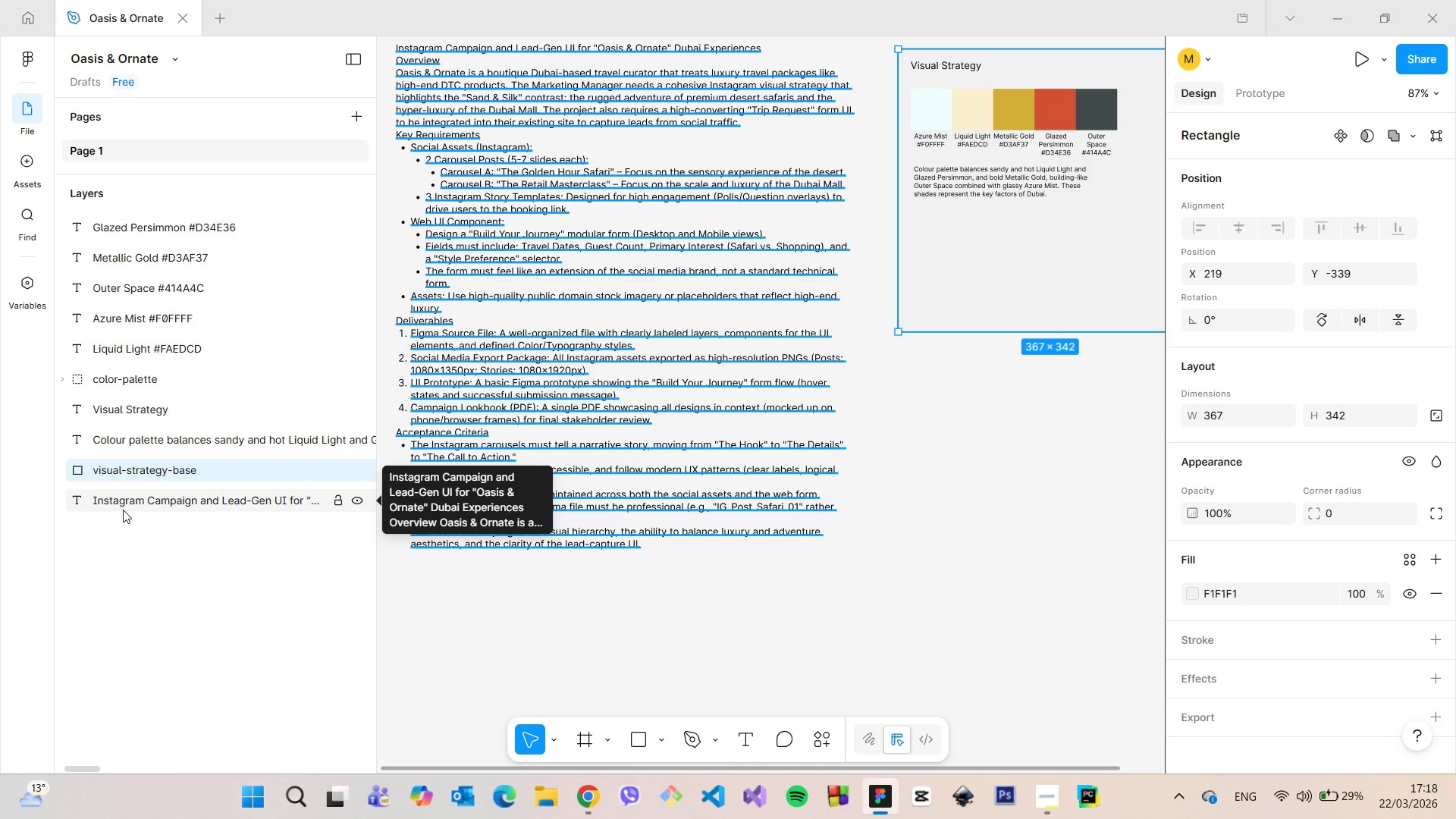 
left_click_drag(start_coordinate=[126, 508], to_coordinate=[130, 512])
 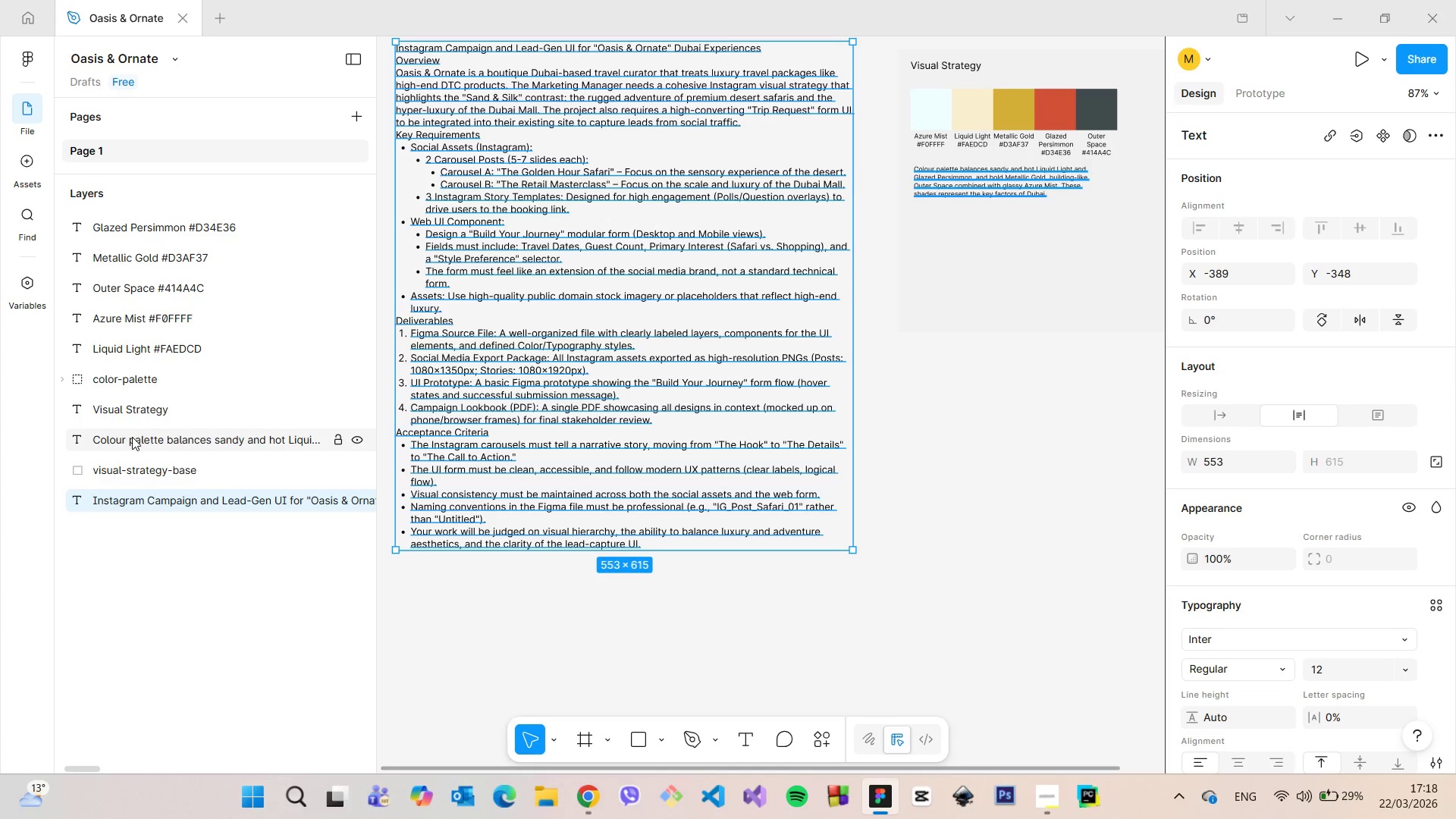 
left_click([132, 437])
 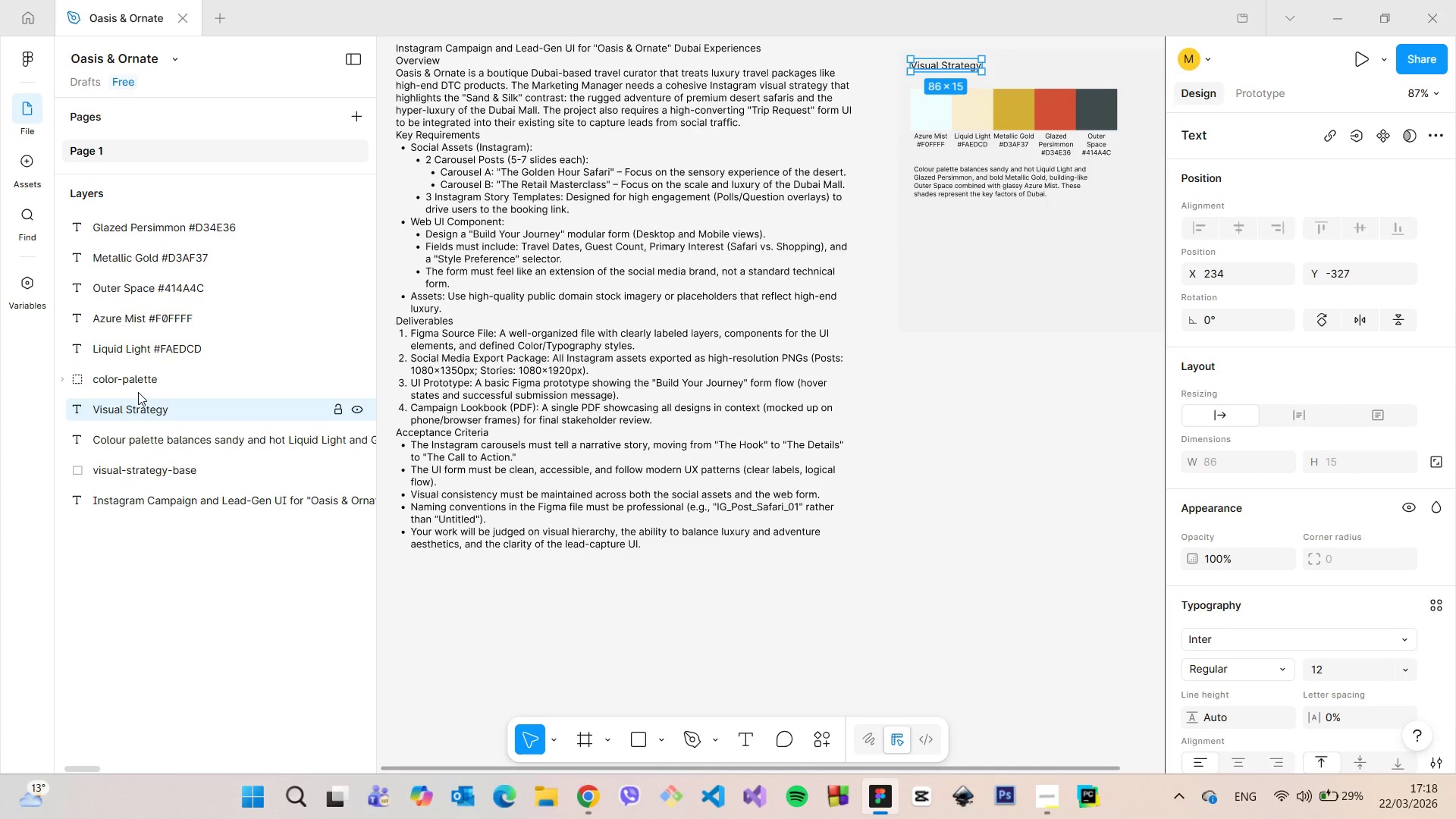 
double_click([138, 392])
 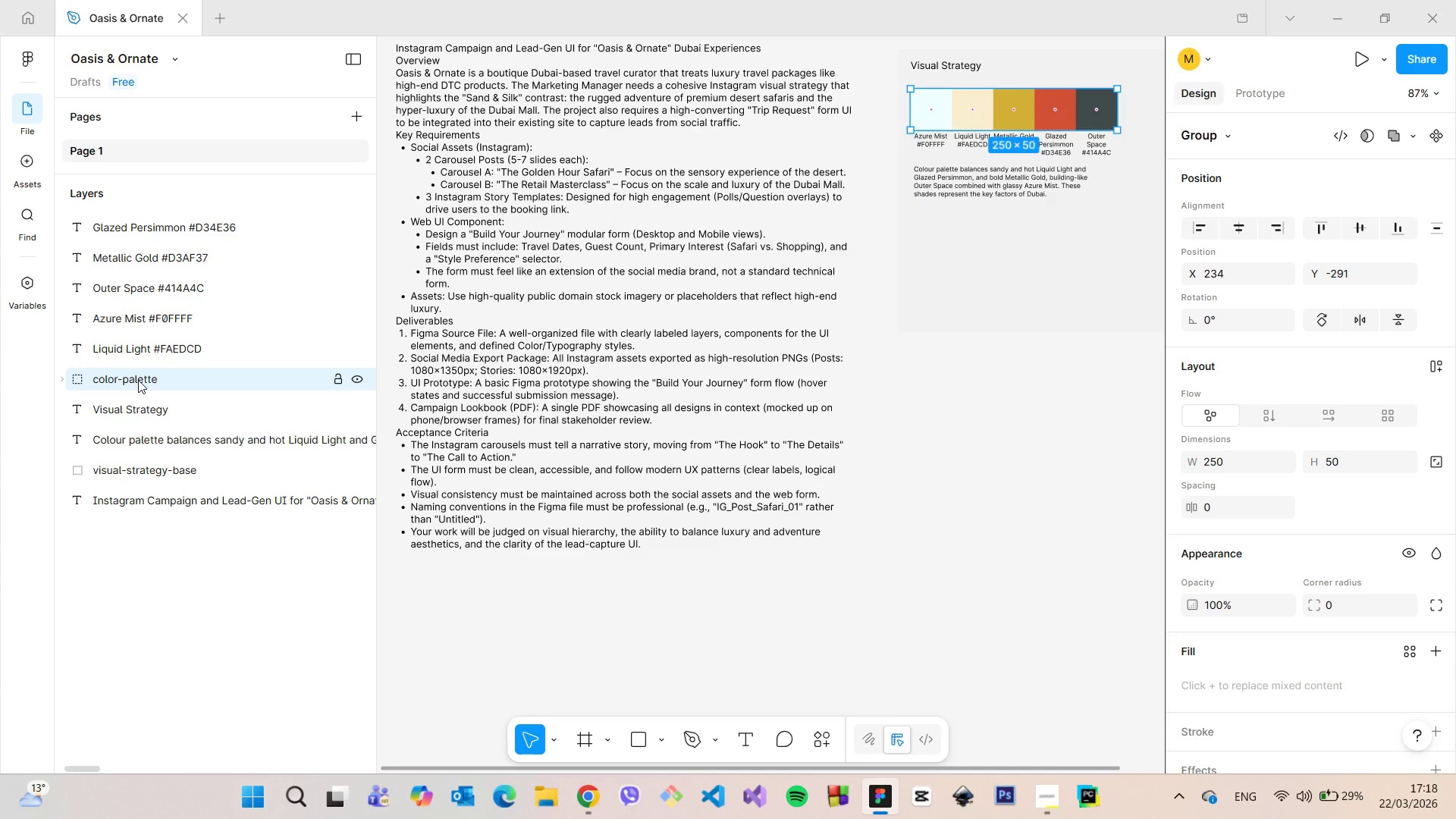 
left_click_drag(start_coordinate=[138, 380], to_coordinate=[128, 210])
 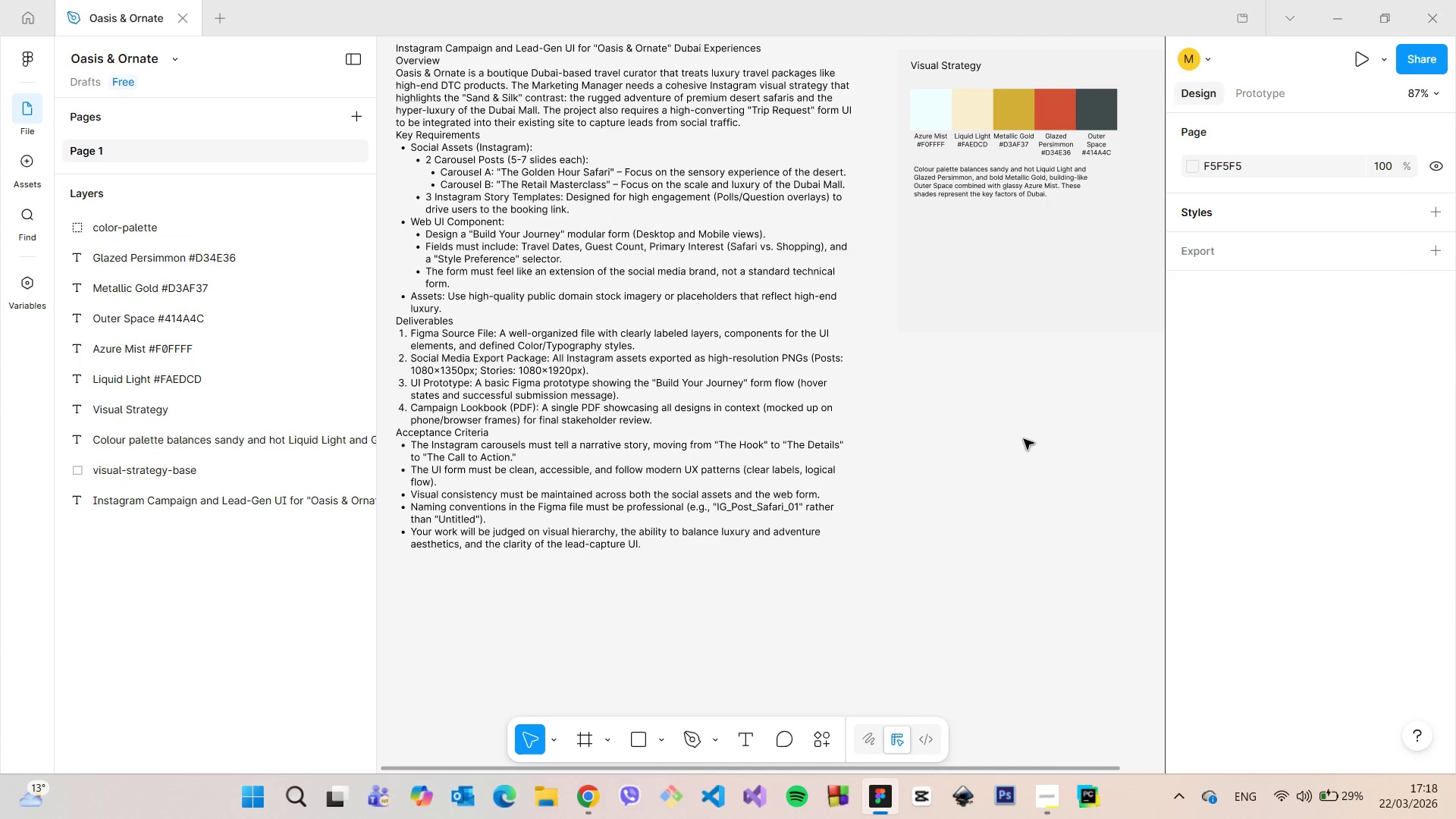 
scroll: coordinate [1036, 431], scroll_direction: down, amount: 6.0
 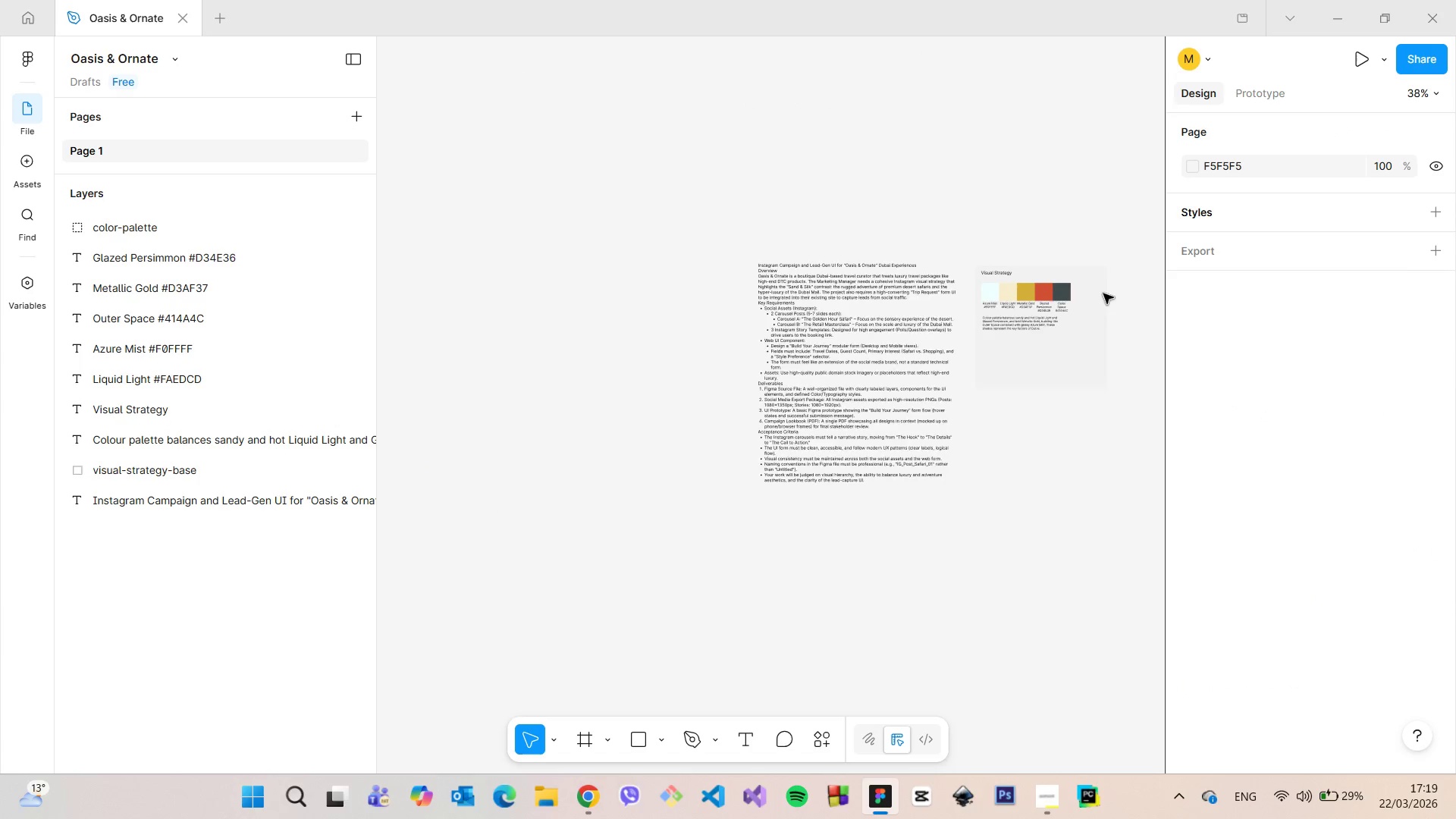 
scroll: coordinate [1101, 287], scroll_direction: up, amount: 5.0
 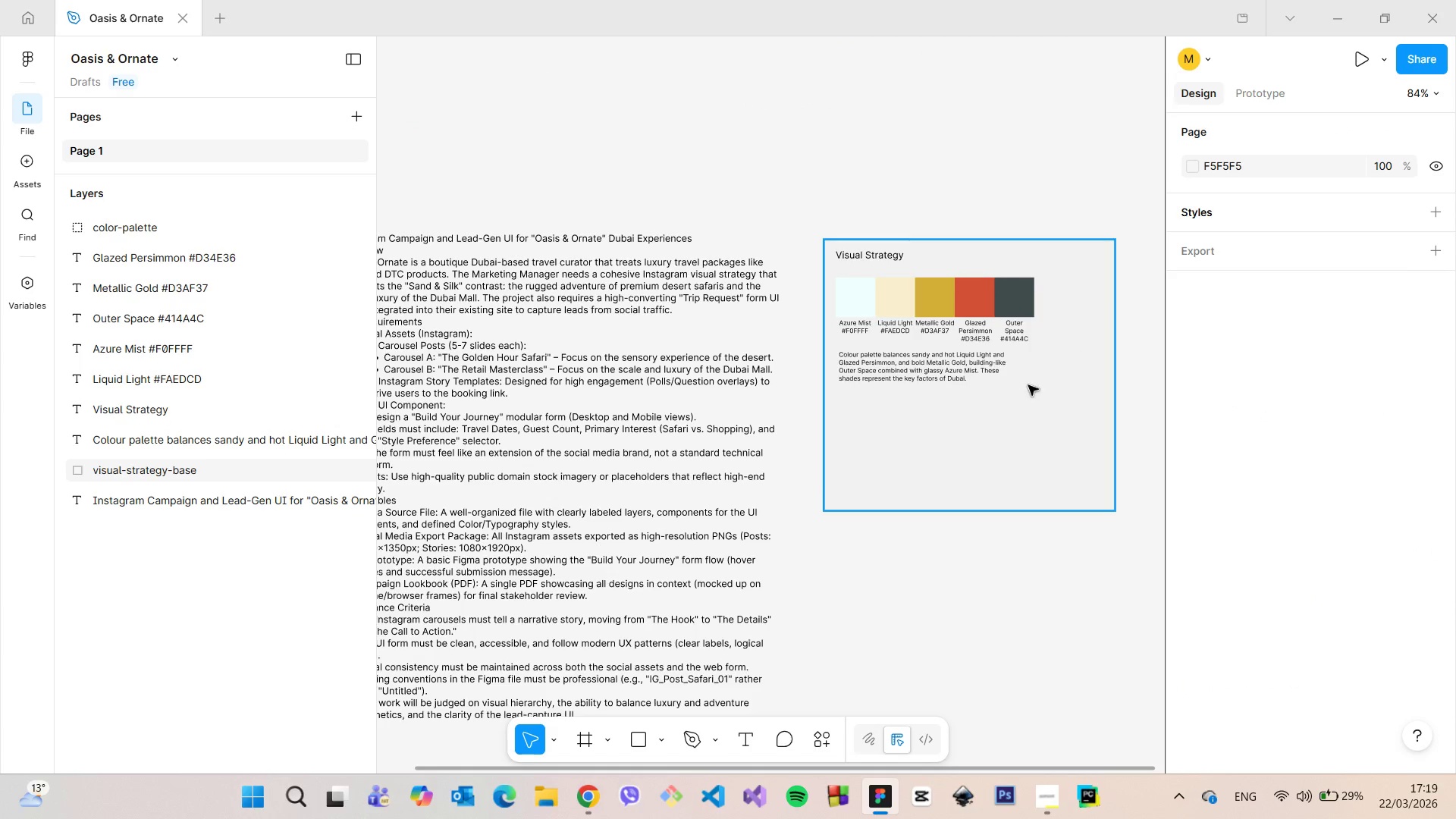 
left_click([855, 350])
 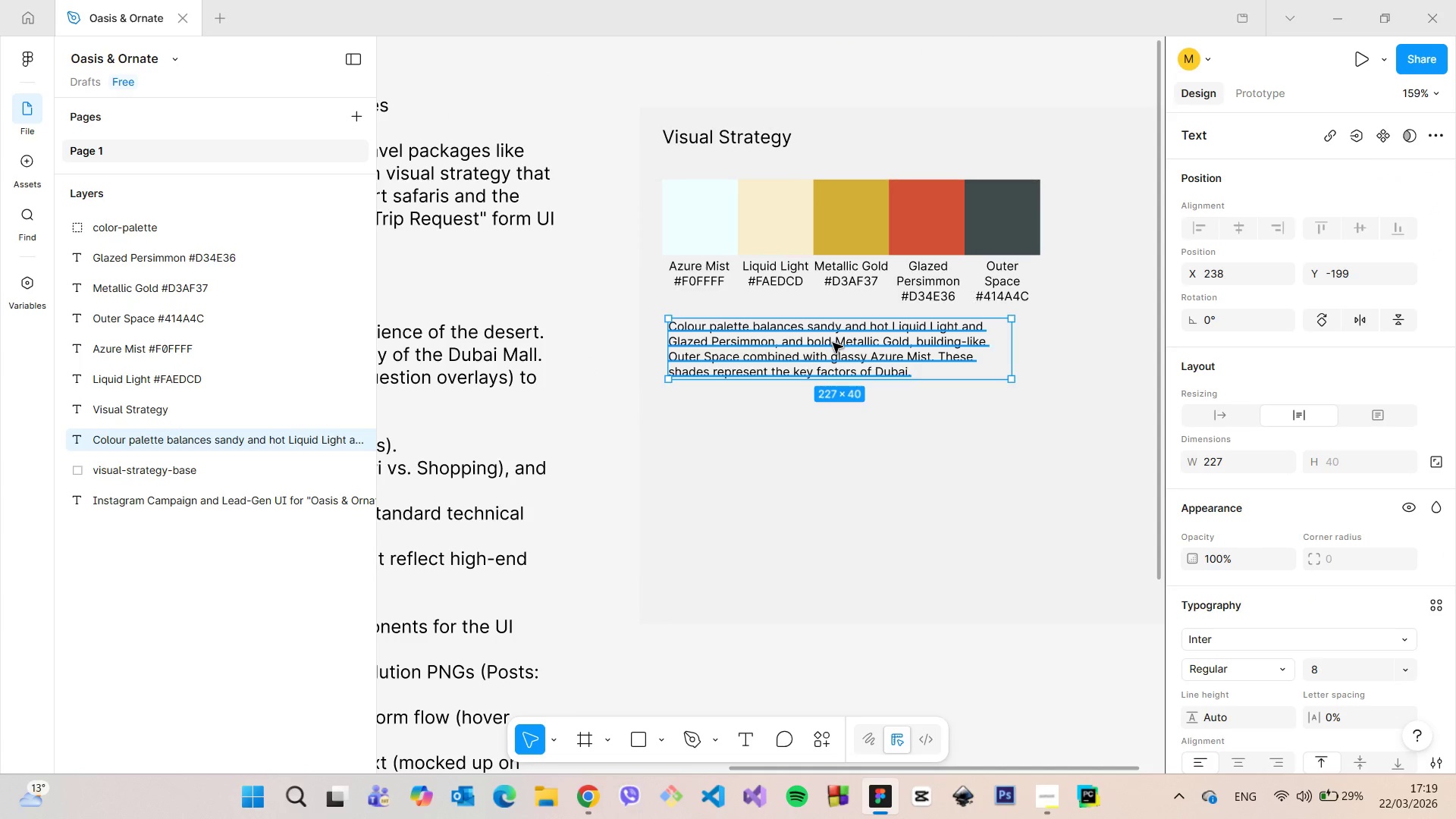 
scroll: coordinate [1028, 385], scroll_direction: up, amount: 6.0
 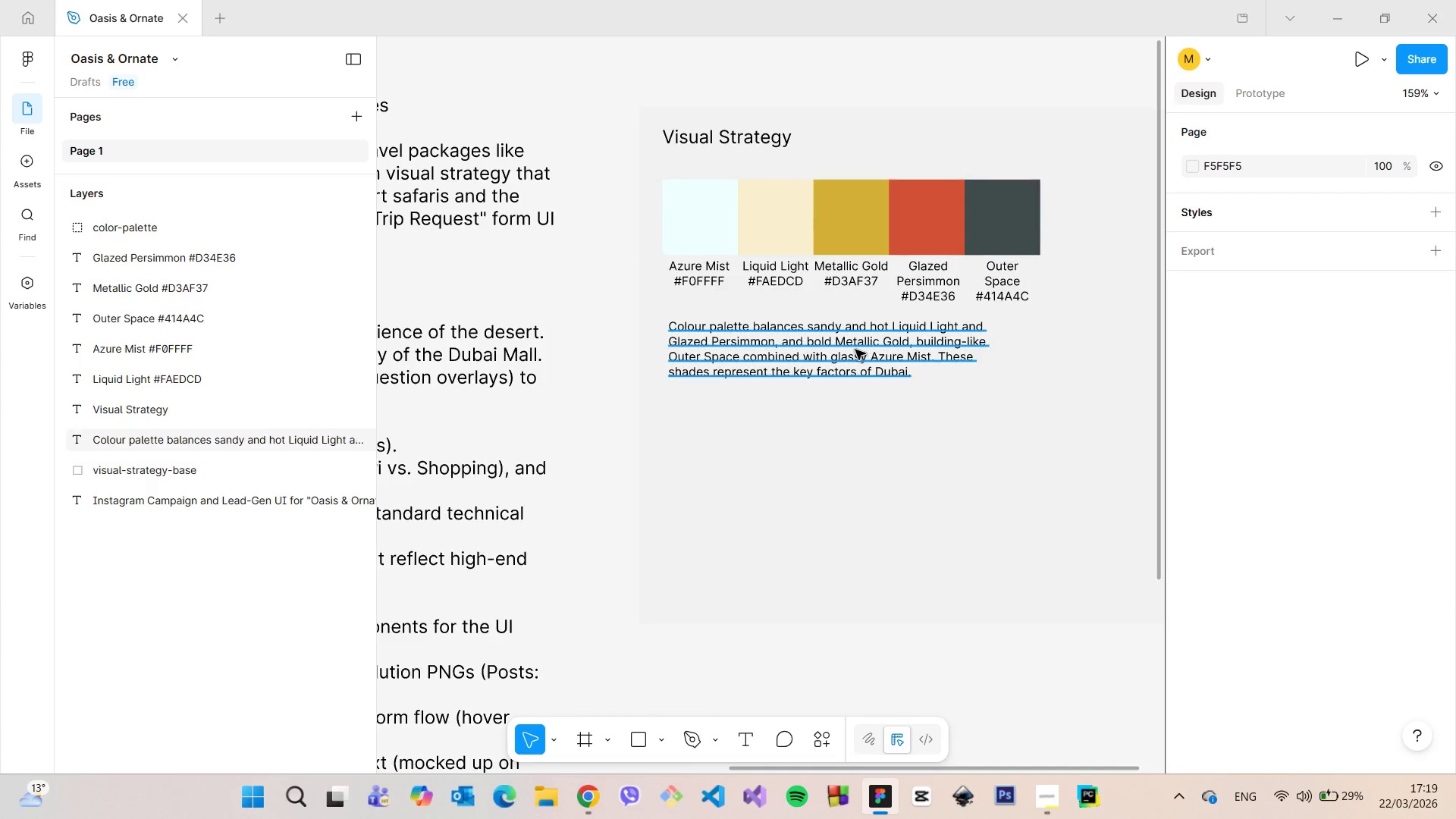 
hold_key(key=AltLeft, duration=1.34)
left_click_drag(start_coordinate=[833, 343], to_coordinate=[832, 438])
 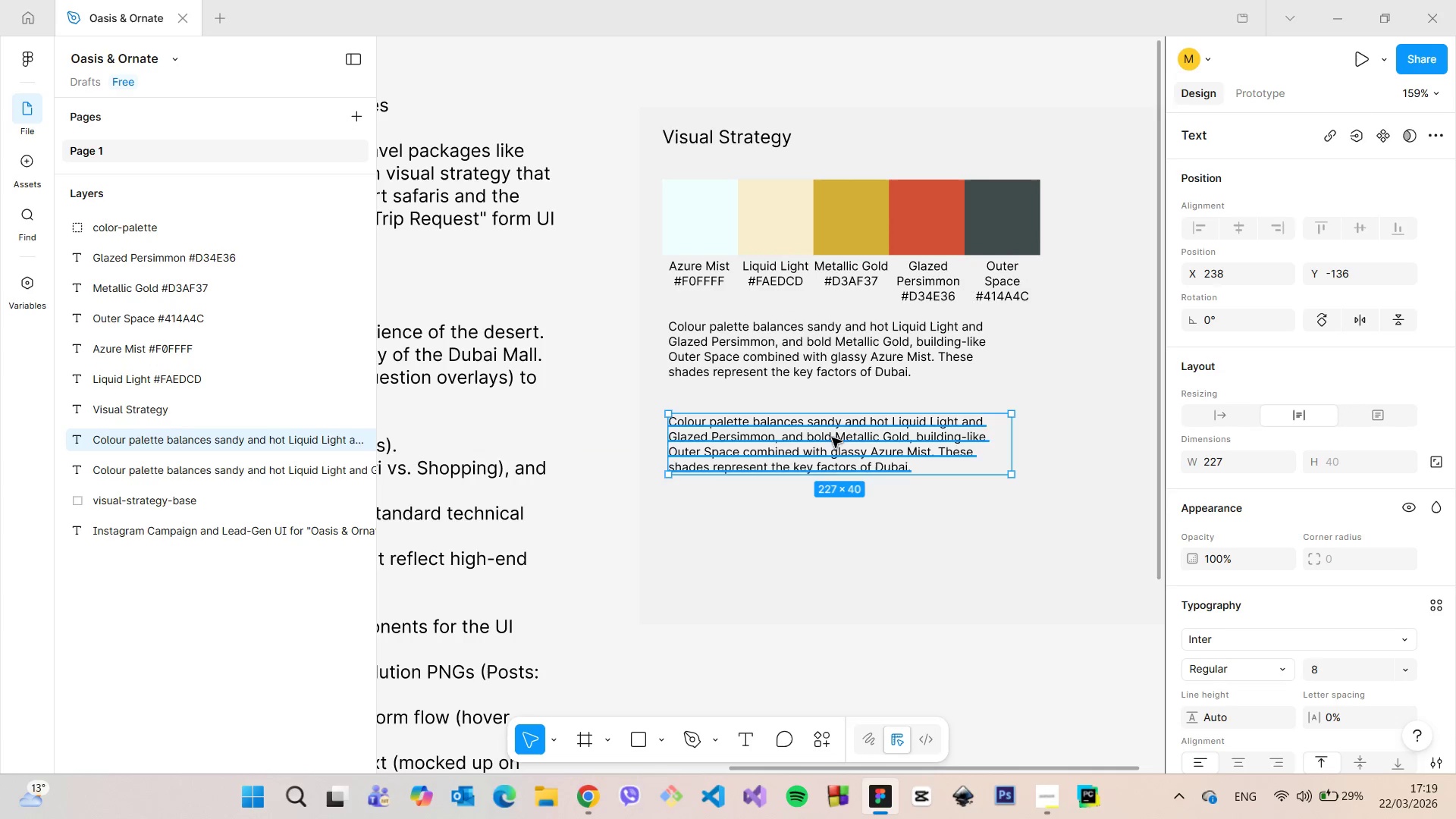 
double_click([832, 438])
 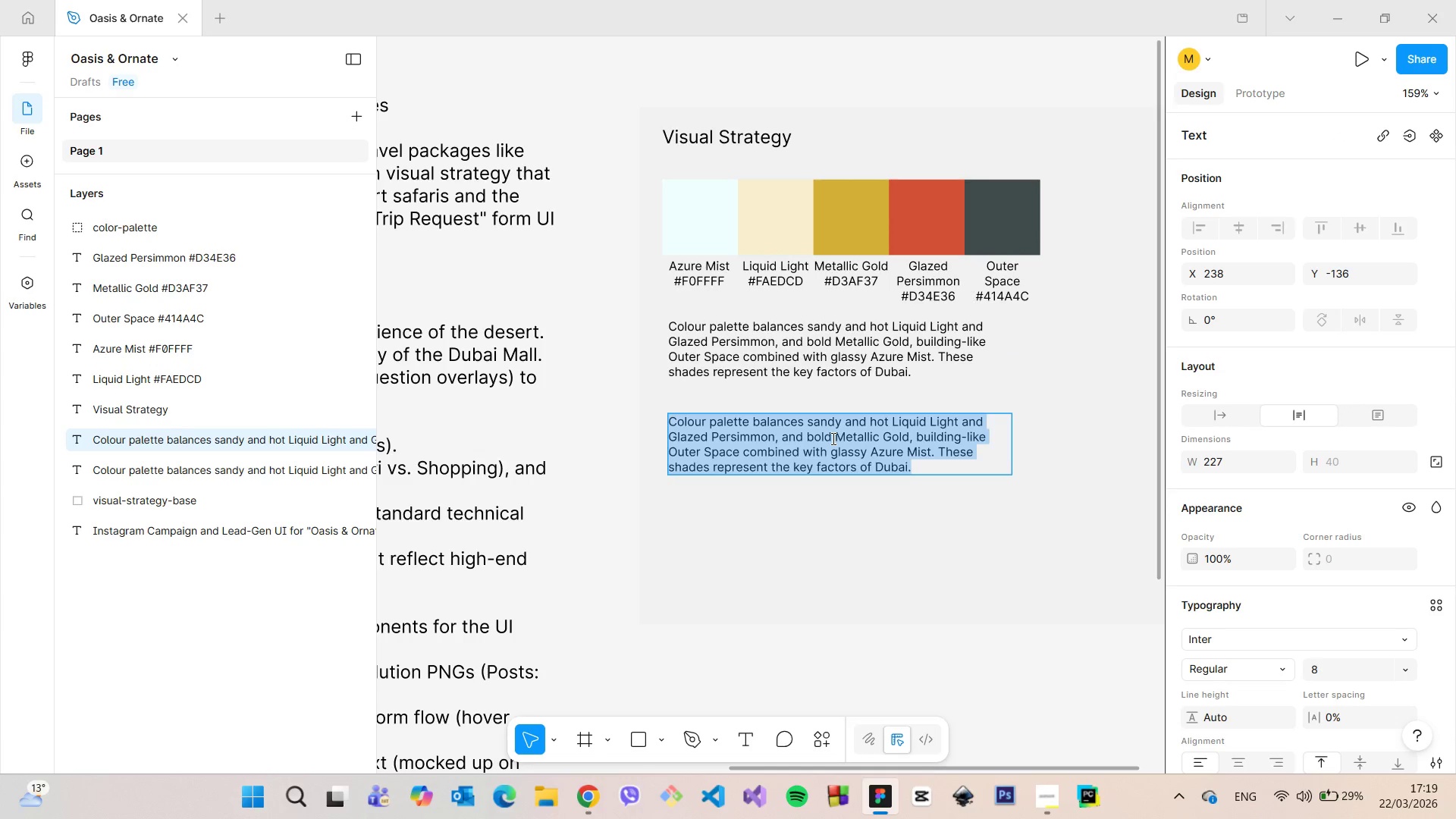 
type(Heading font:)
 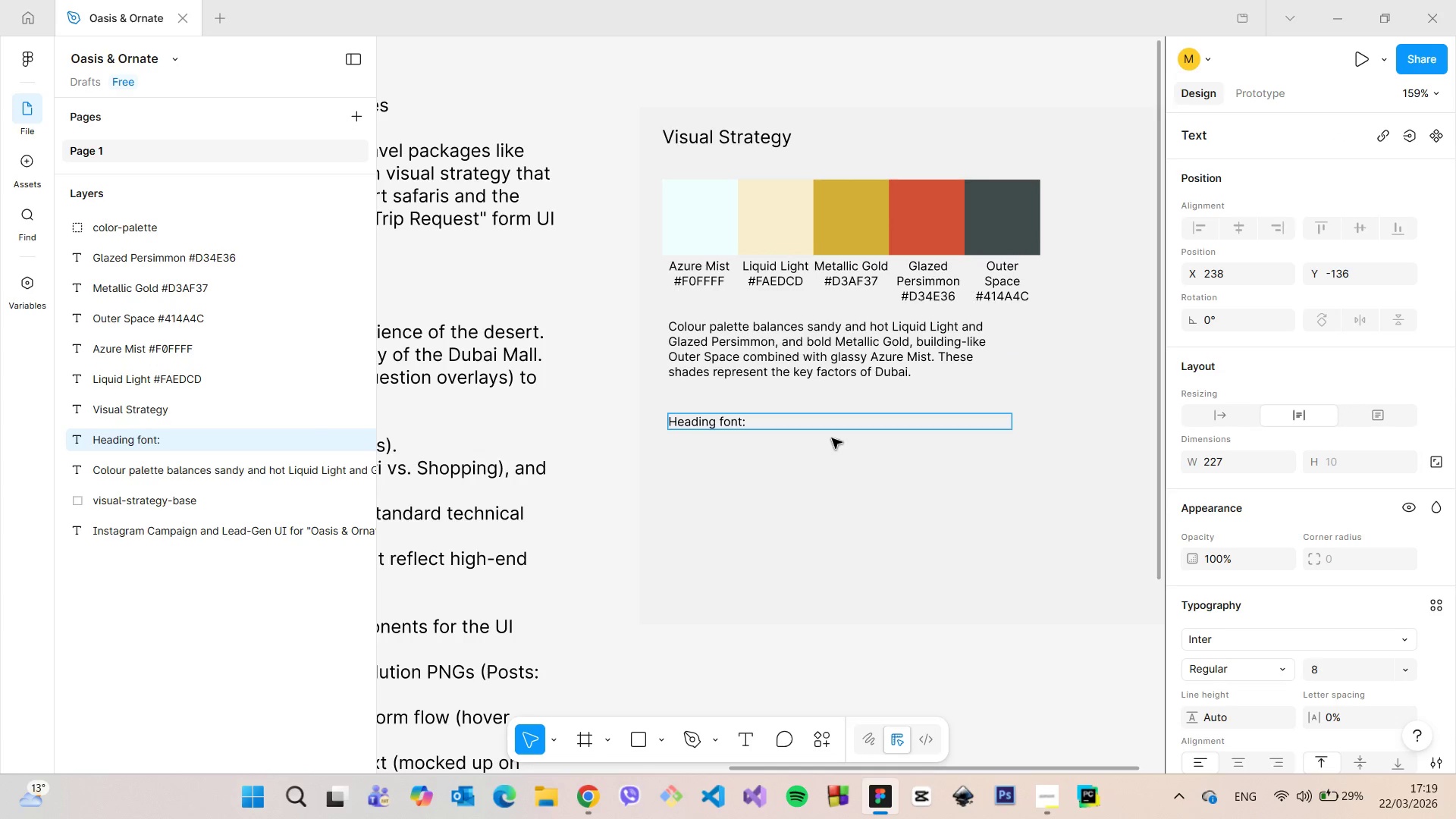 
left_click([823, 443])
 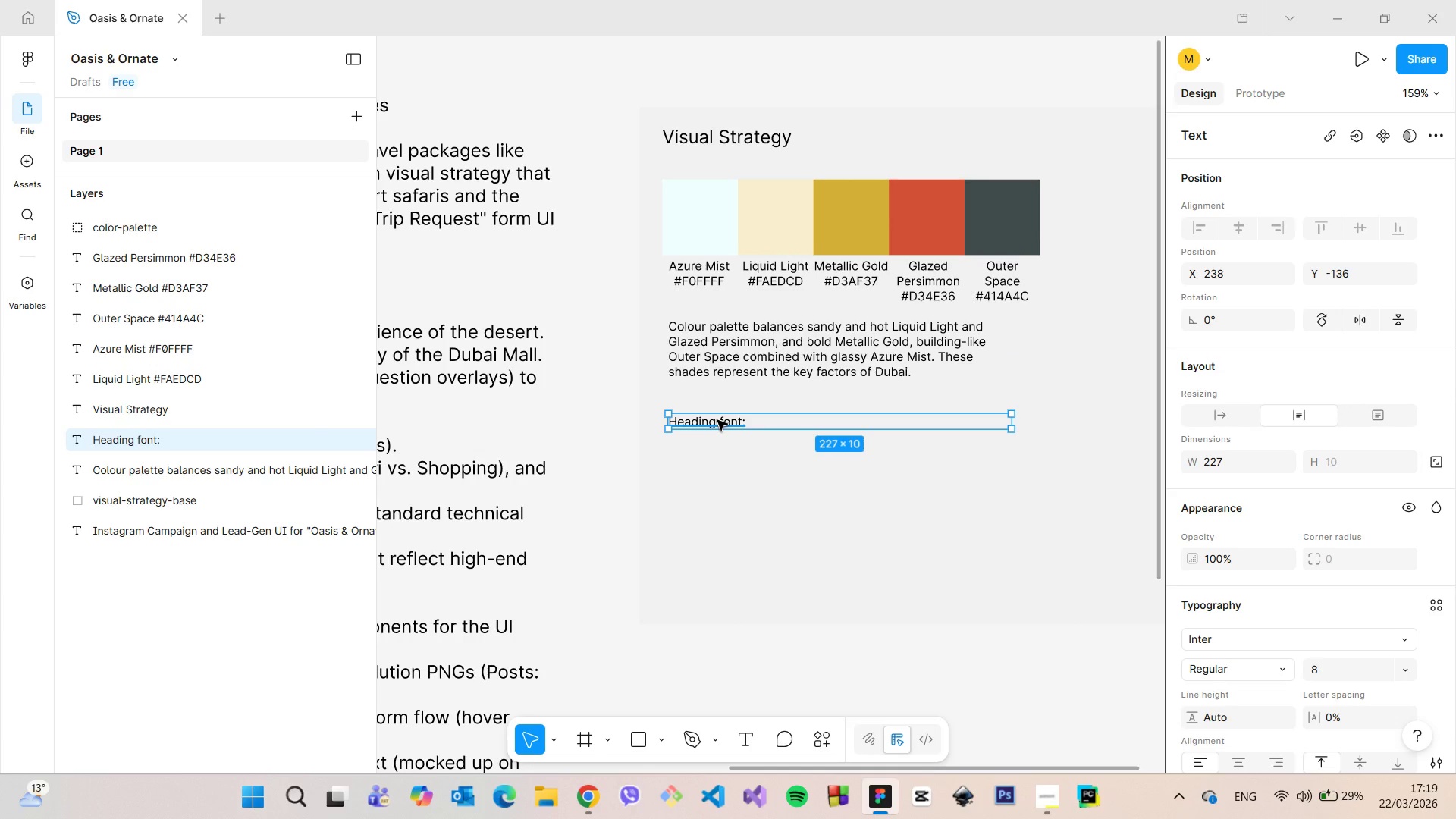 
left_click_drag(start_coordinate=[717, 420], to_coordinate=[718, 448])
 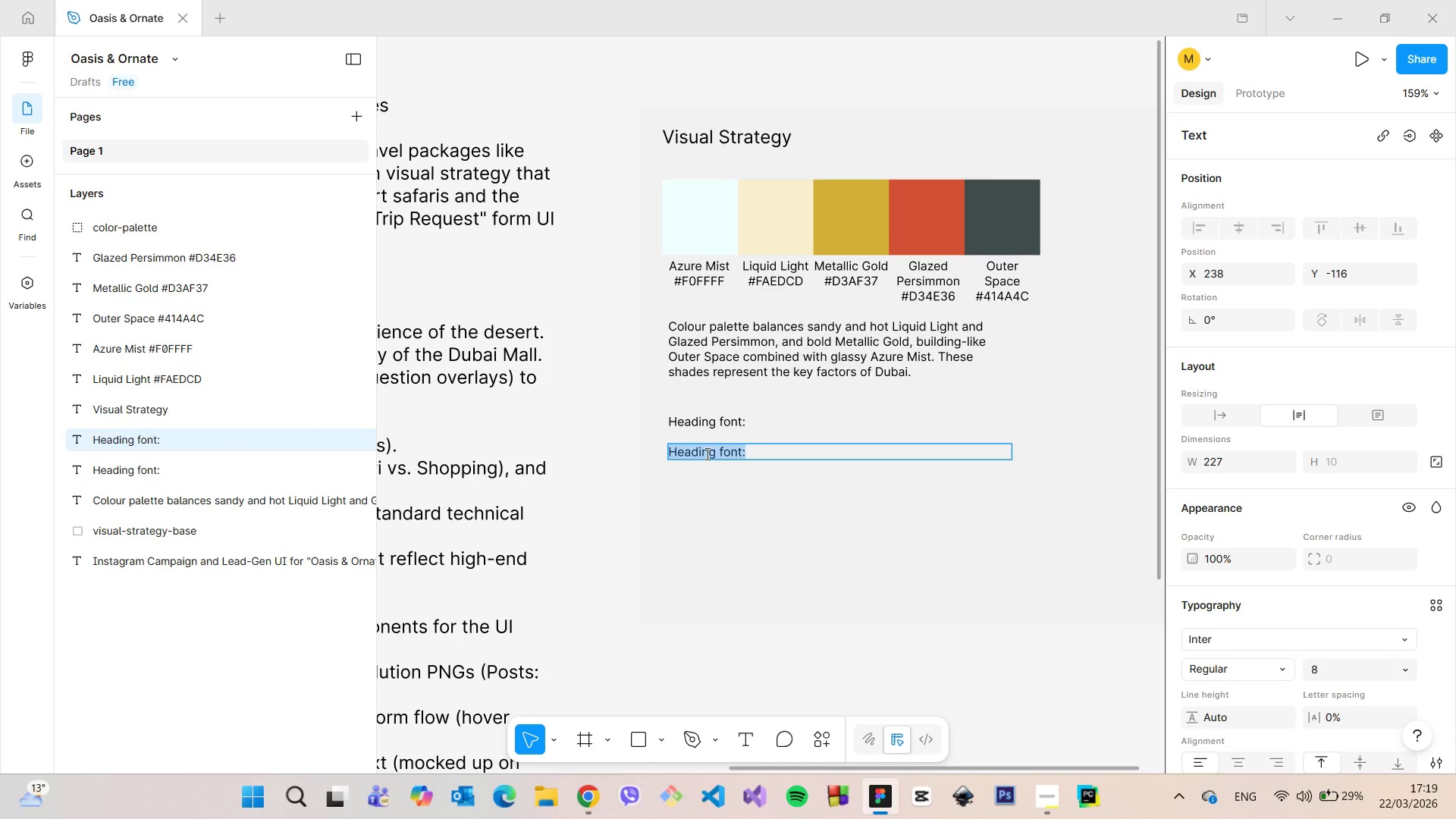 
hold_key(key=AltLeft, duration=1.0)
 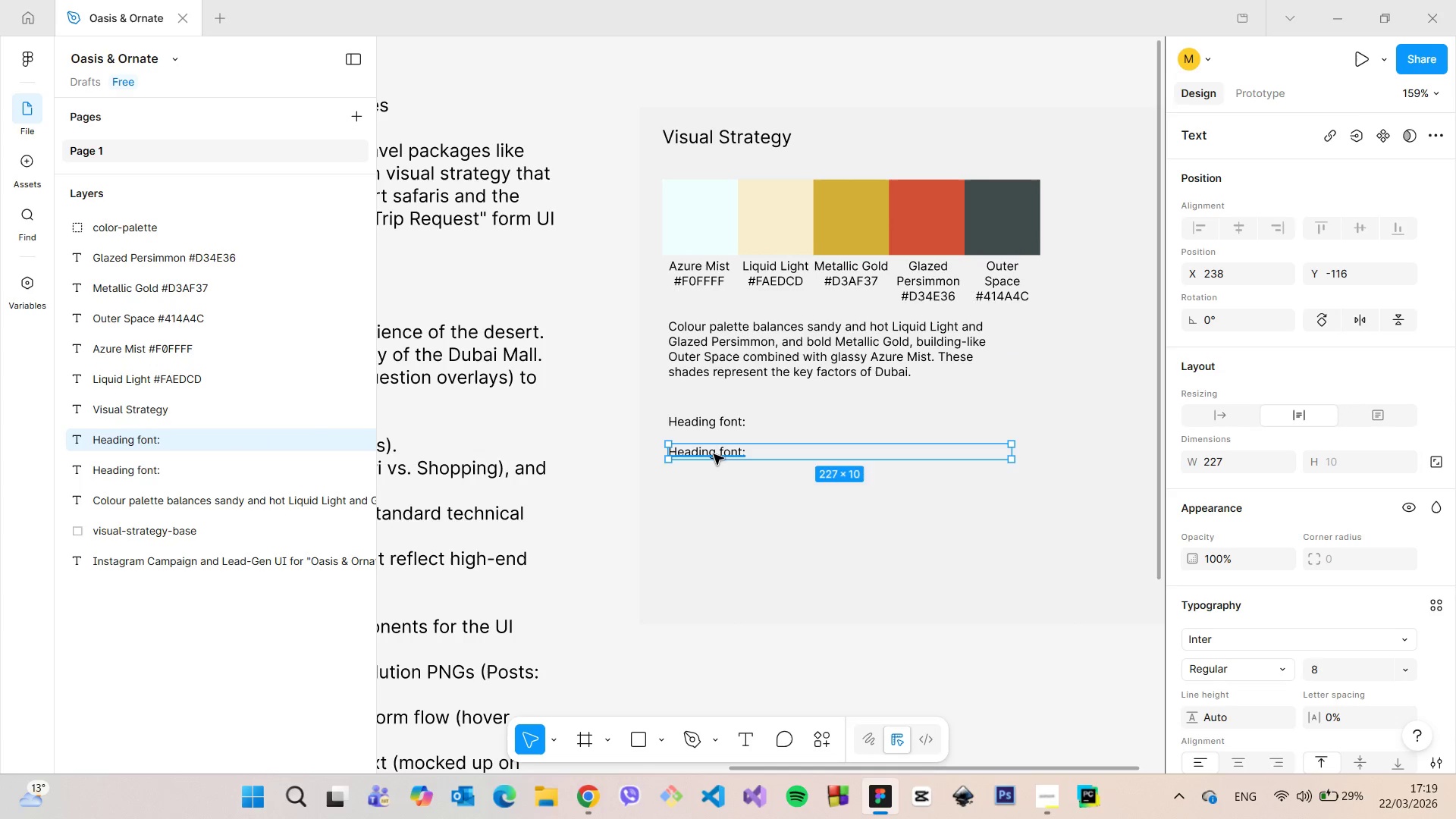 
double_click([714, 454])
 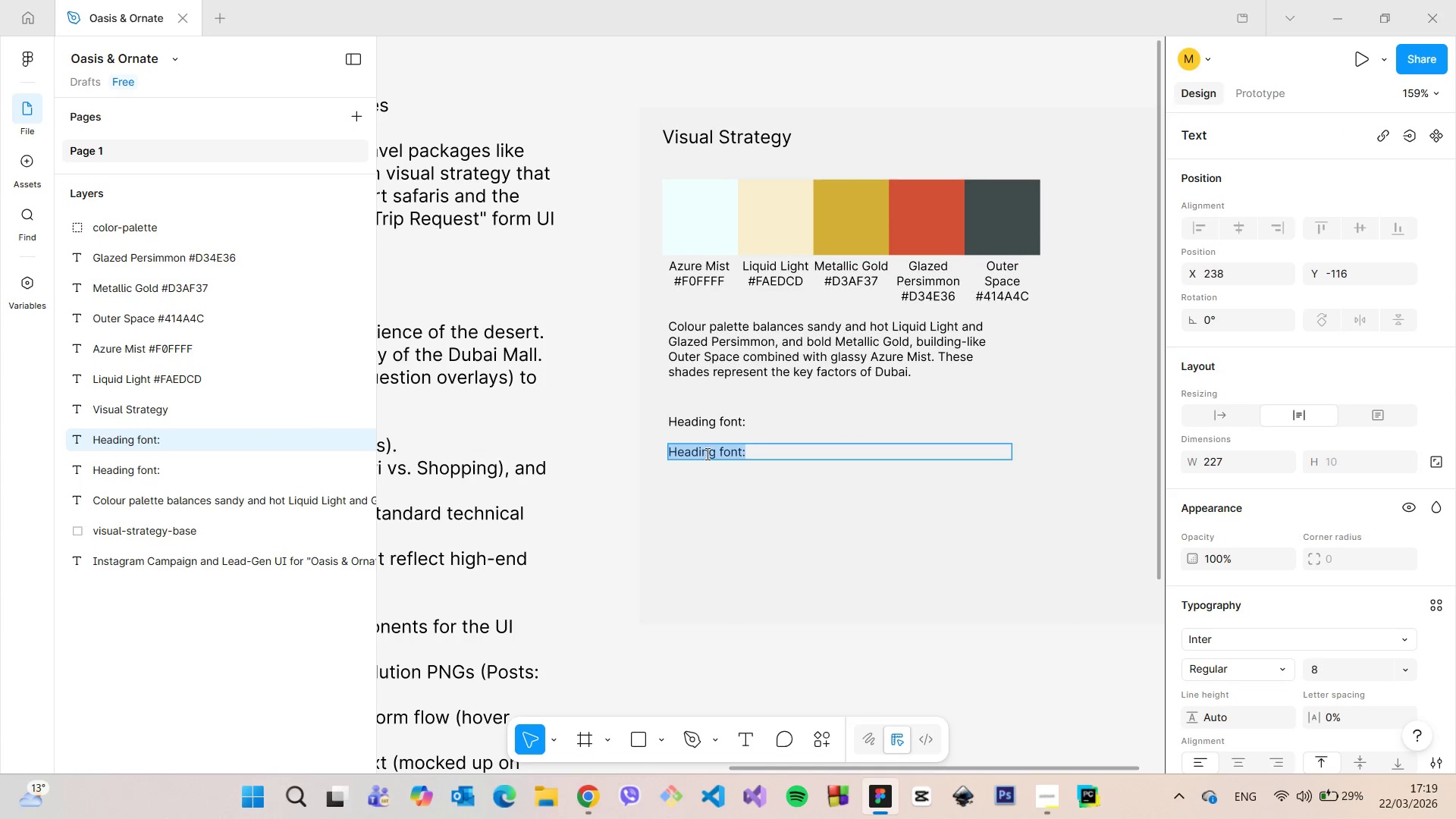 
triple_click([706, 453])
 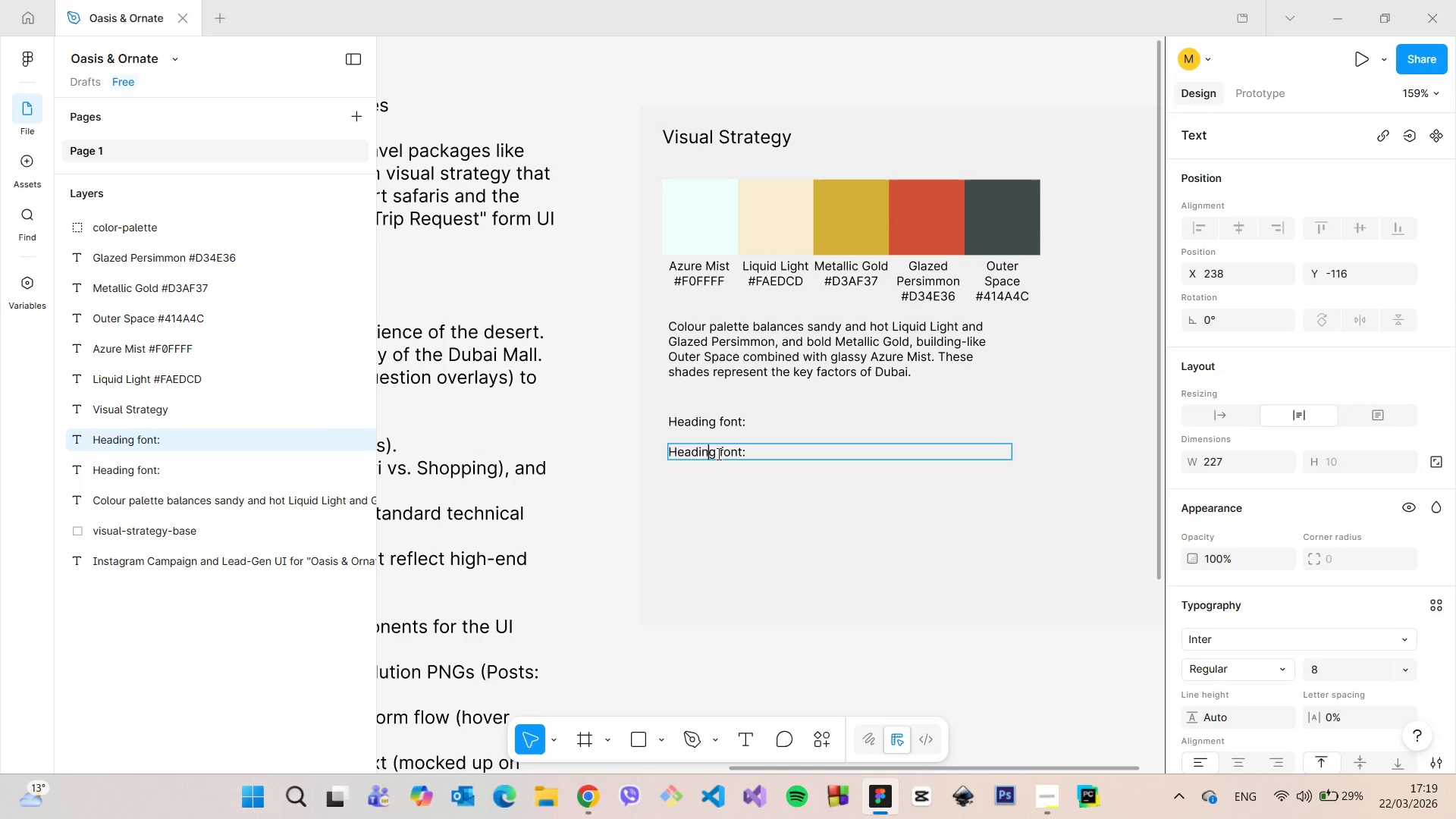 
left_click_drag(start_coordinate=[717, 453], to_coordinate=[642, 464])
 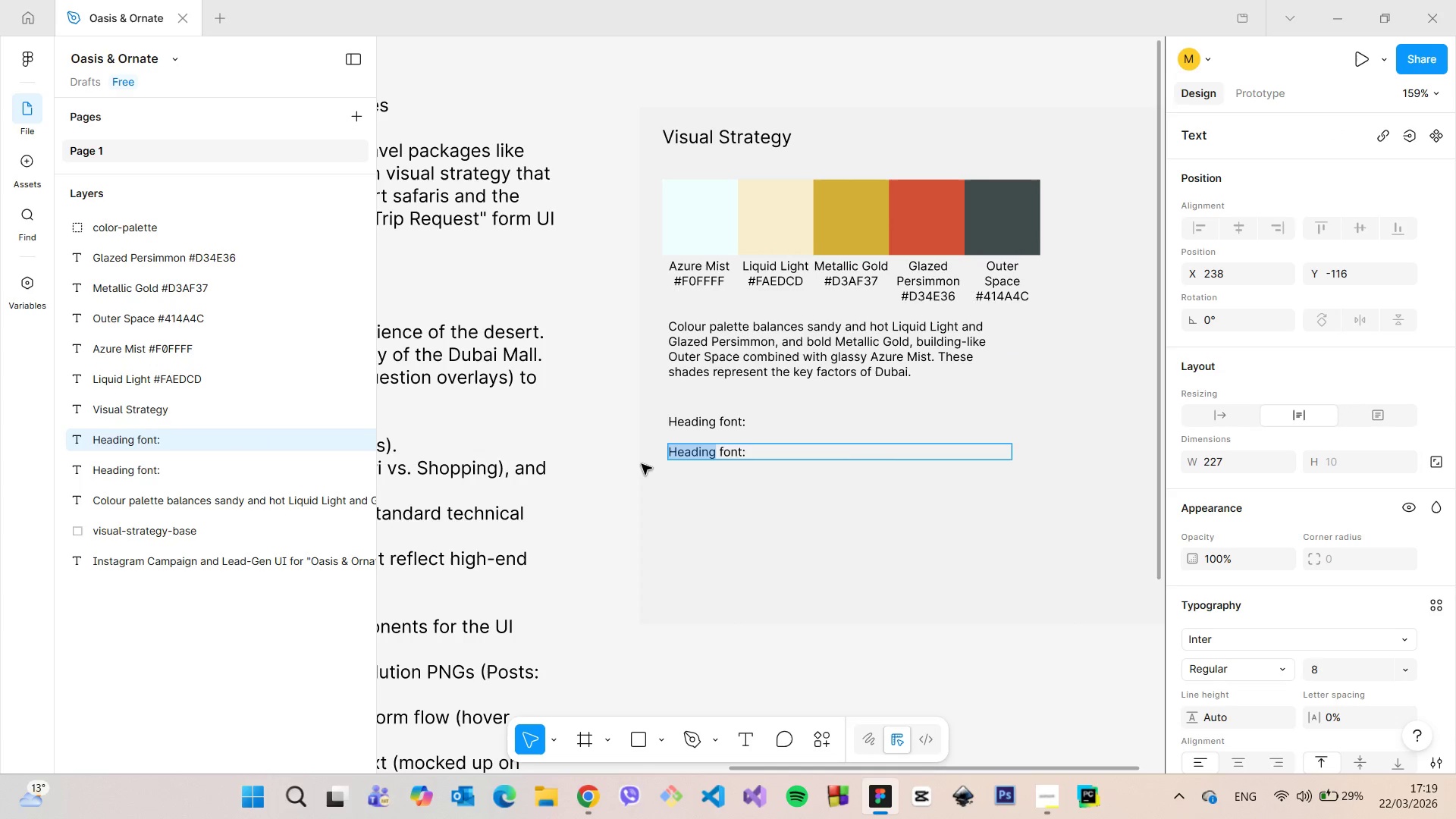 
type(Secondary)
 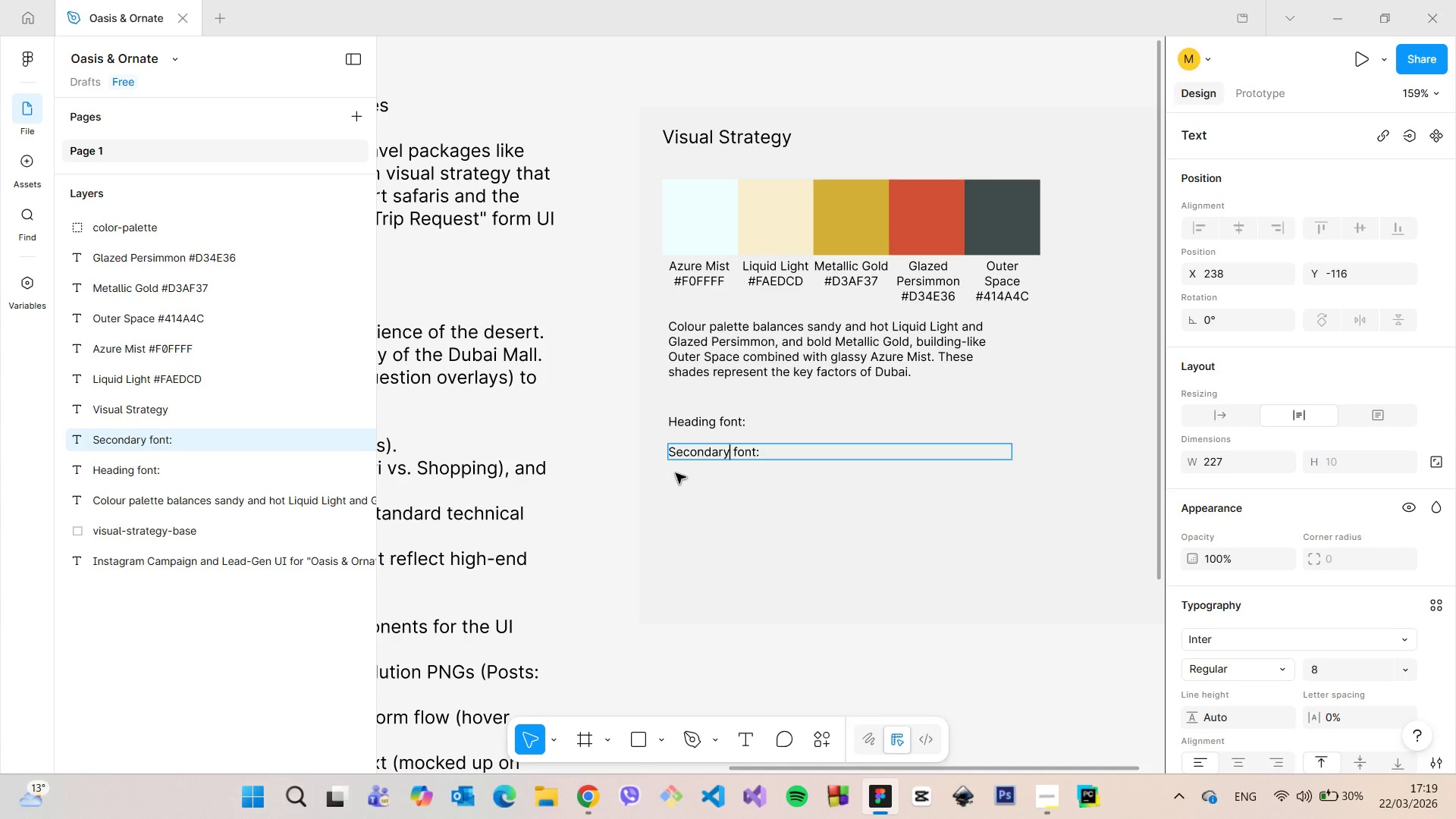 
left_click([691, 482])
 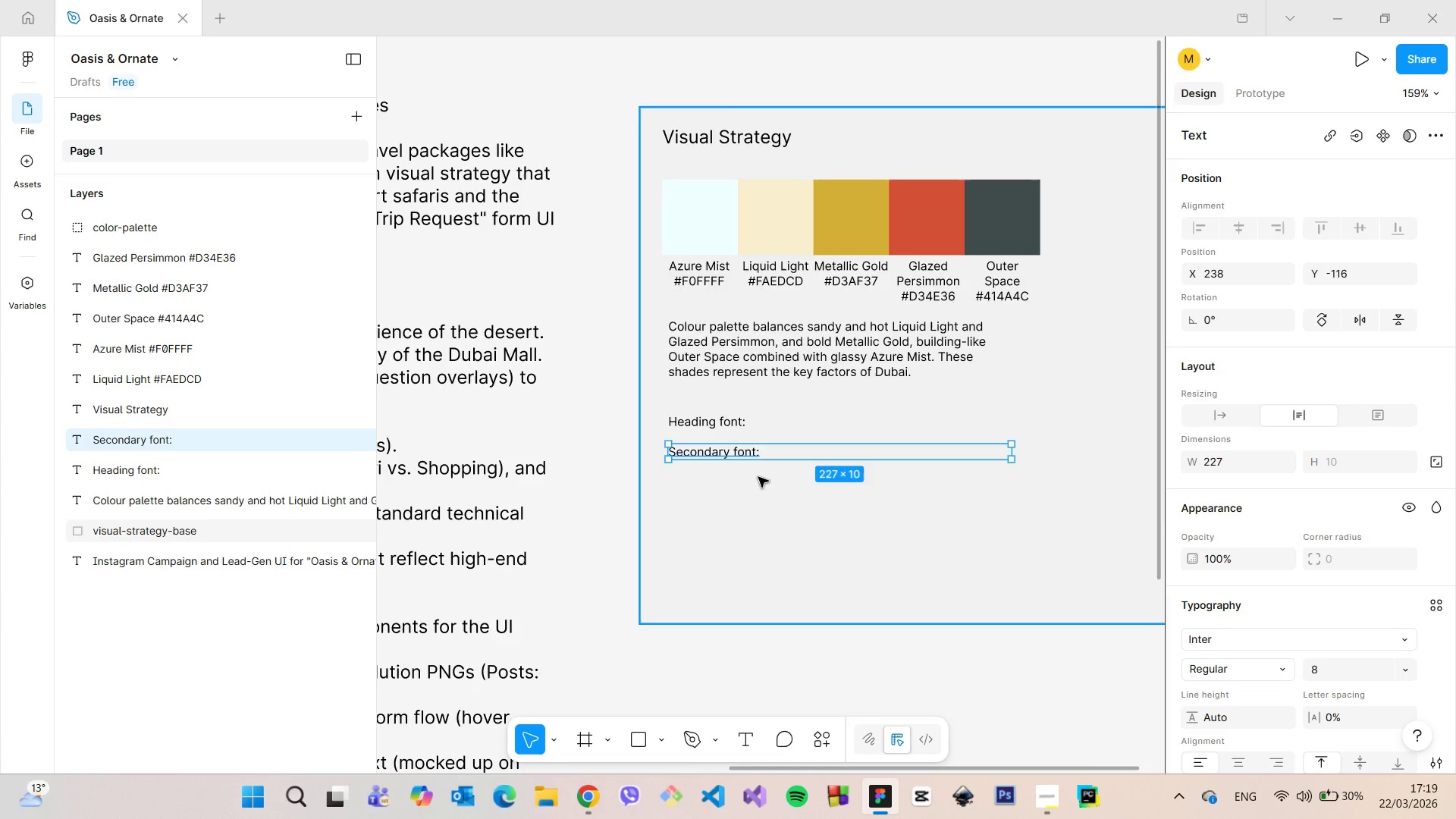 
scroll: coordinate [758, 477], scroll_direction: up, amount: 3.0
 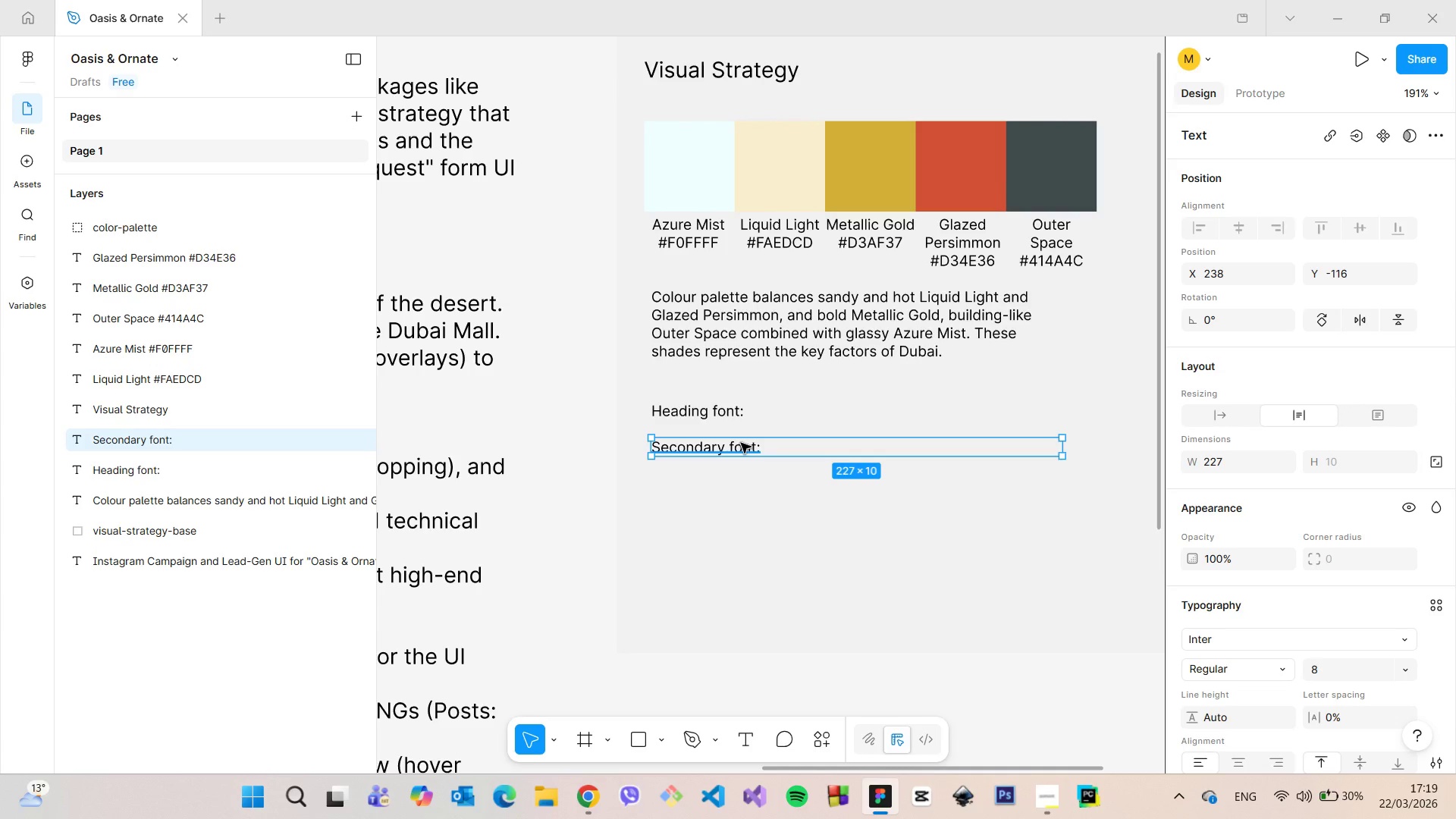 
hold_key(key=AltLeft, duration=1.52)
left_click_drag(start_coordinate=[741, 443], to_coordinate=[741, 484])
 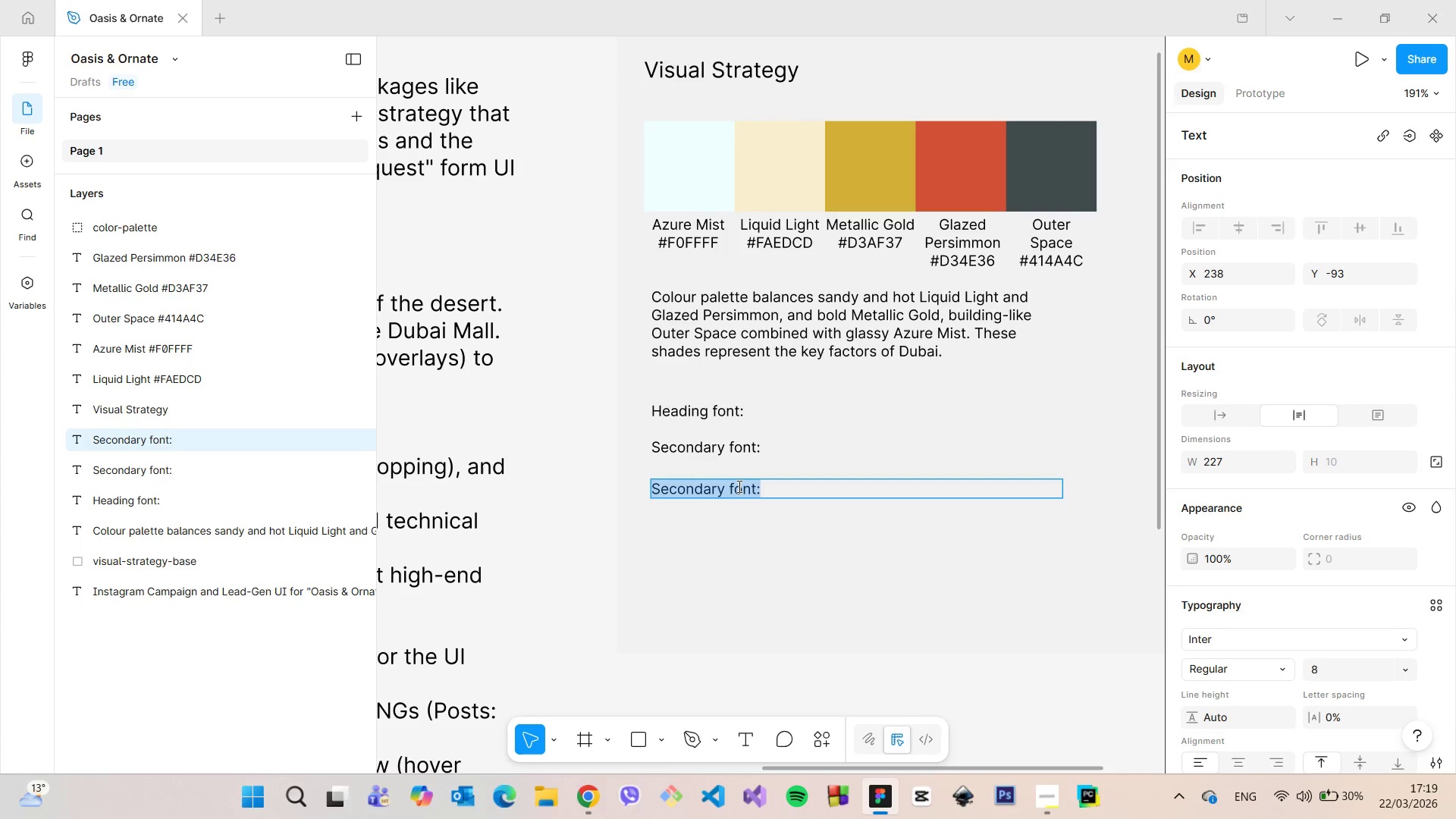 
hold_key(key=AltLeft, duration=0.78)
 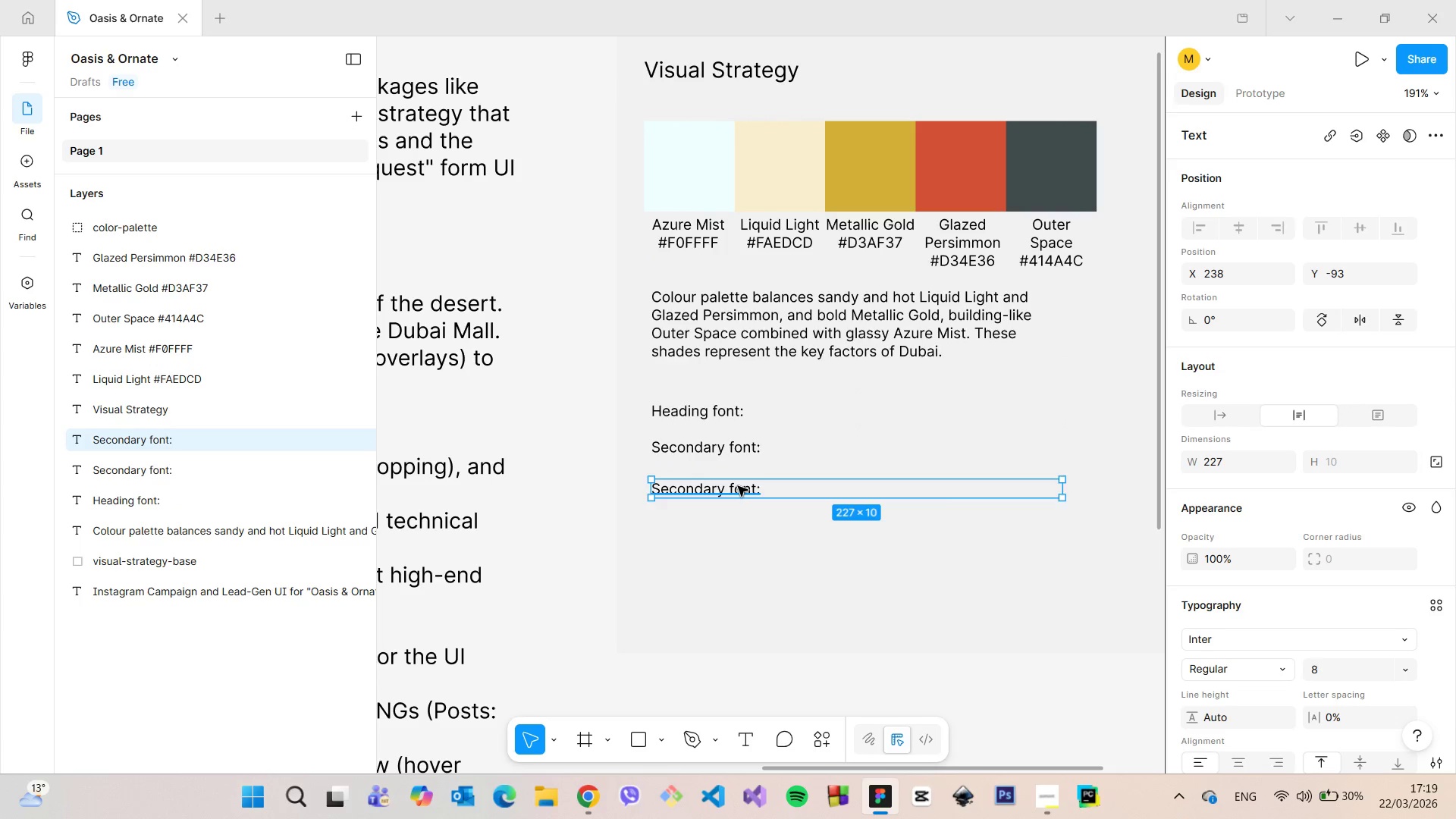 
double_click([738, 486])
 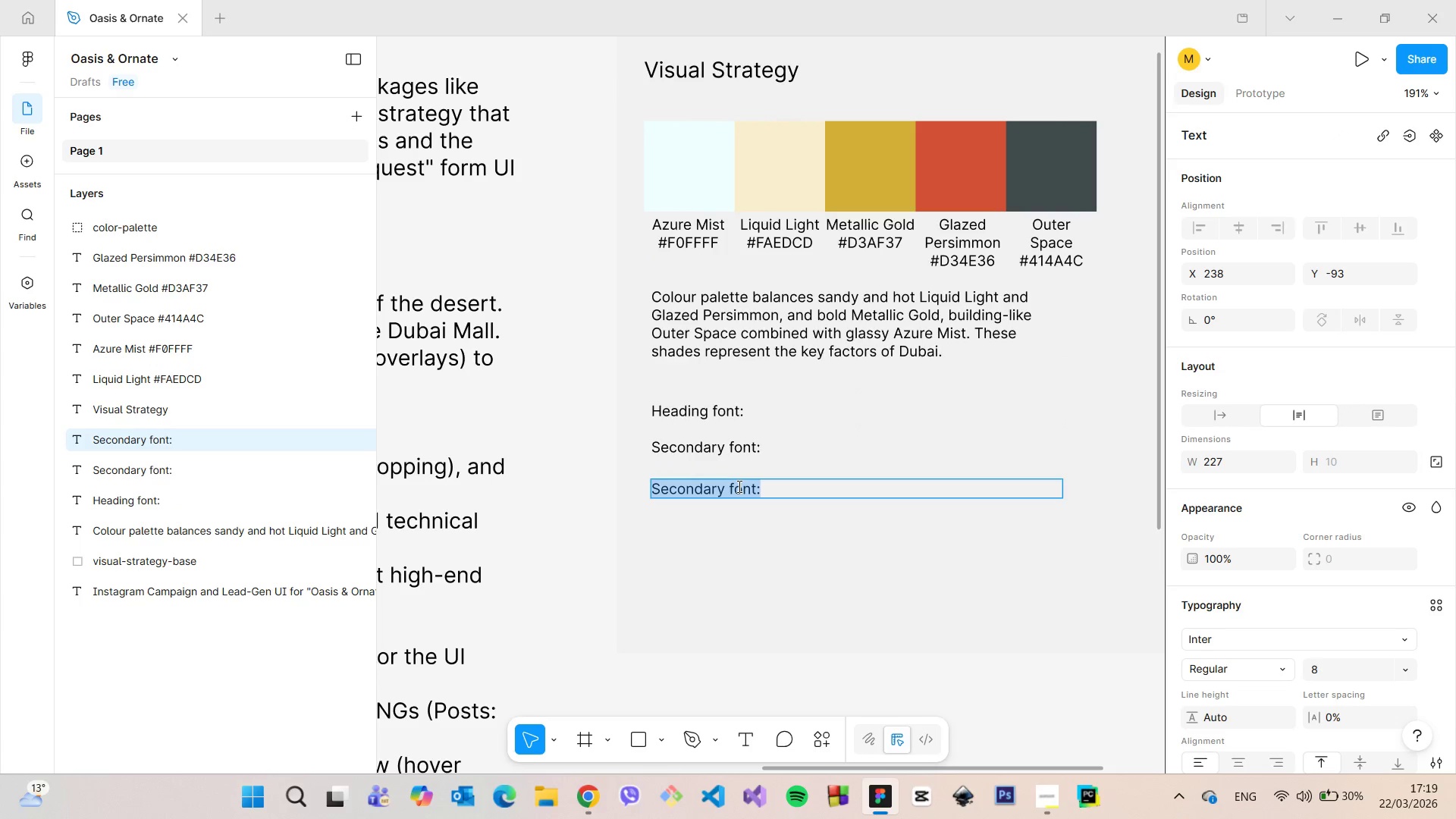 
type(Accent font:)
 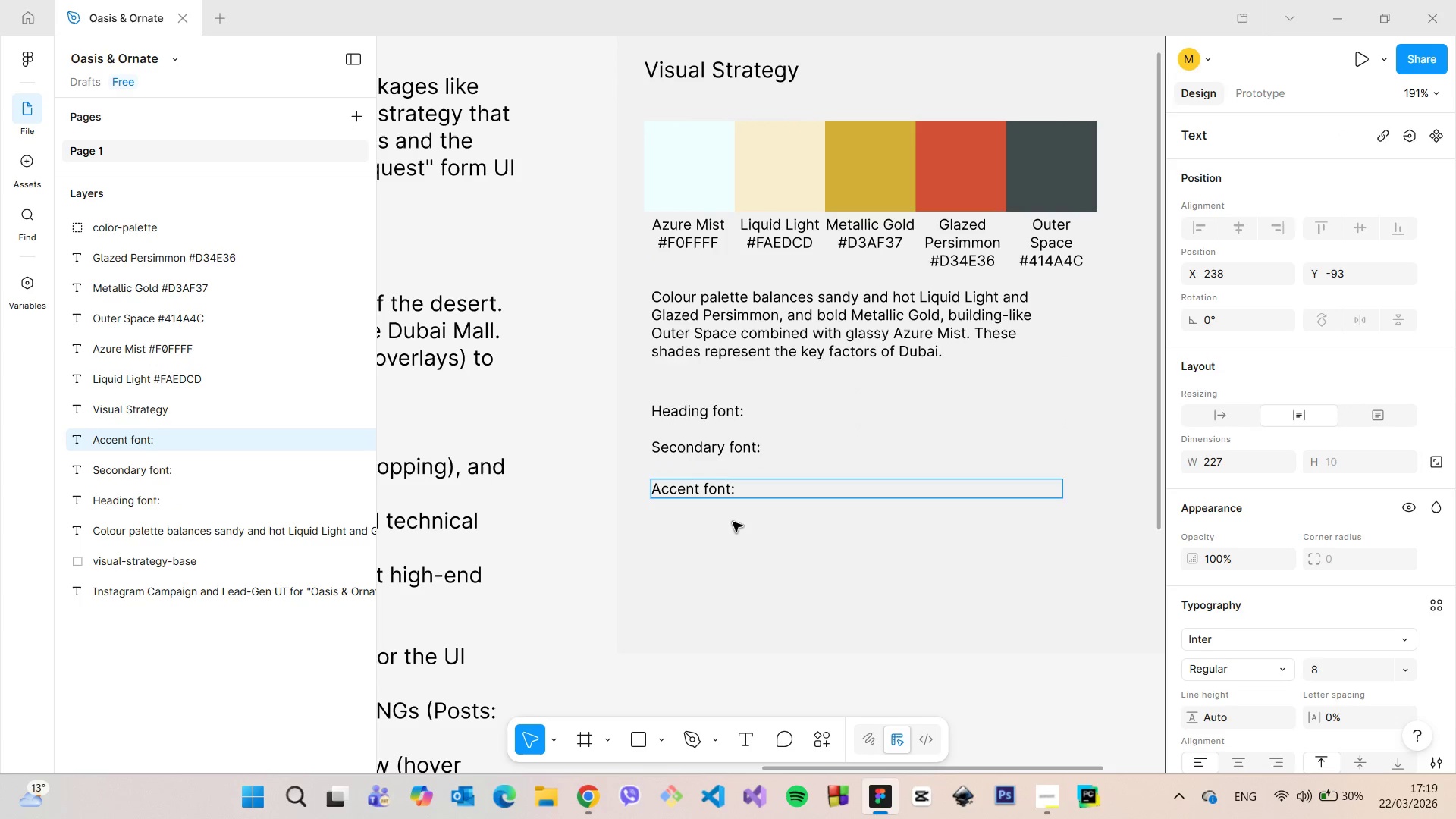 
left_click([733, 522])
 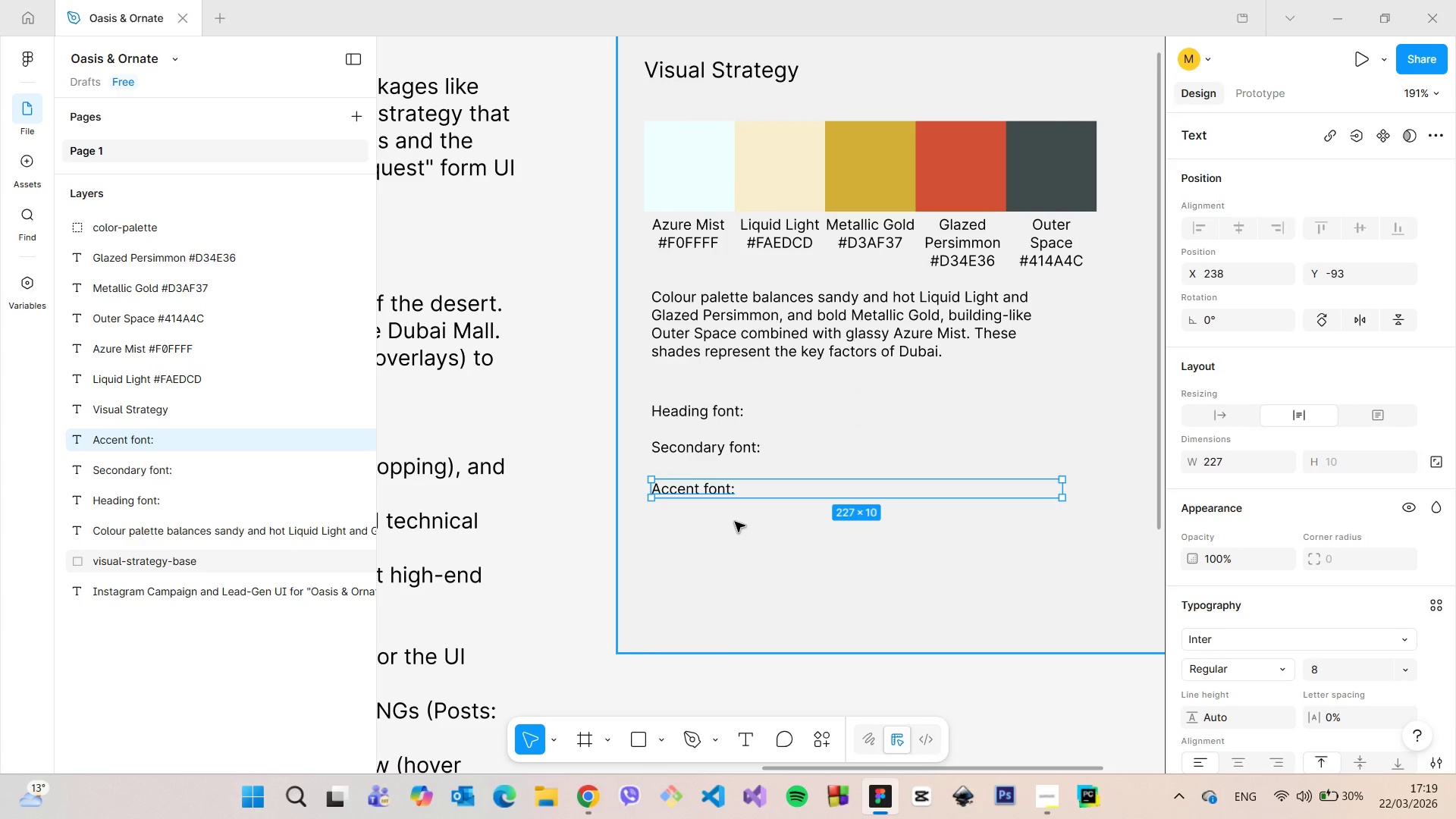 
left_click([735, 522])
 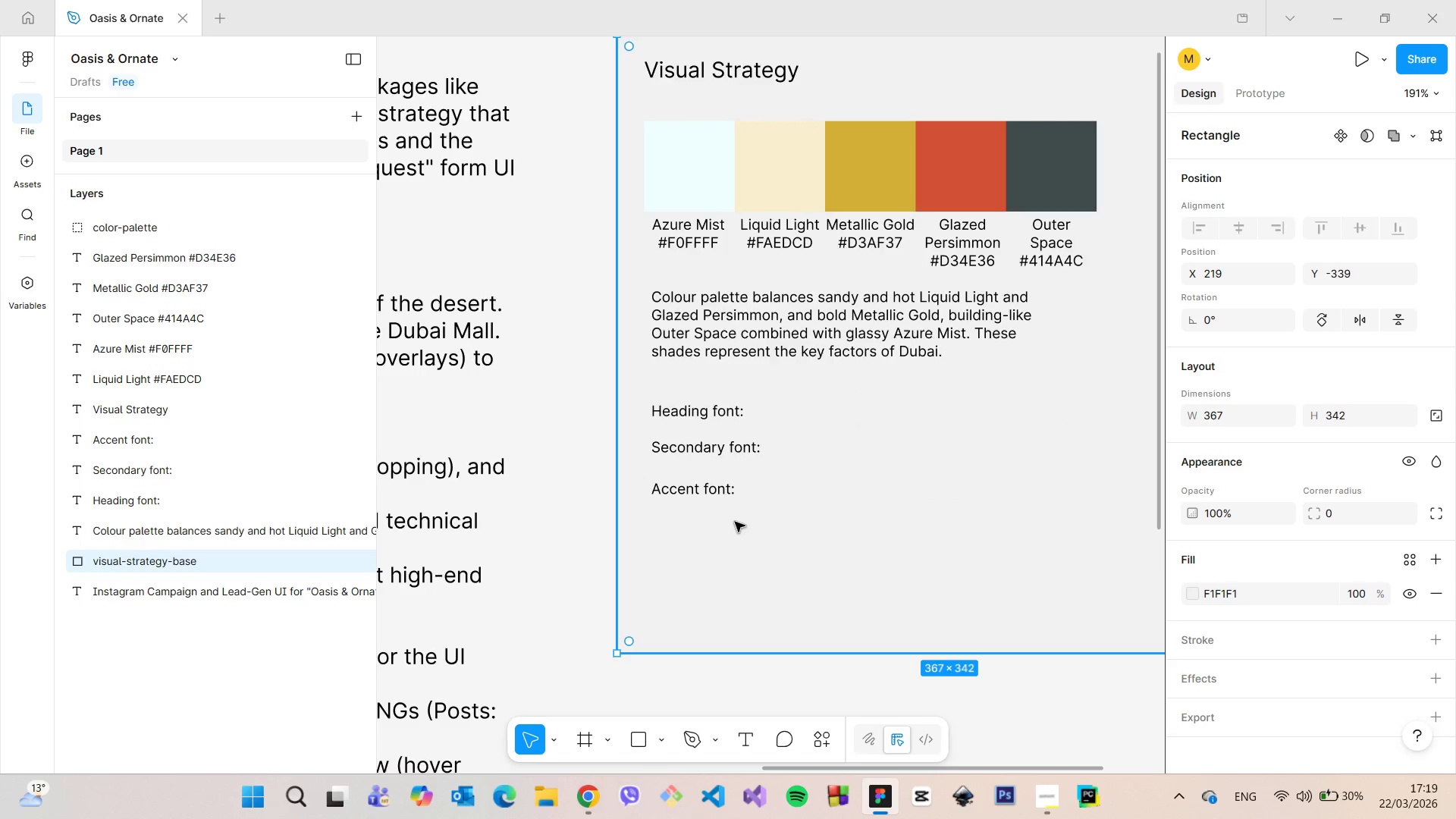 
scroll: coordinate [735, 522], scroll_direction: down, amount: 6.0
 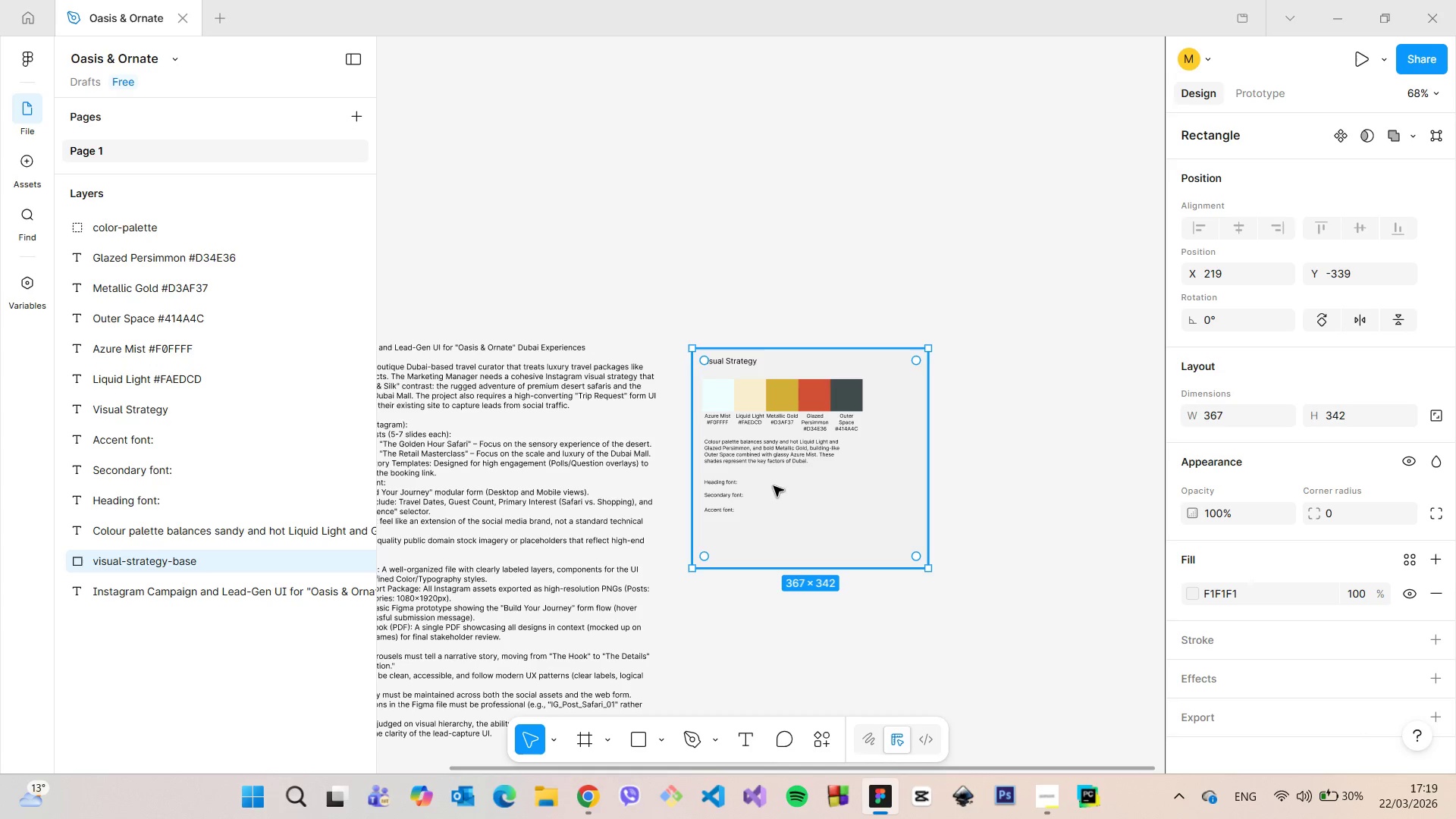 
scroll: coordinate [768, 478], scroll_direction: up, amount: 9.0
 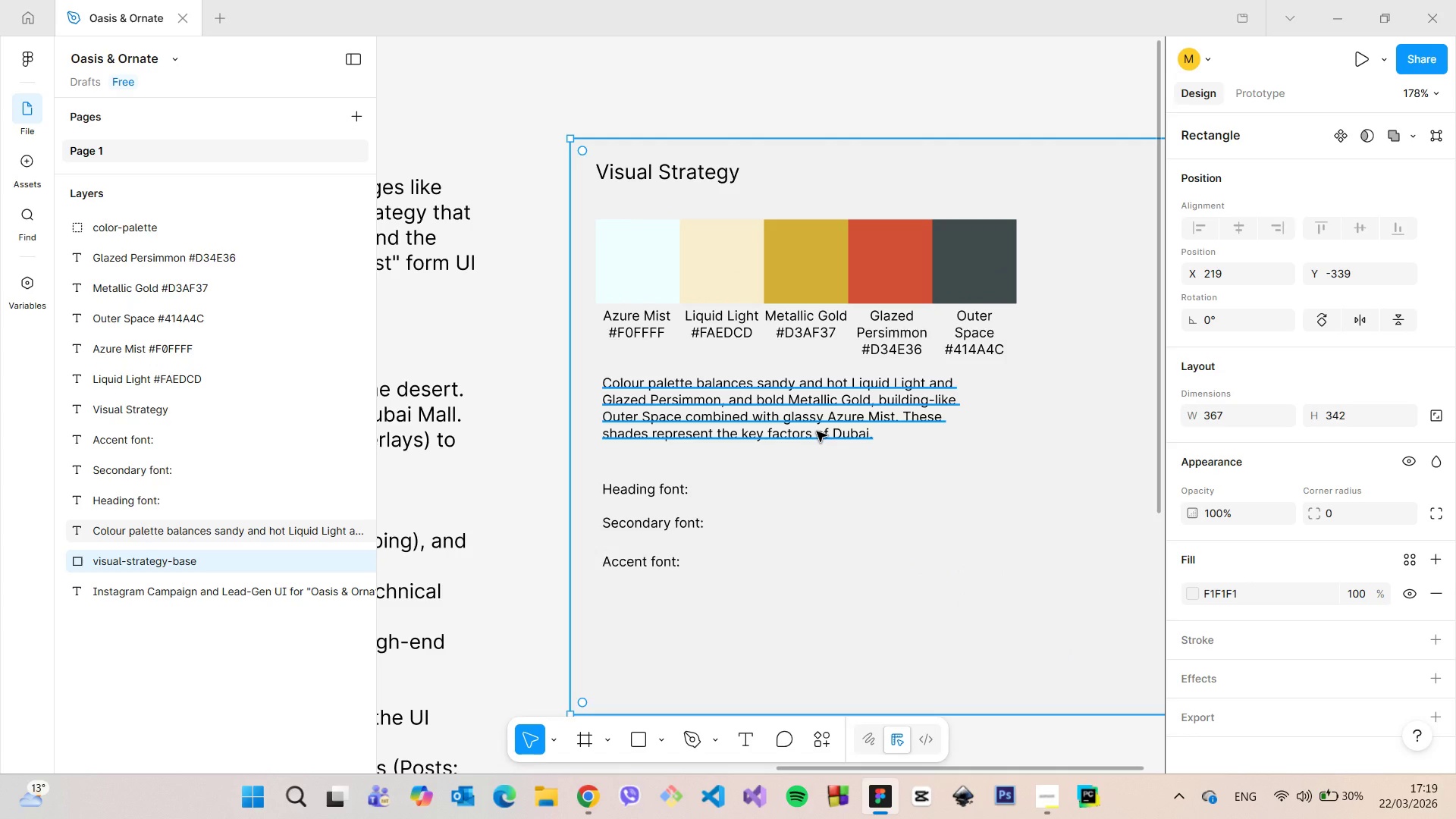 
wait(10.52)
 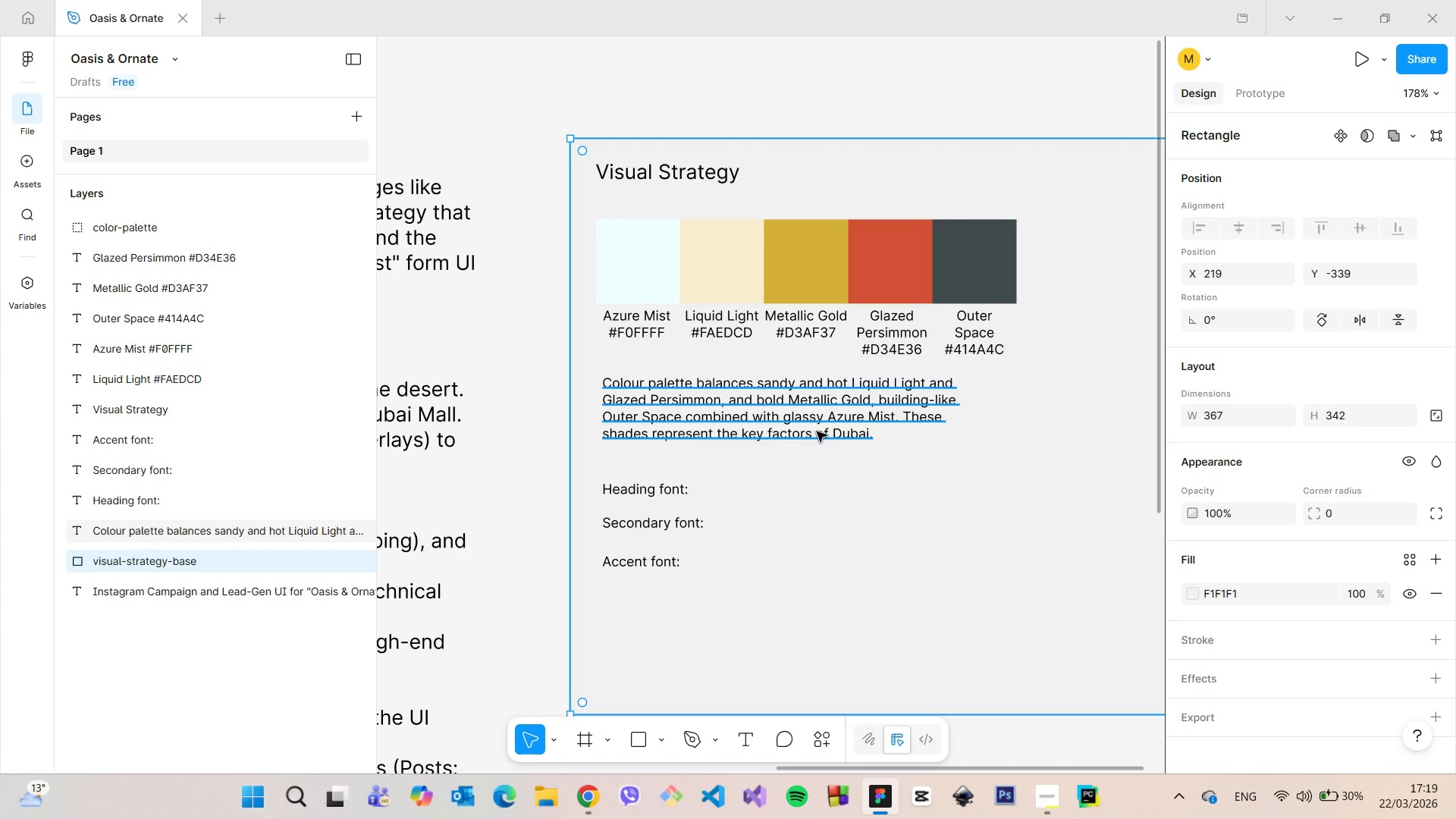 
scroll: coordinate [782, 515], scroll_direction: up, amount: 7.0
 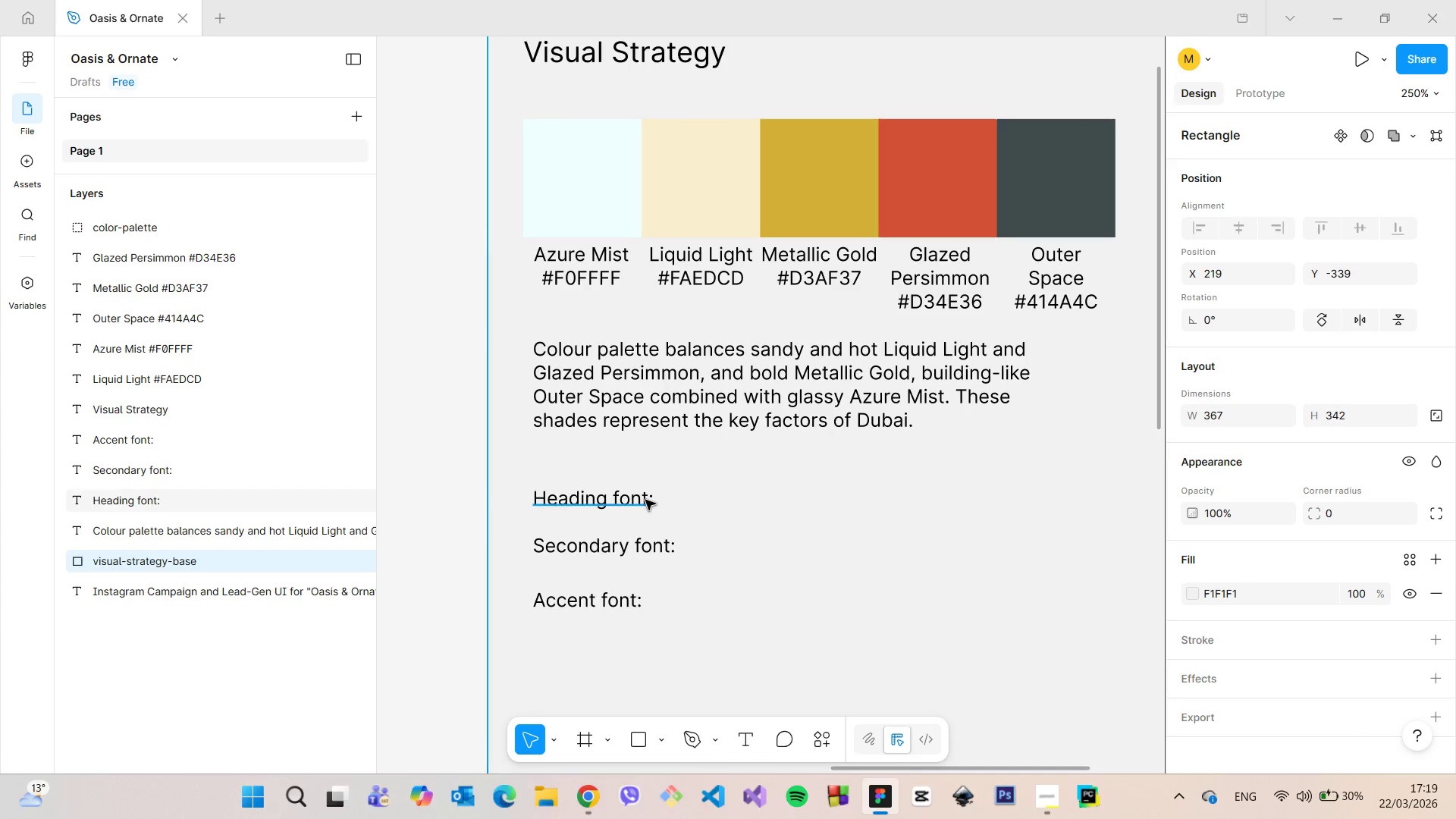 
left_click([645, 500])
 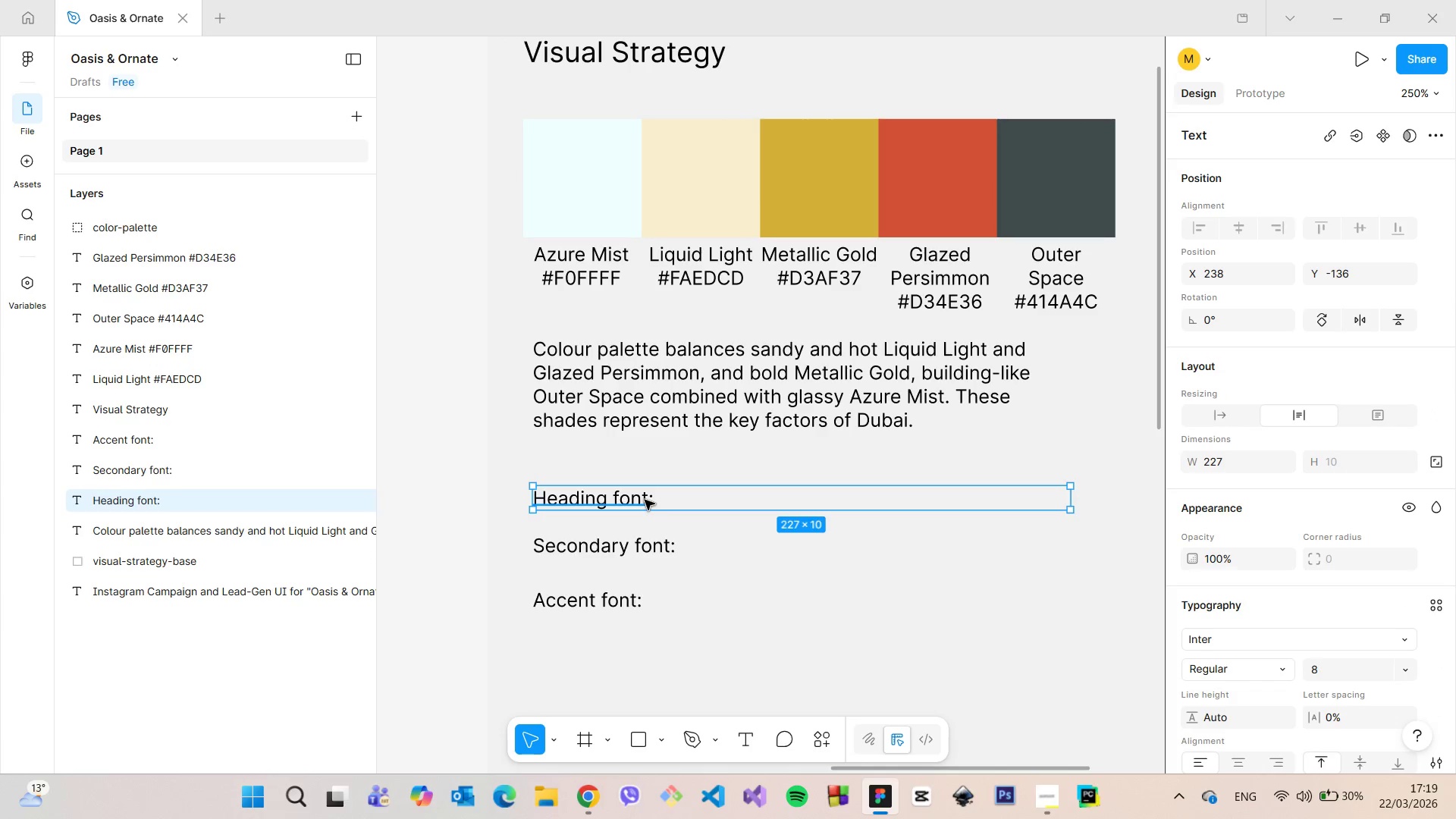 
left_click([645, 500])
 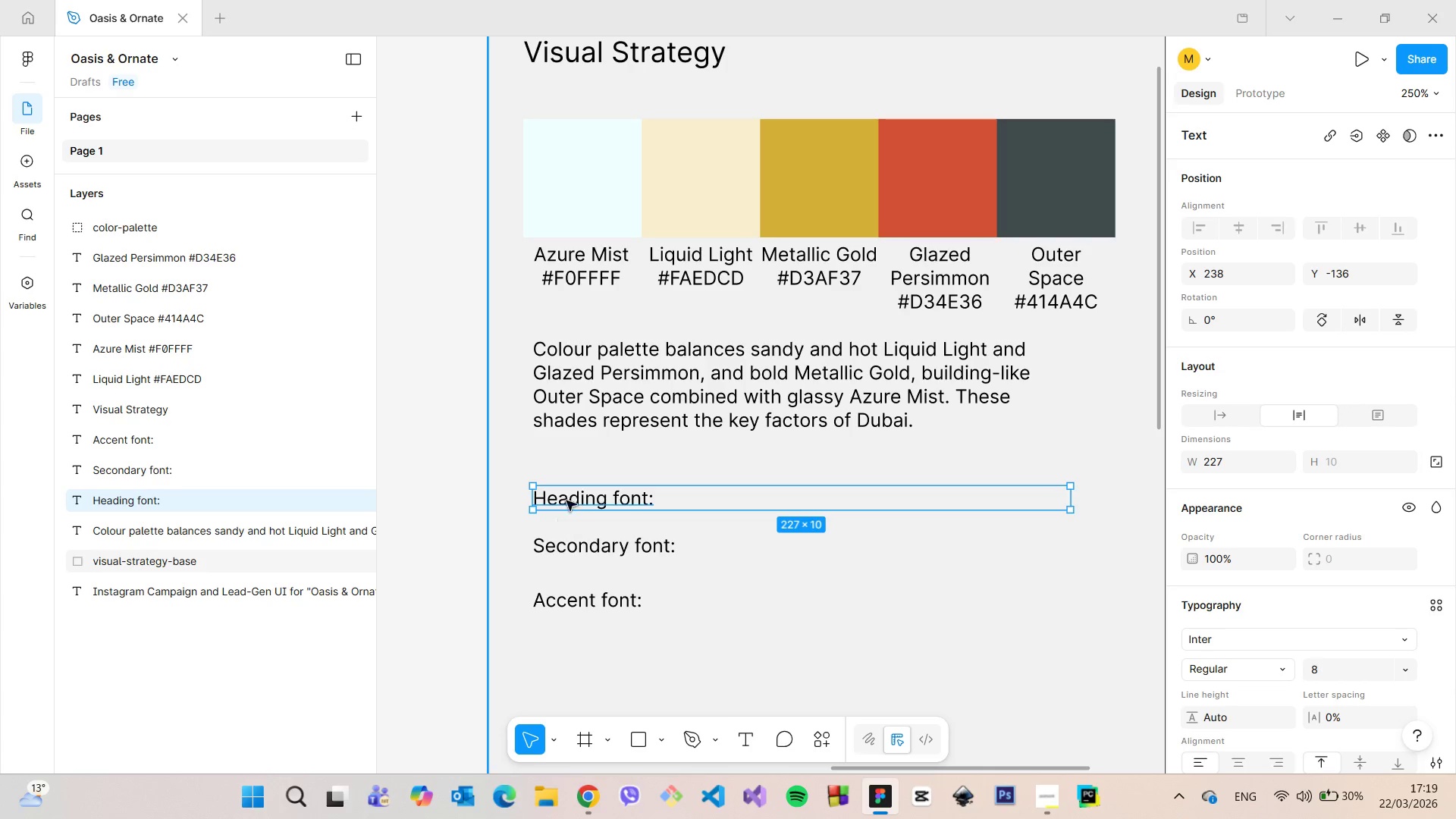 
double_click([568, 494])
 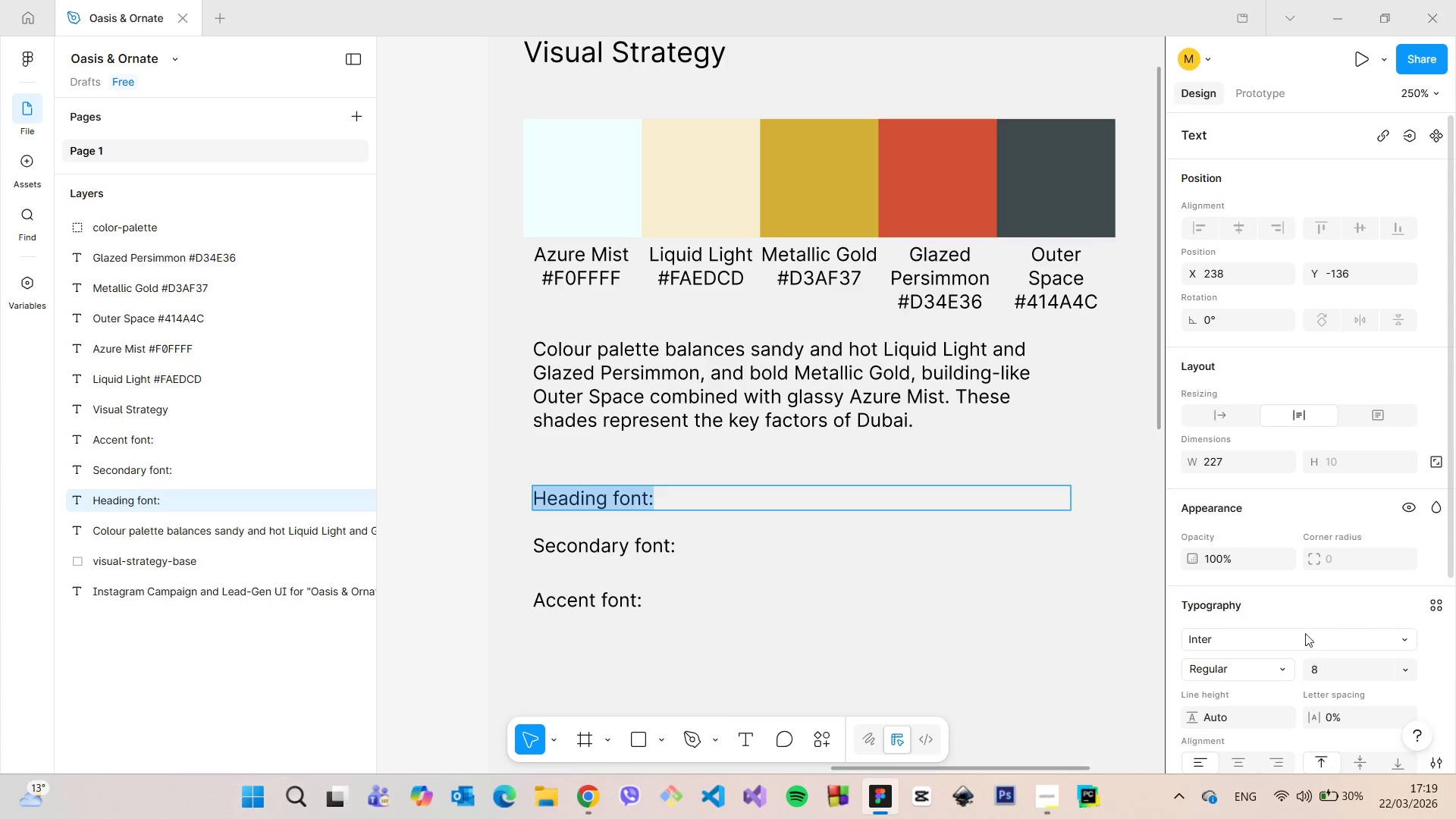 
left_click([1300, 636])
 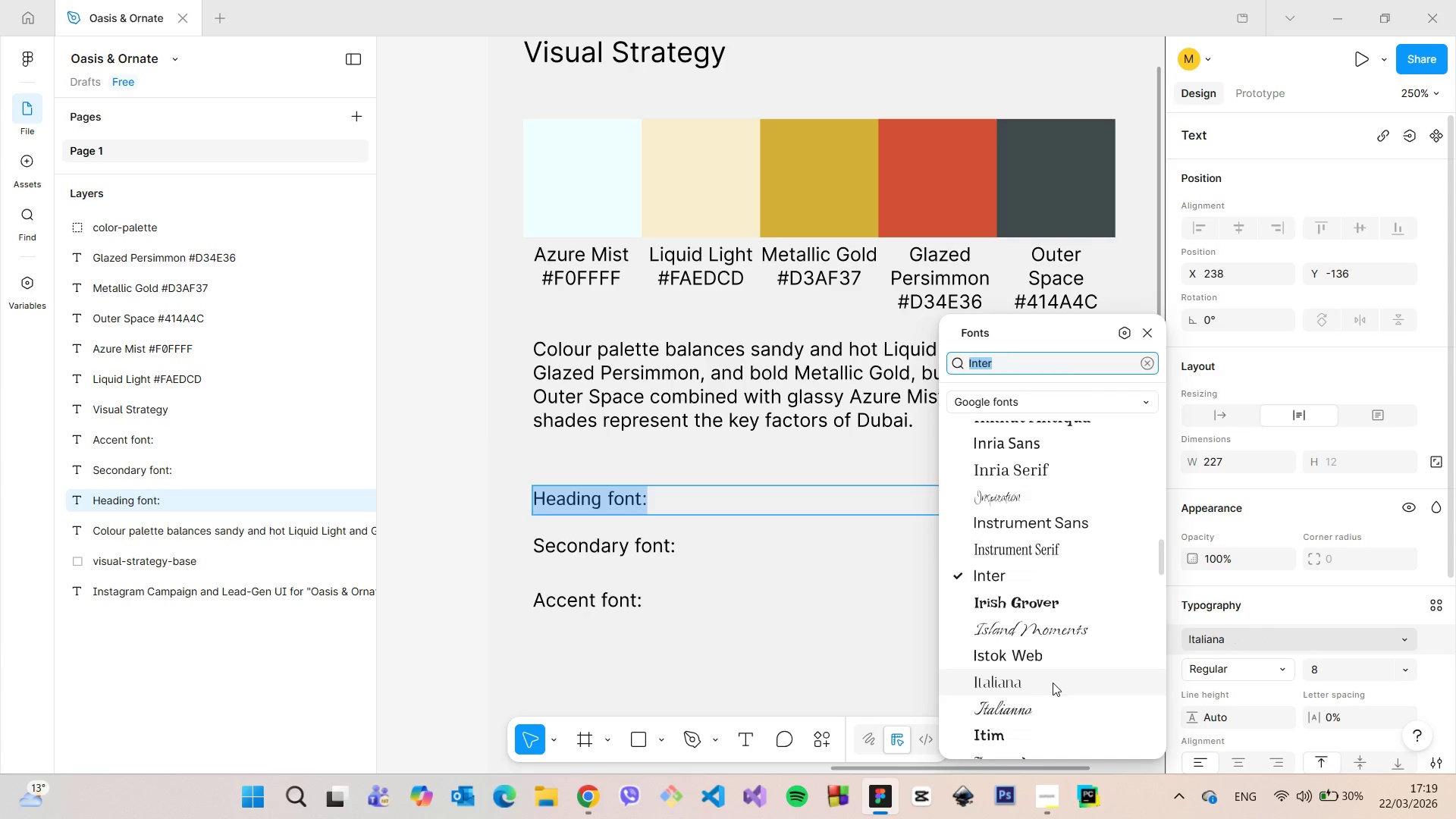 
scroll: coordinate [1053, 682], scroll_direction: down, amount: 3.0
 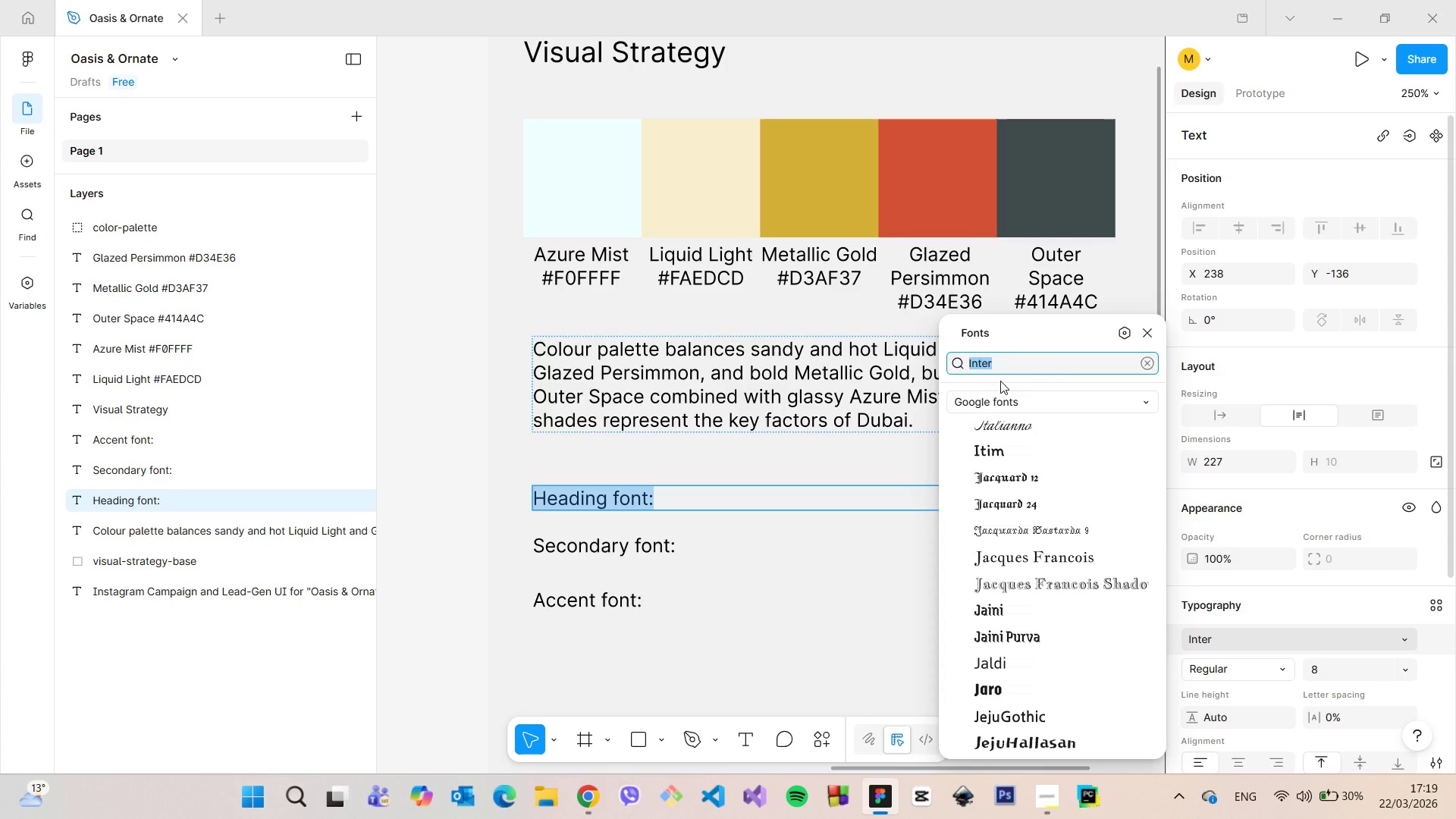 
type(dubai)
 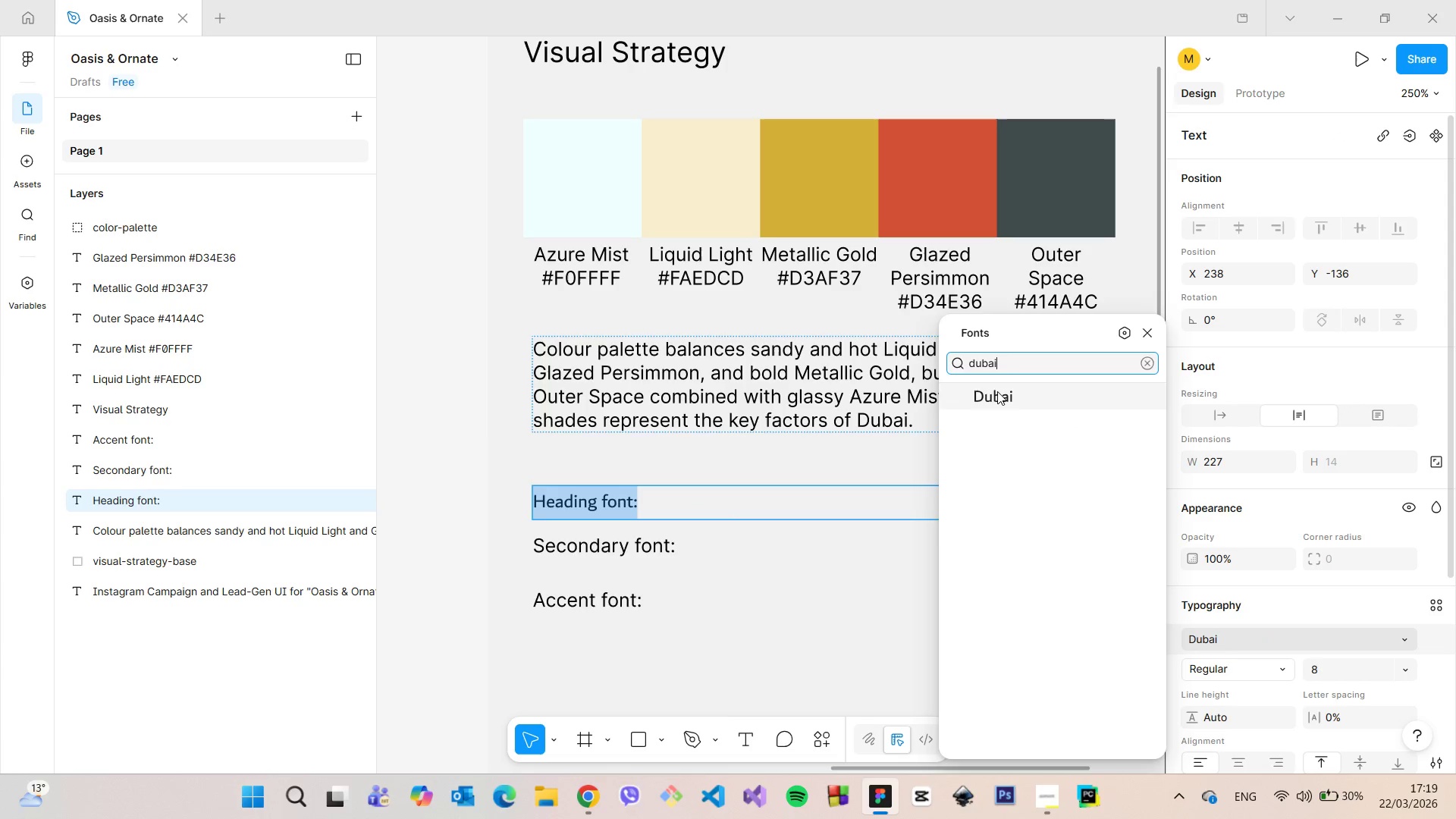 
left_click([997, 391])
 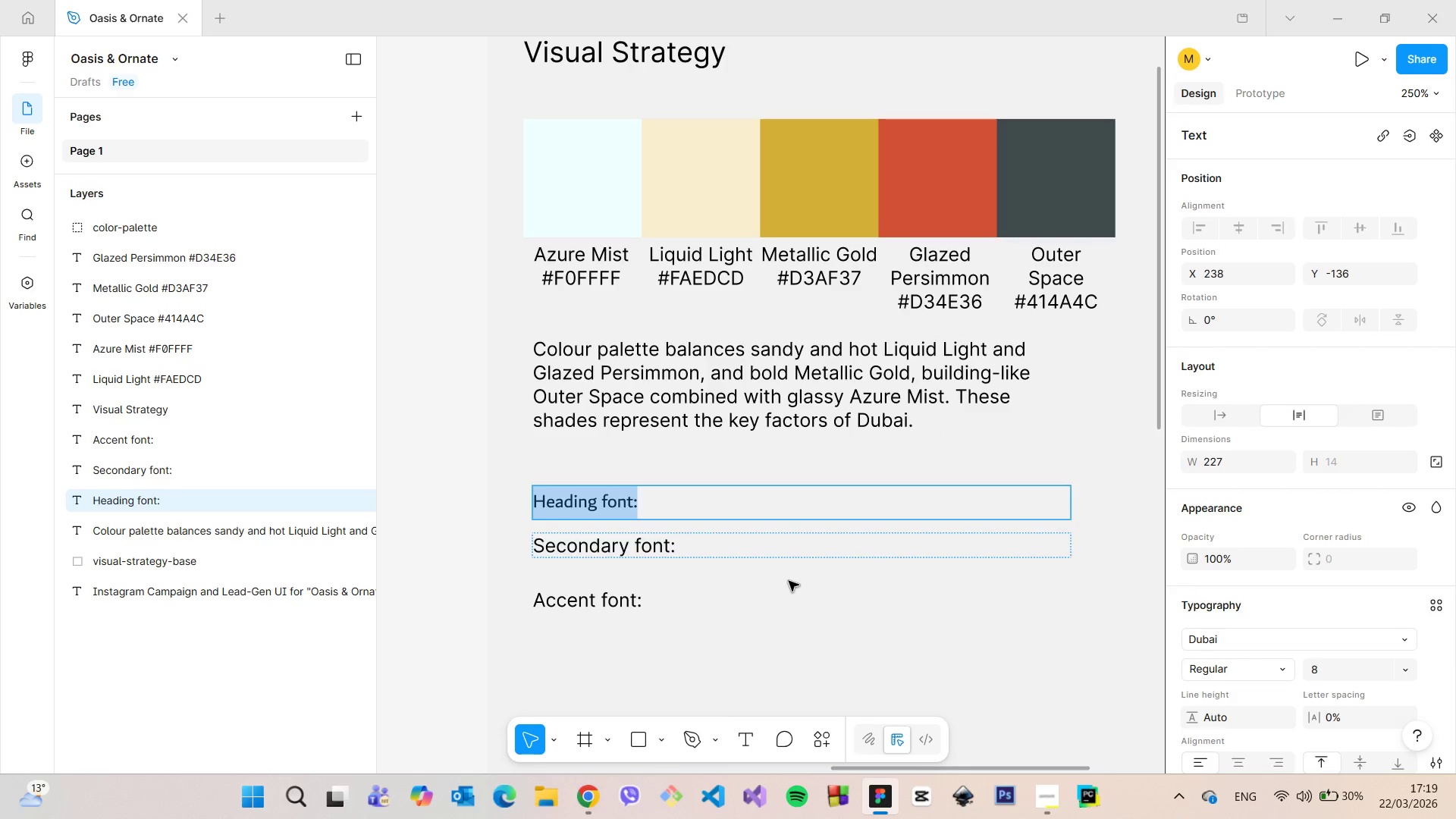 
left_click([789, 581])
 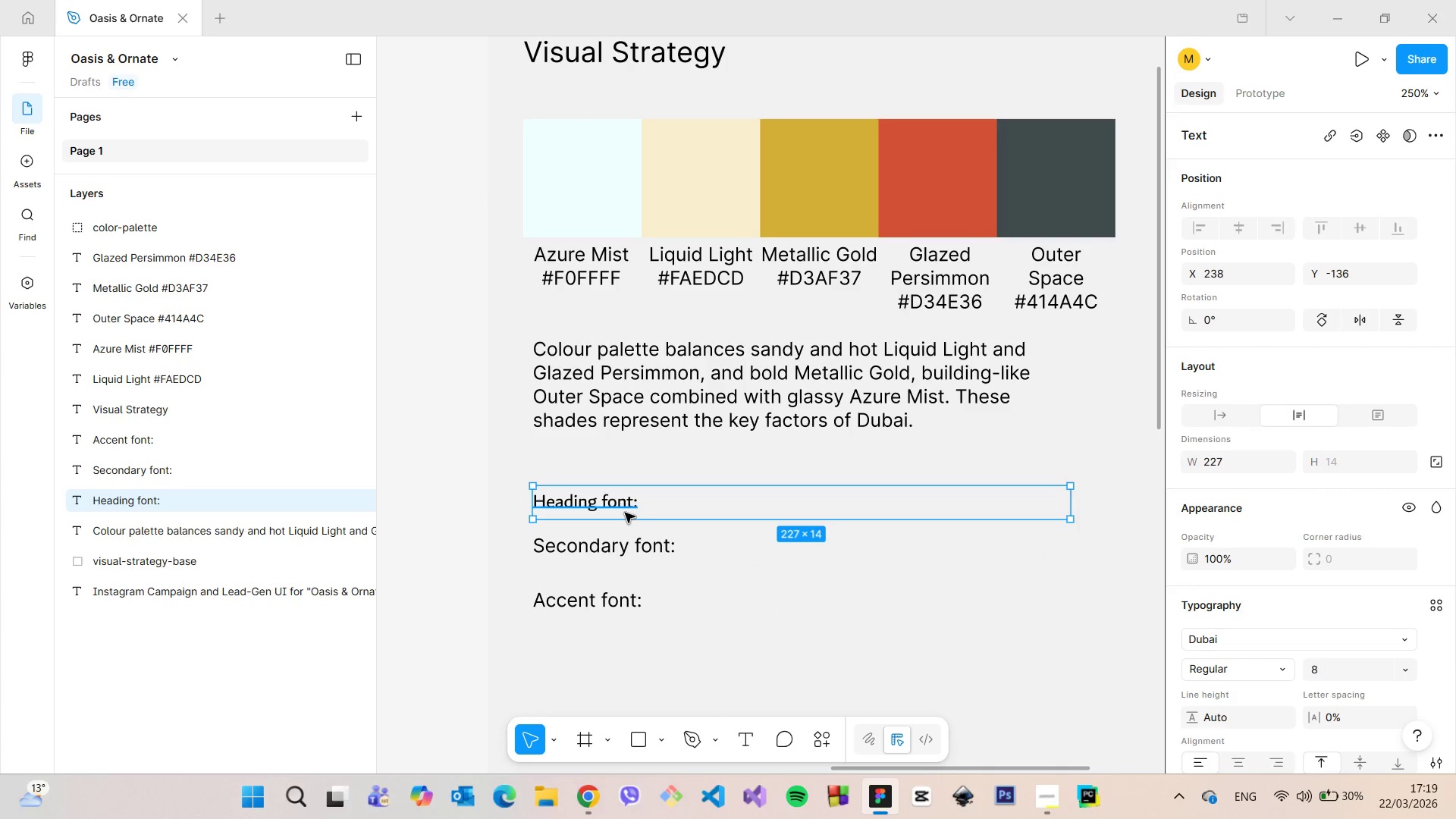 
double_click([625, 512])
 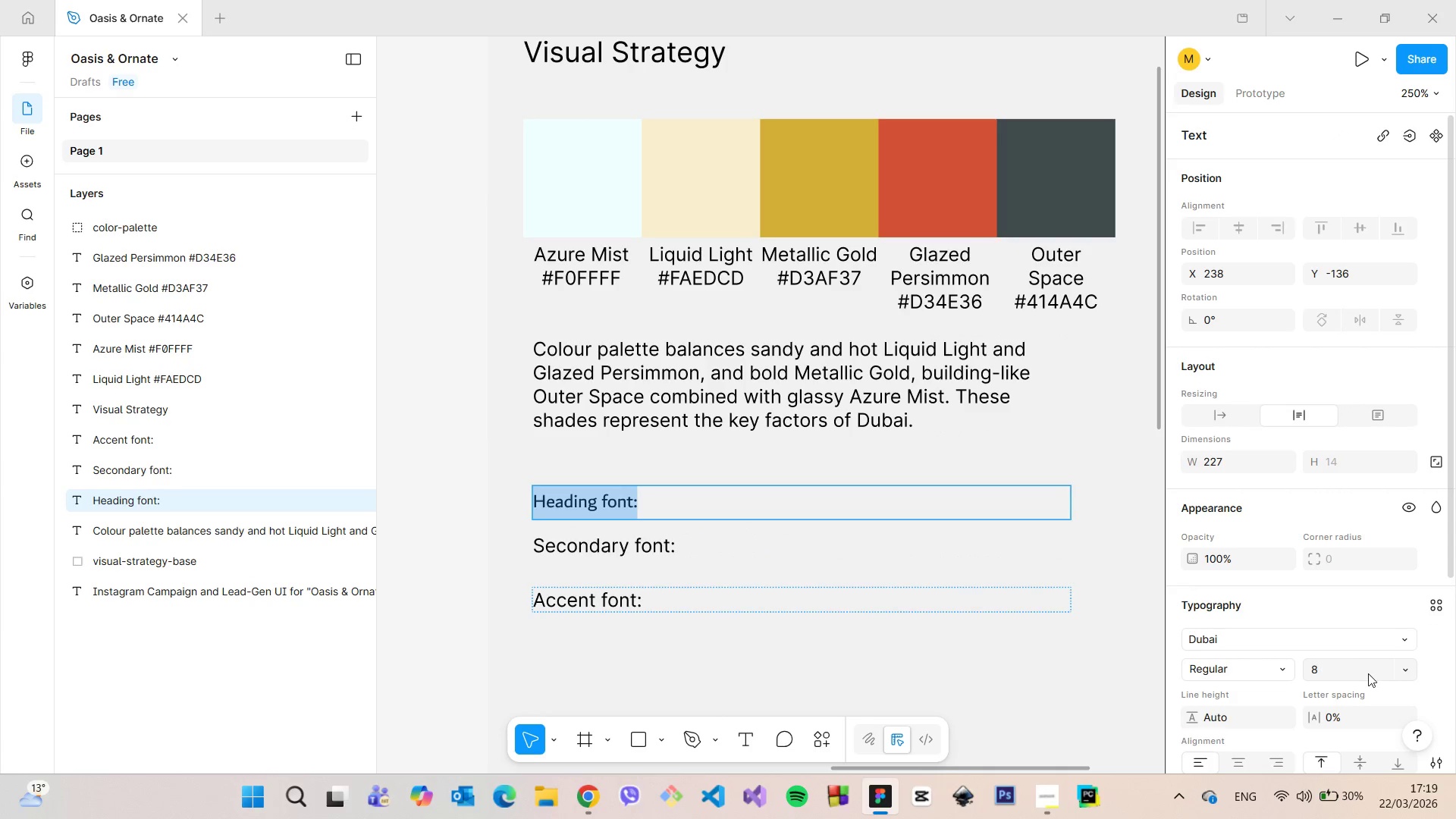 
left_click([1368, 673])
 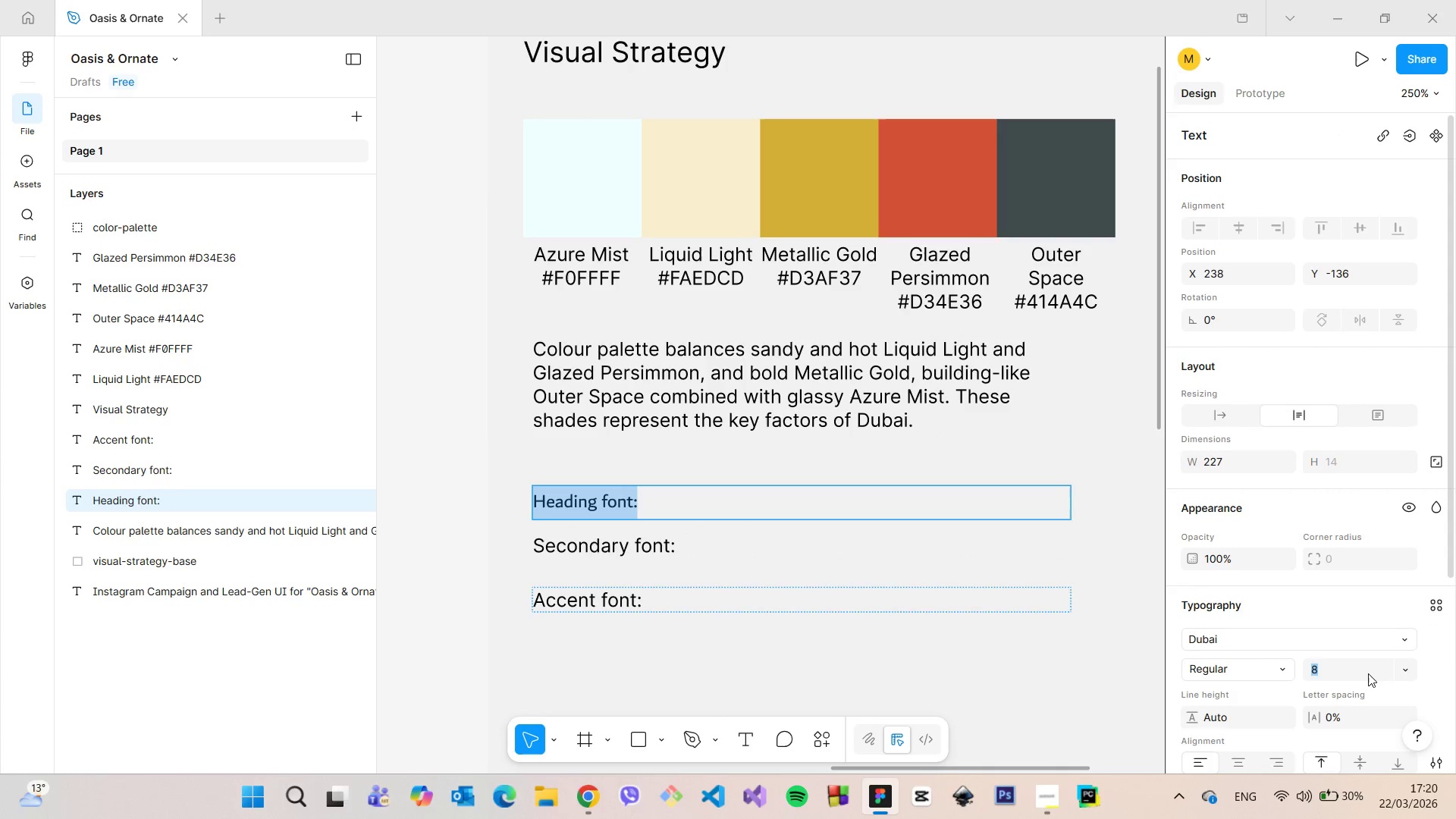 
type(30)
 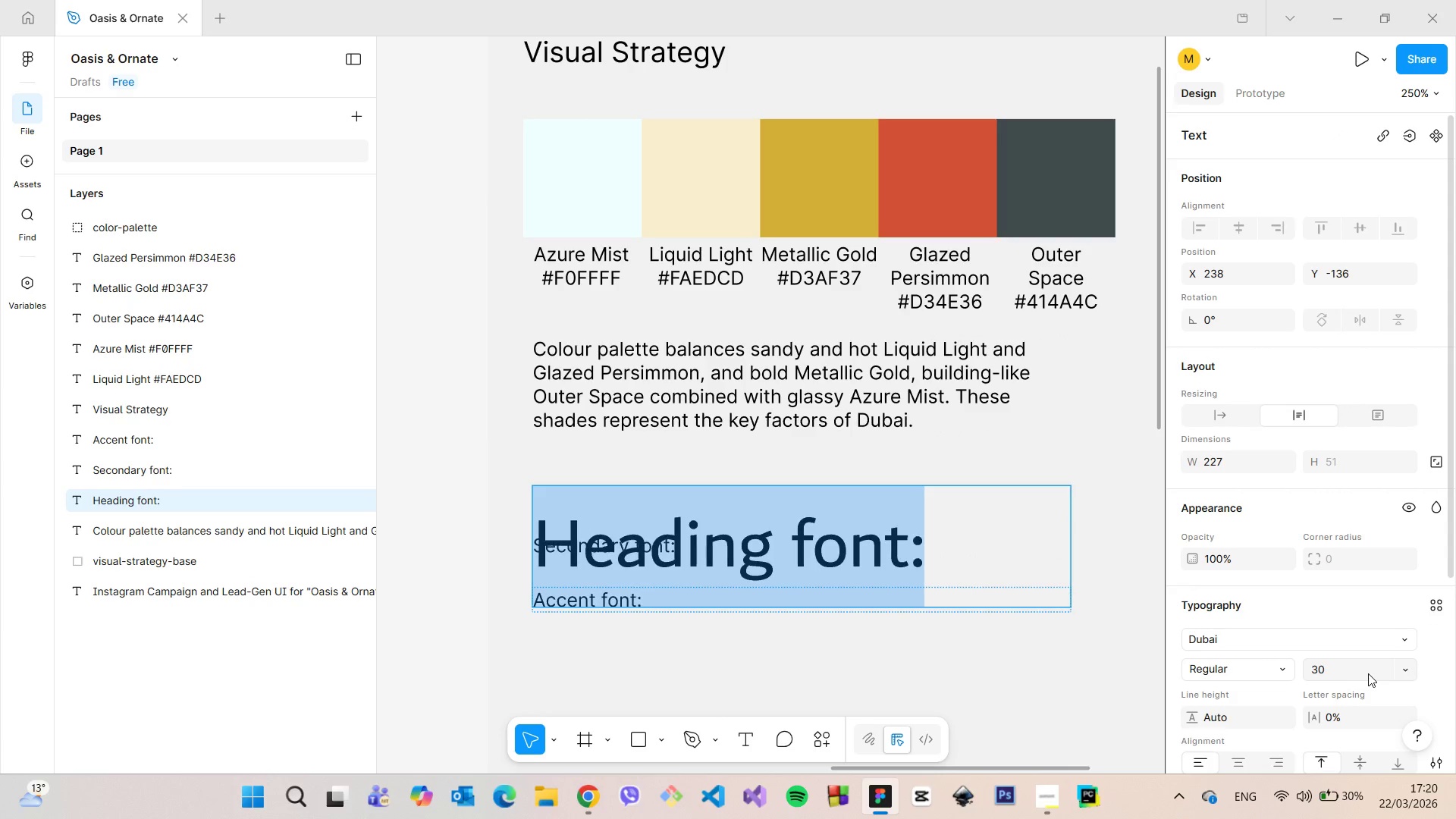 
key(Enter)
 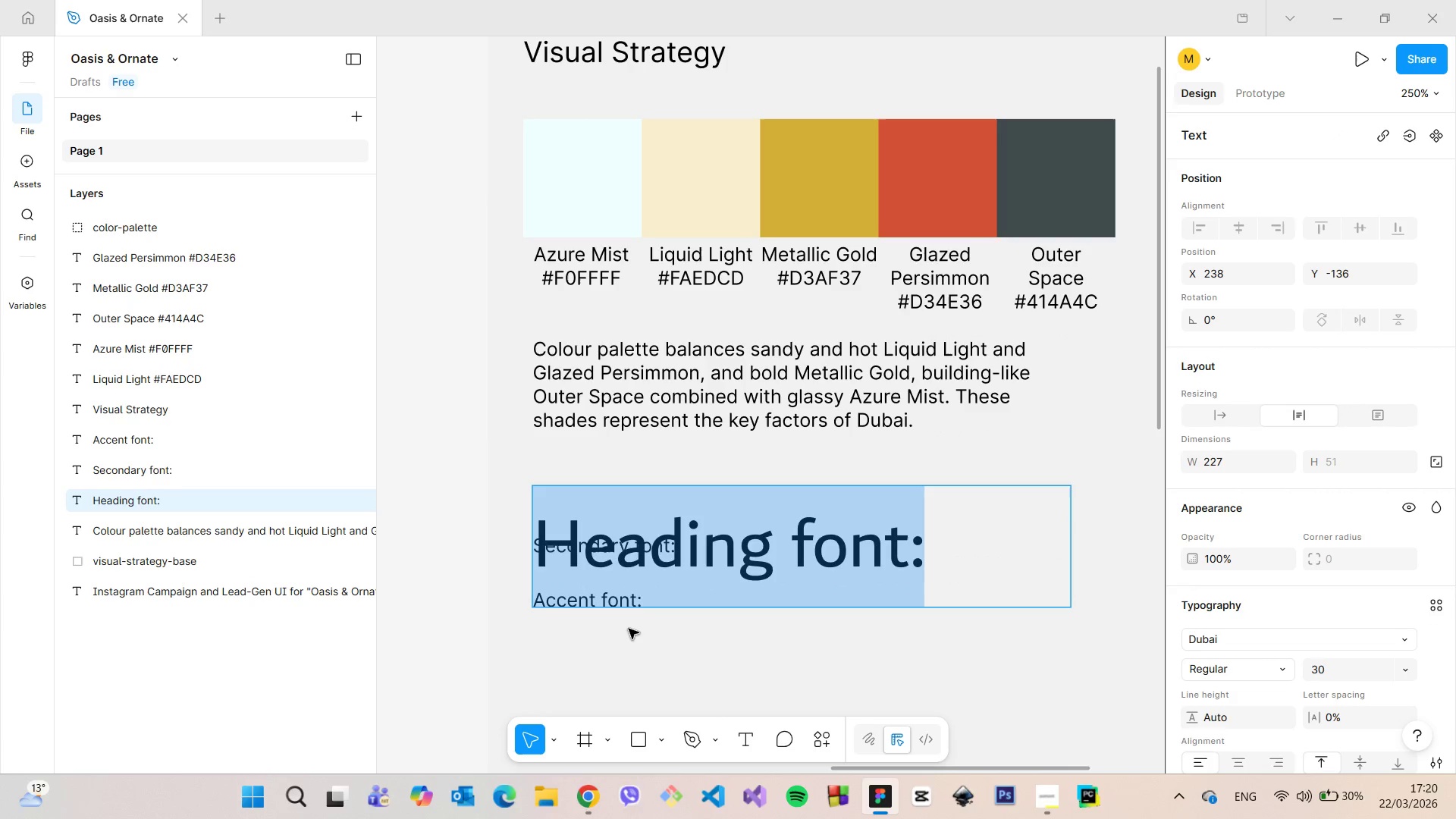 
left_click([629, 629])
 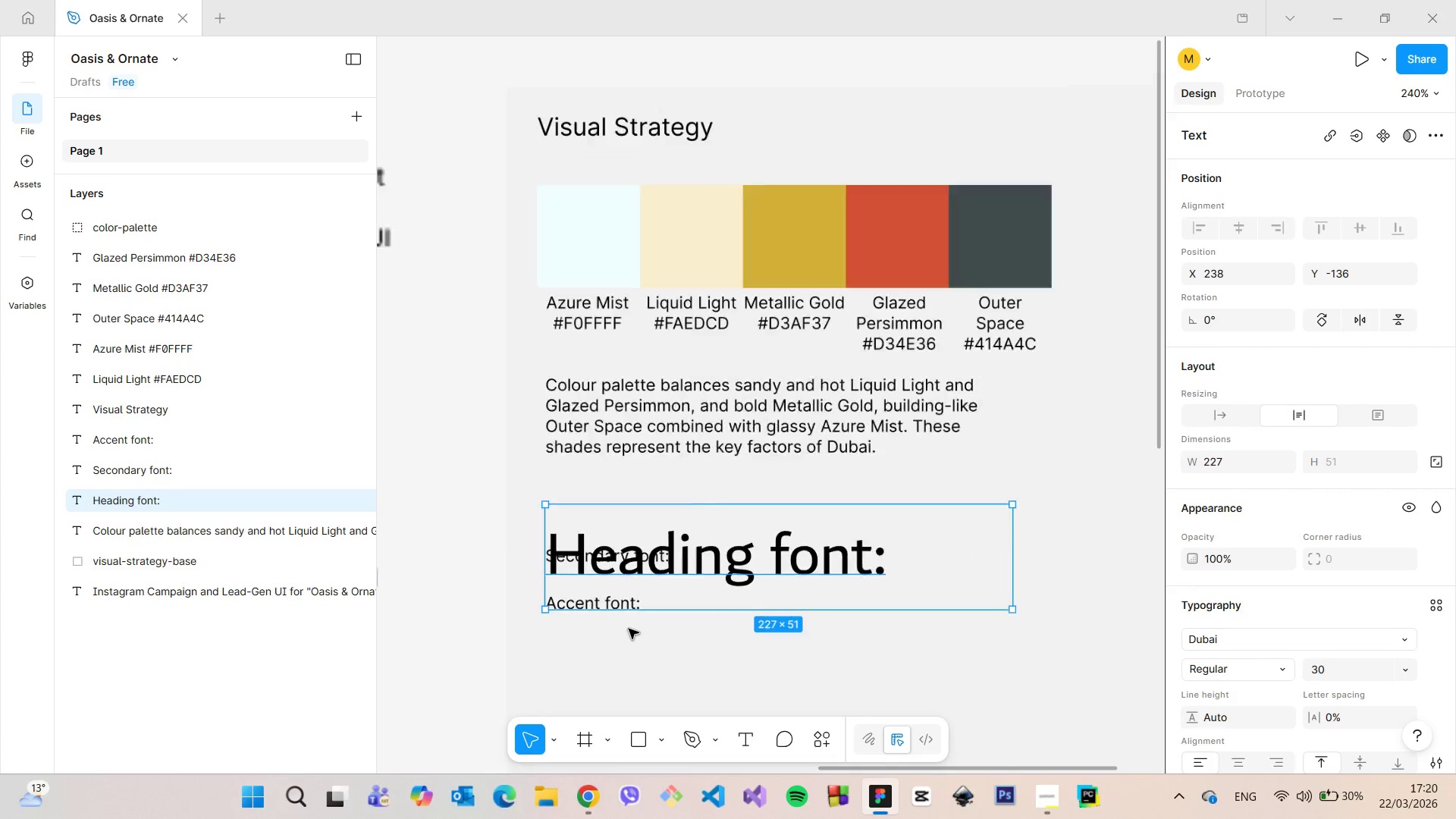 
scroll: coordinate [629, 629], scroll_direction: down, amount: 6.0
 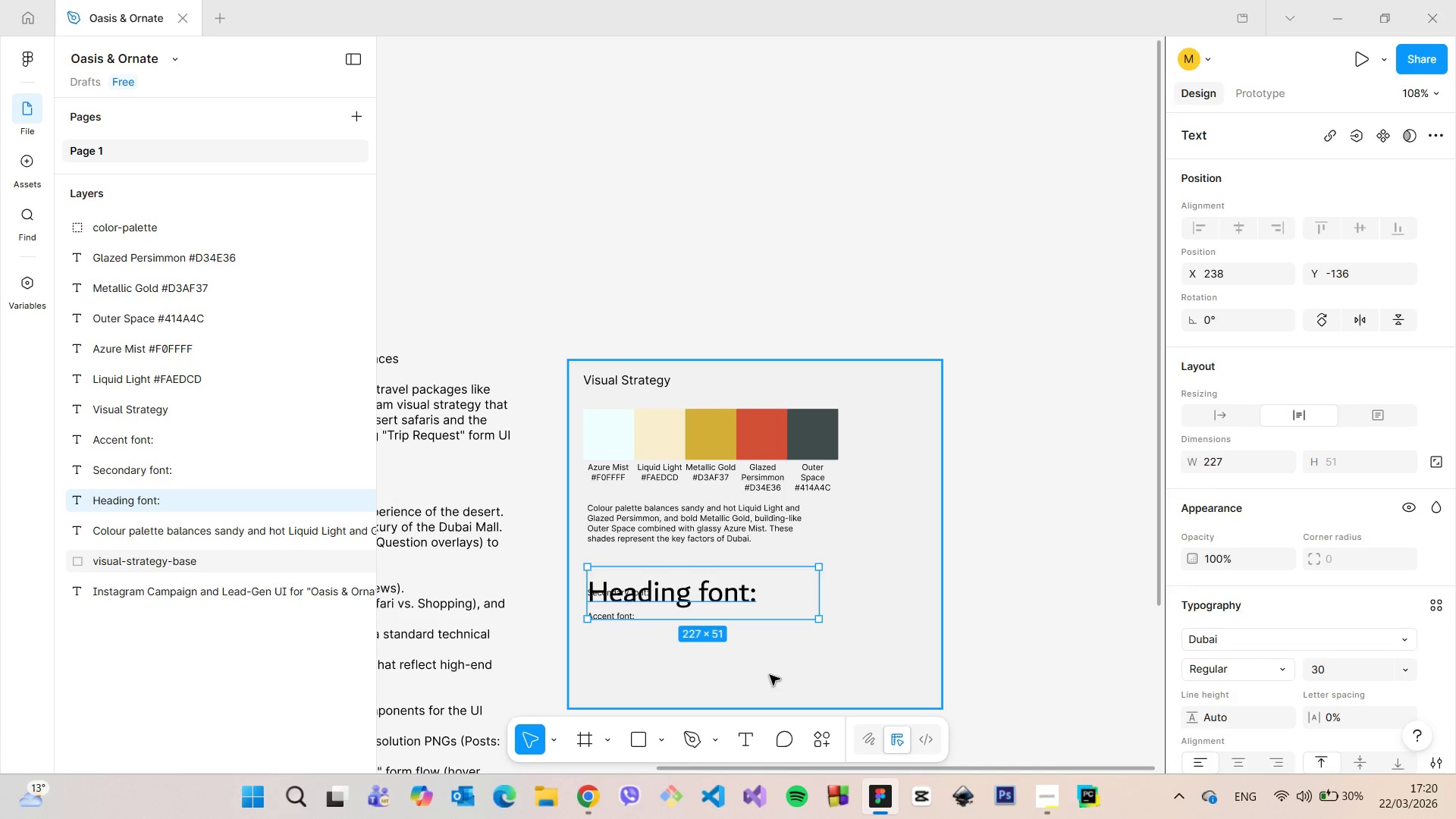 
left_click([770, 675])
 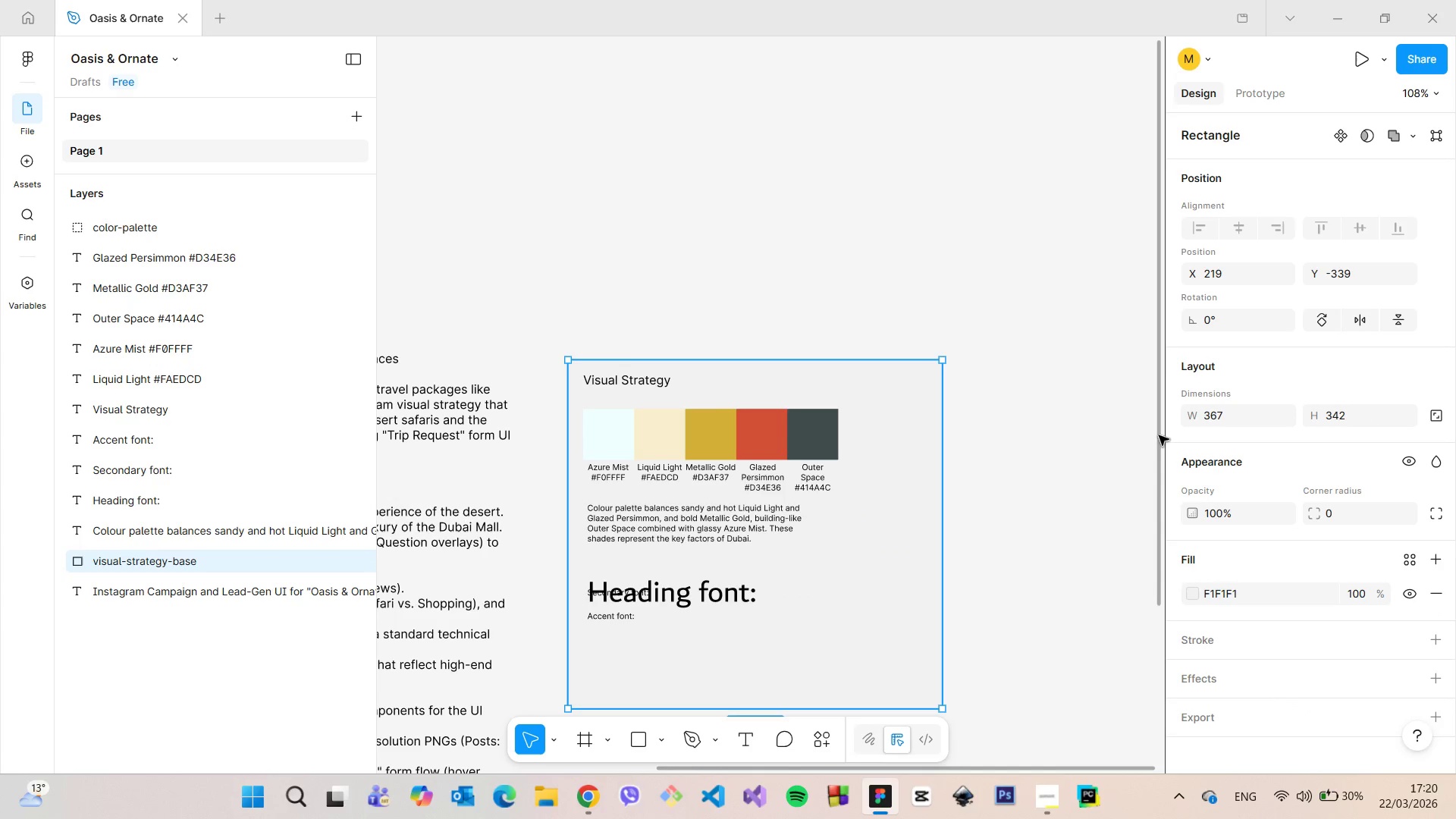 
left_click_drag(start_coordinate=[1156, 434], to_coordinate=[1159, 498])
 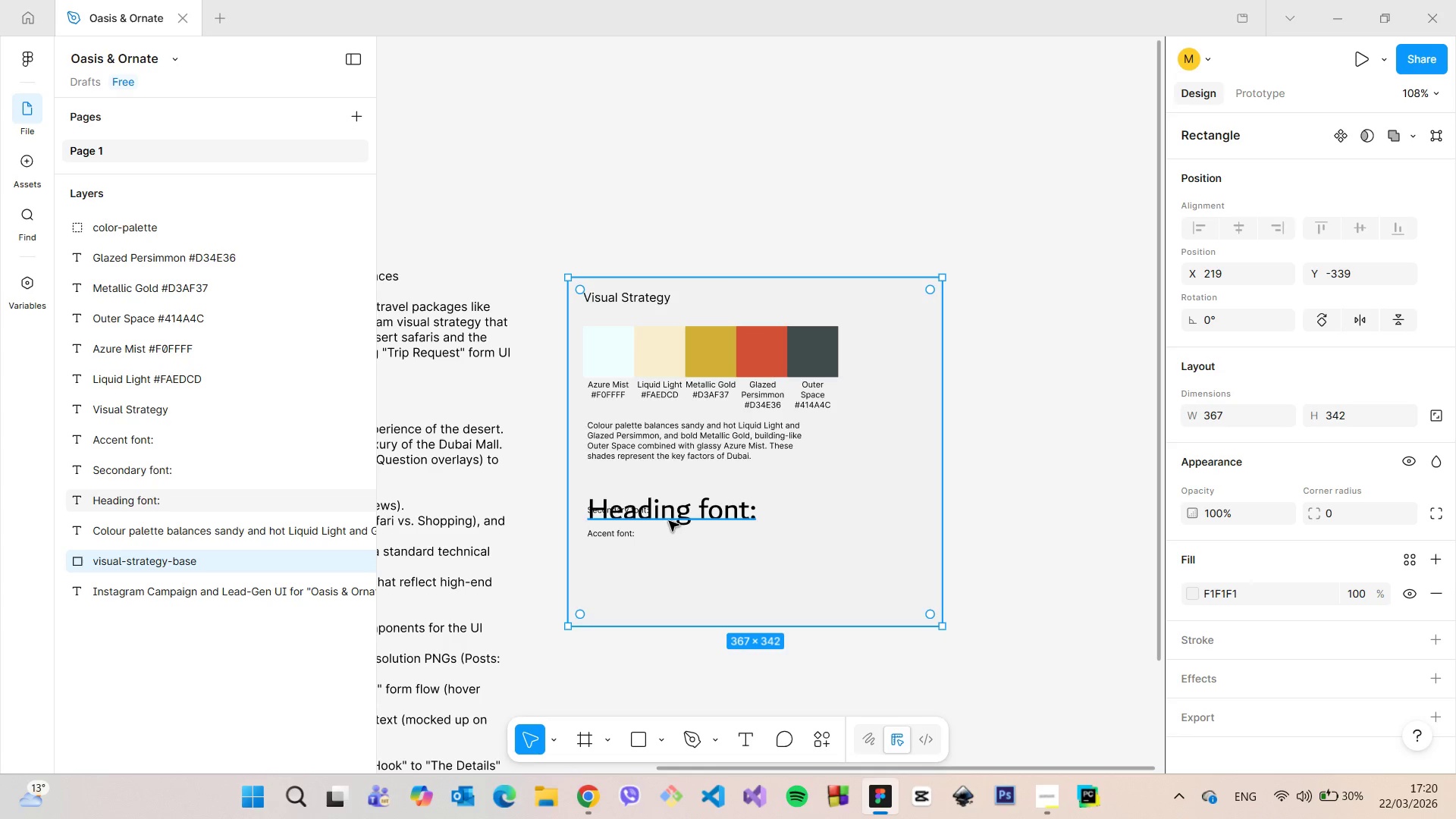 
left_click([669, 521])
 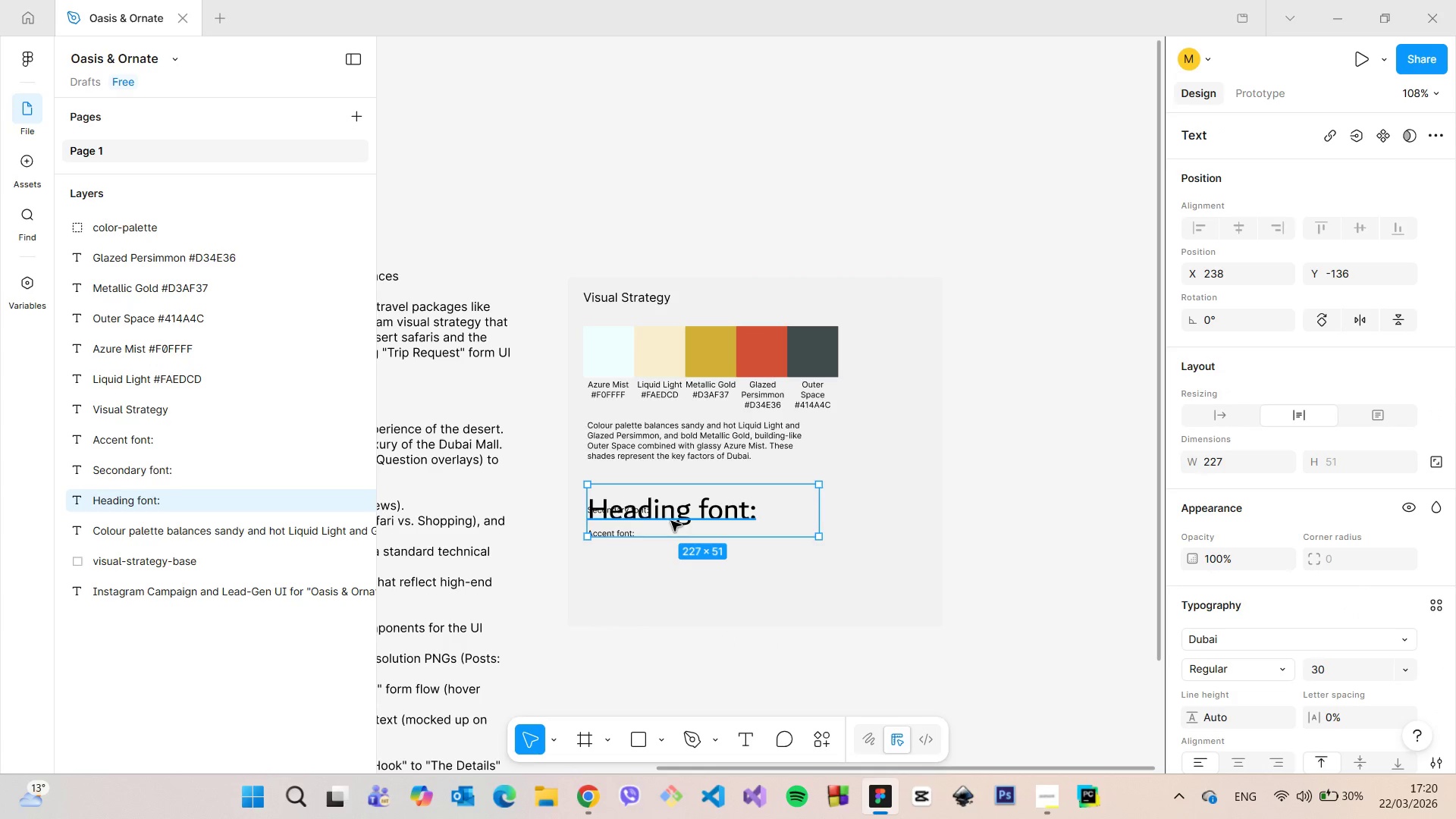 
left_click_drag(start_coordinate=[671, 521], to_coordinate=[673, 489])
 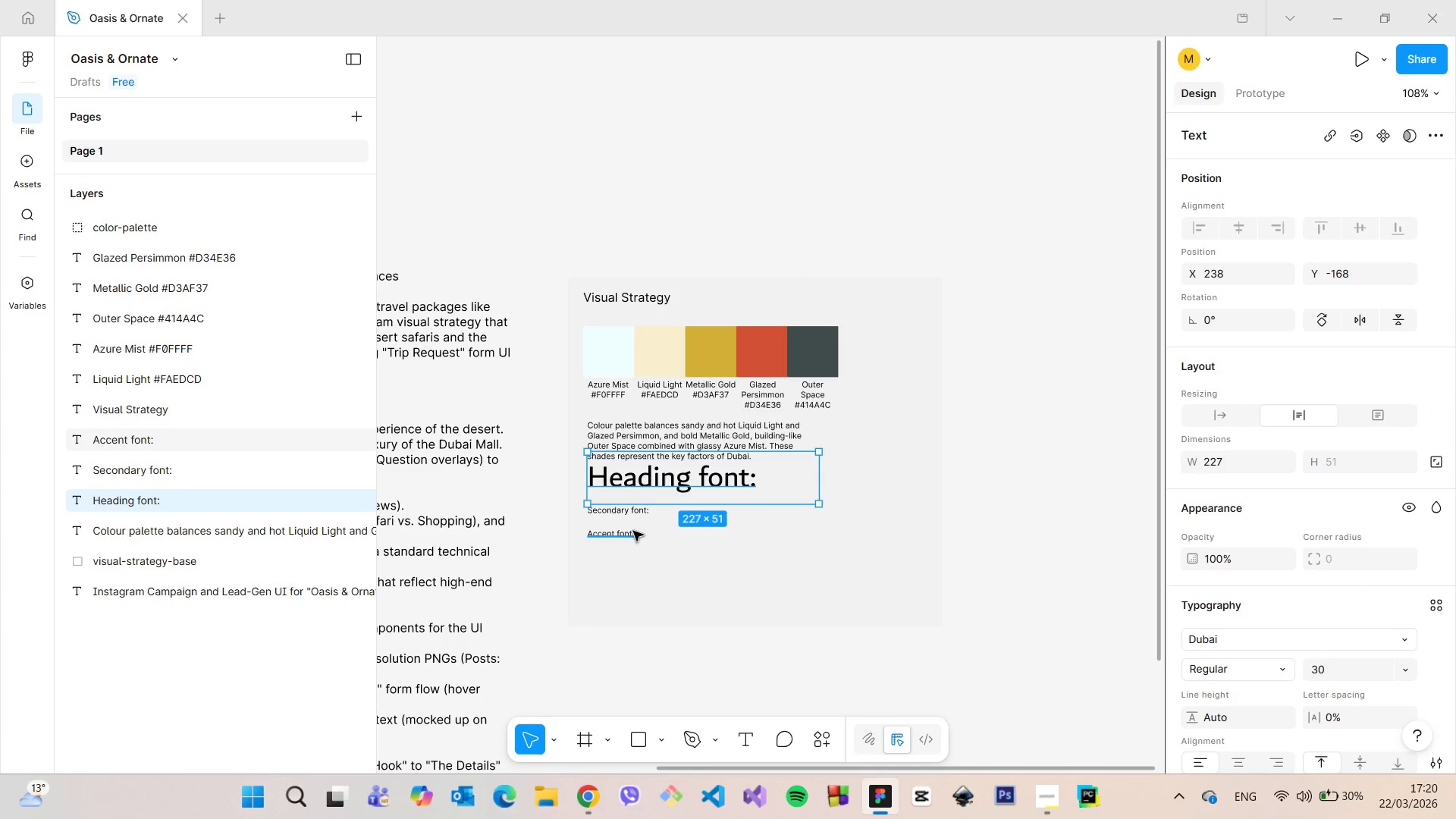 
left_click([632, 532])
 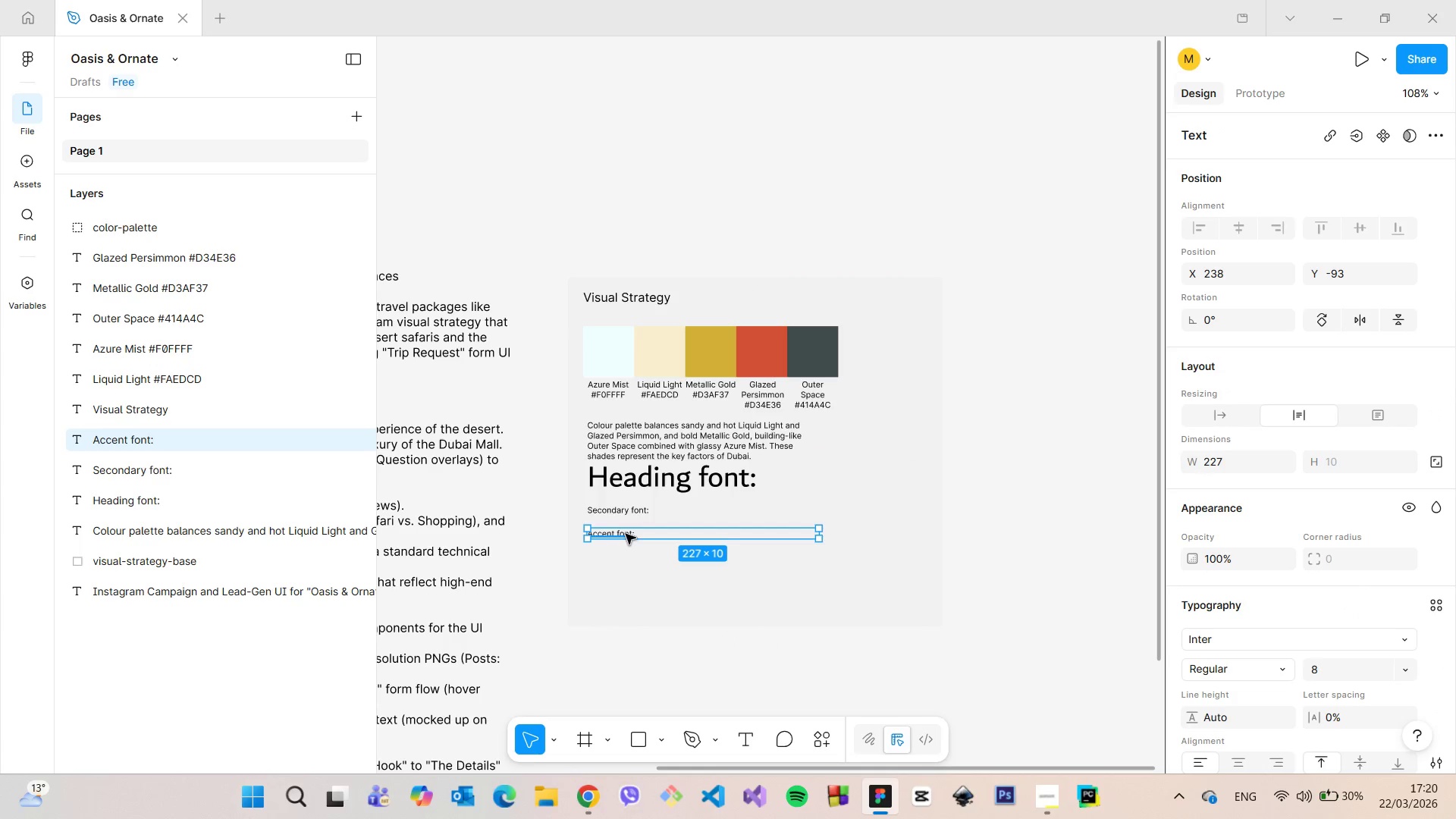 
left_click_drag(start_coordinate=[626, 534], to_coordinate=[627, 566])
 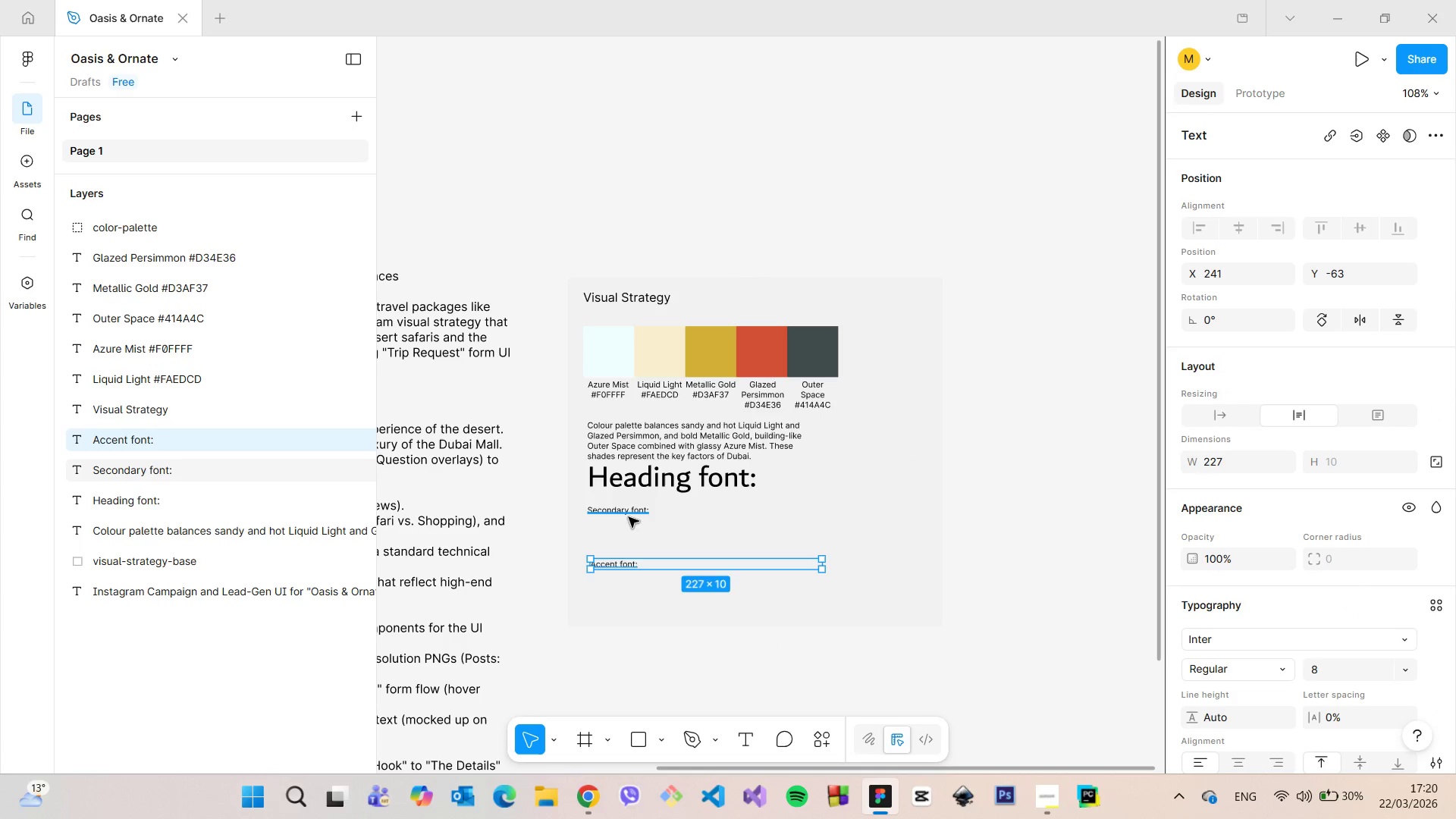 
left_click([629, 517])
 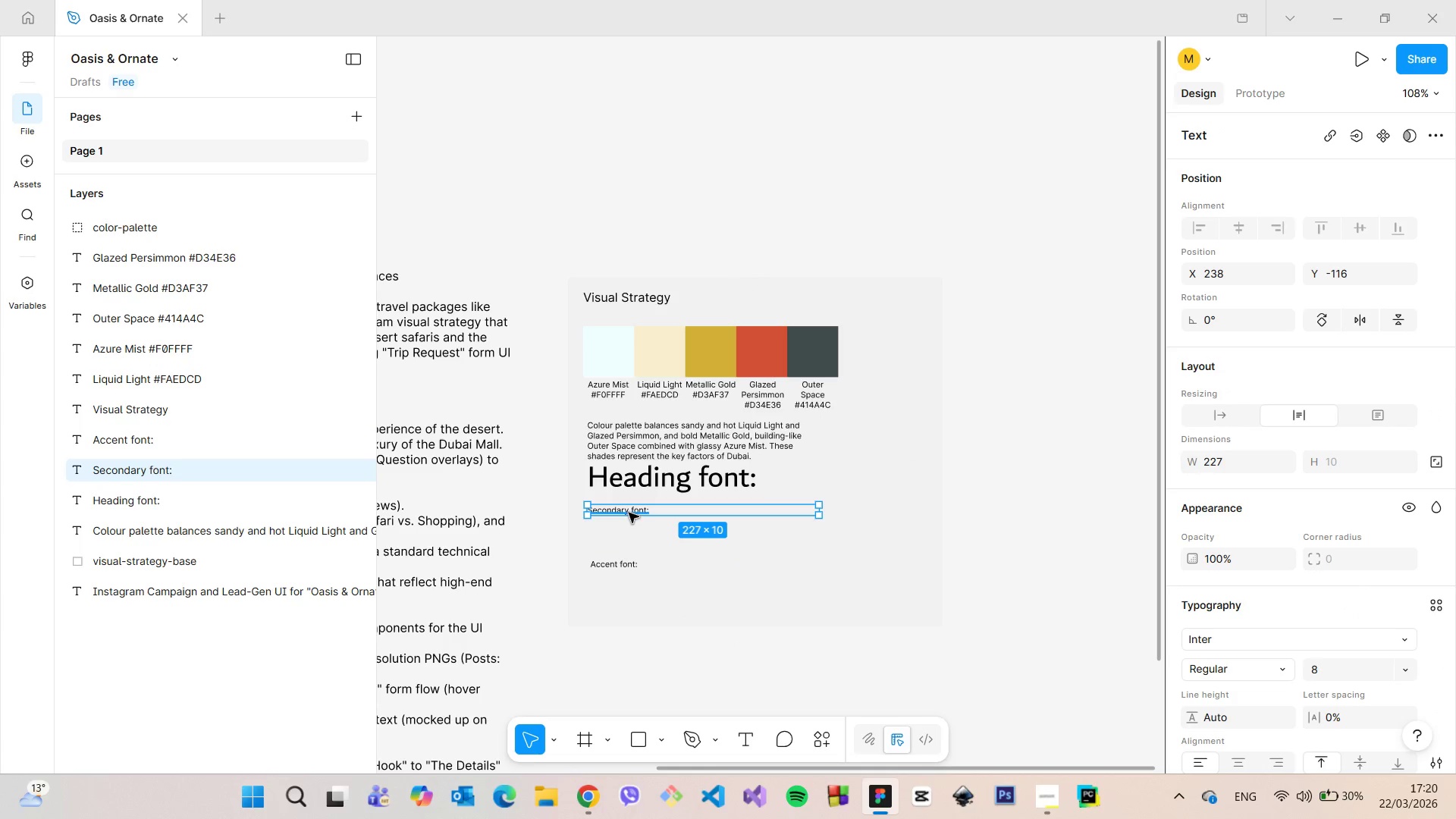 
left_click_drag(start_coordinate=[629, 513], to_coordinate=[629, 544])
 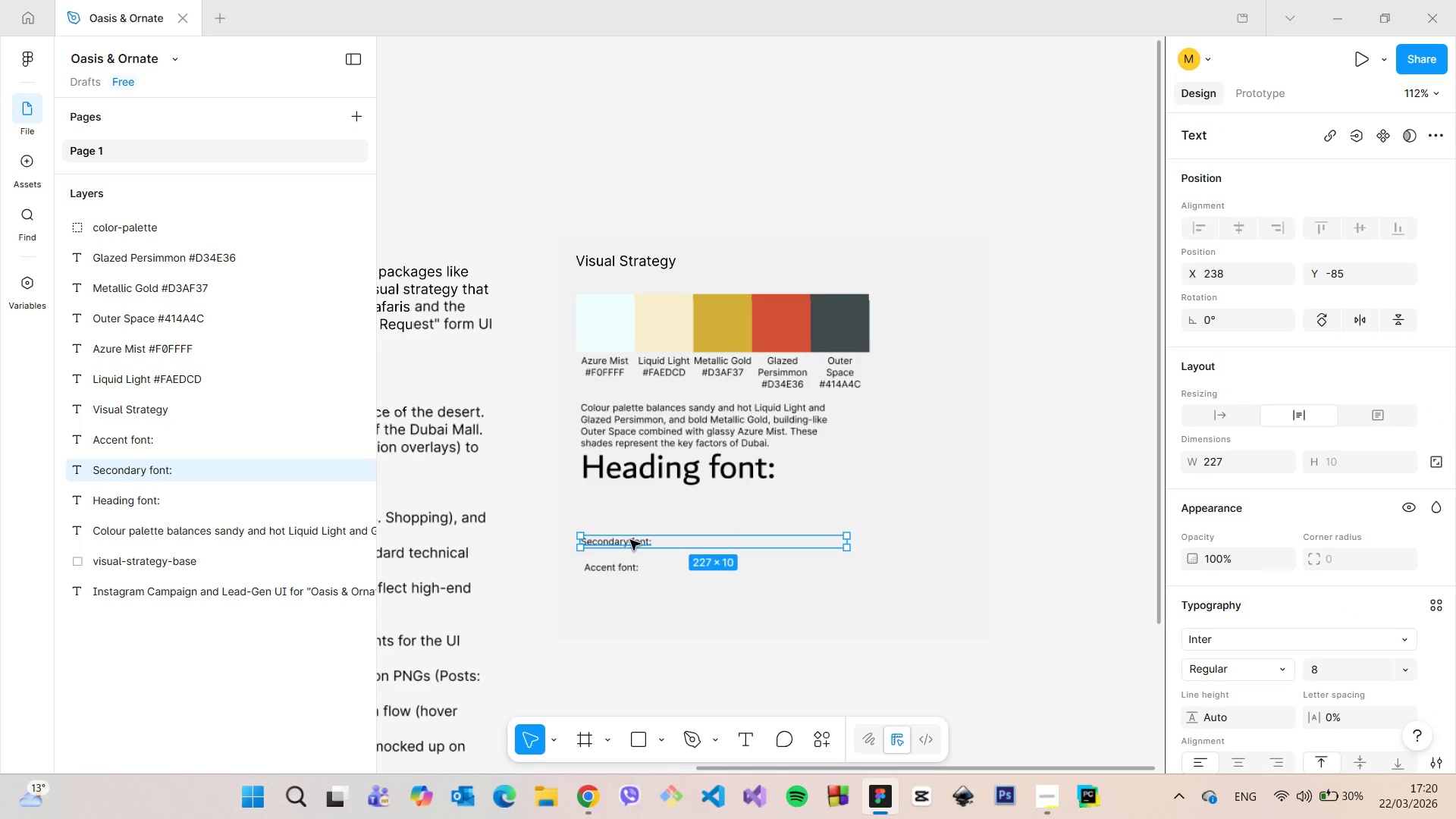 
scroll: coordinate [630, 540], scroll_direction: up, amount: 2.0
 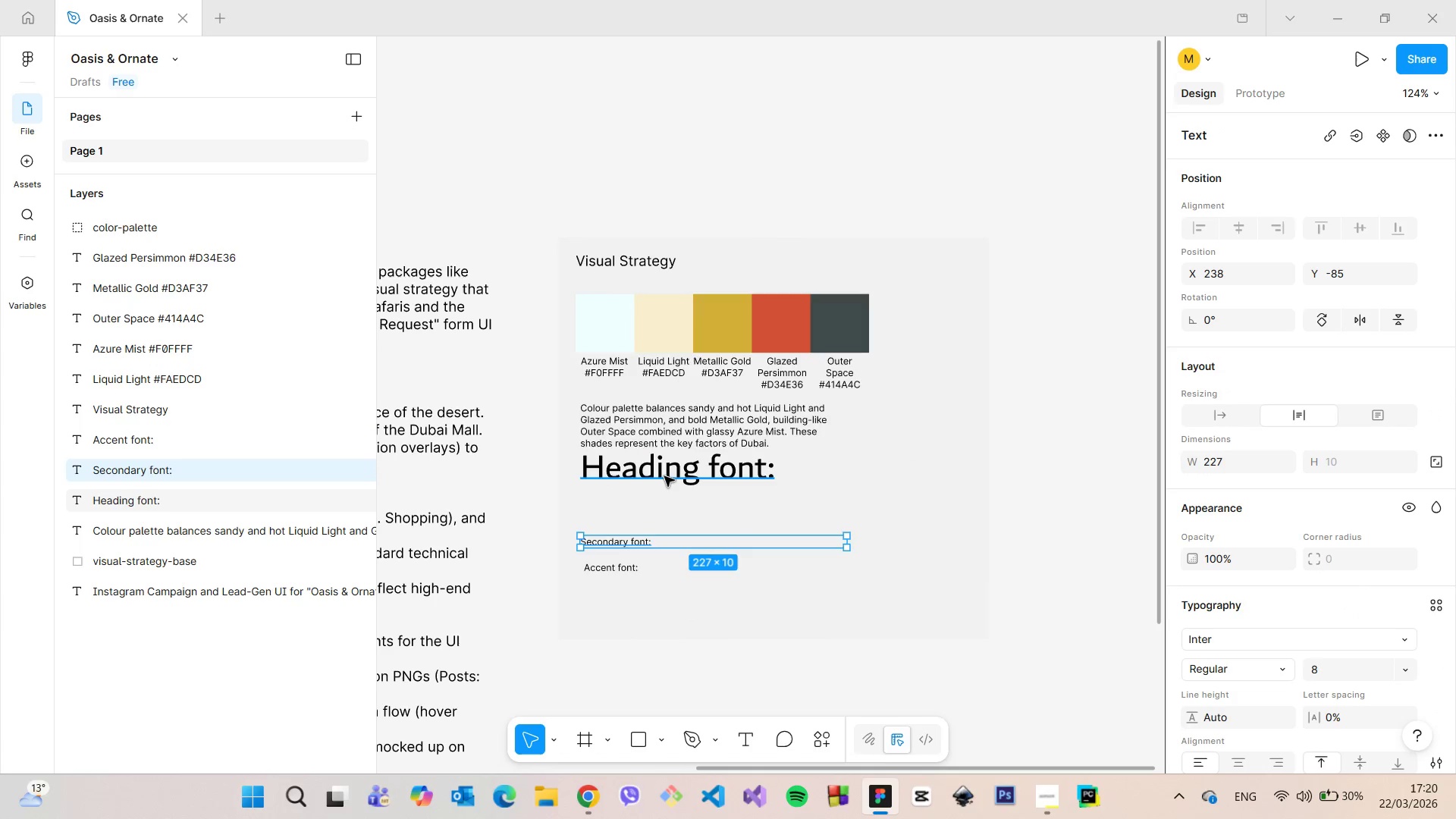 
left_click([664, 476])
 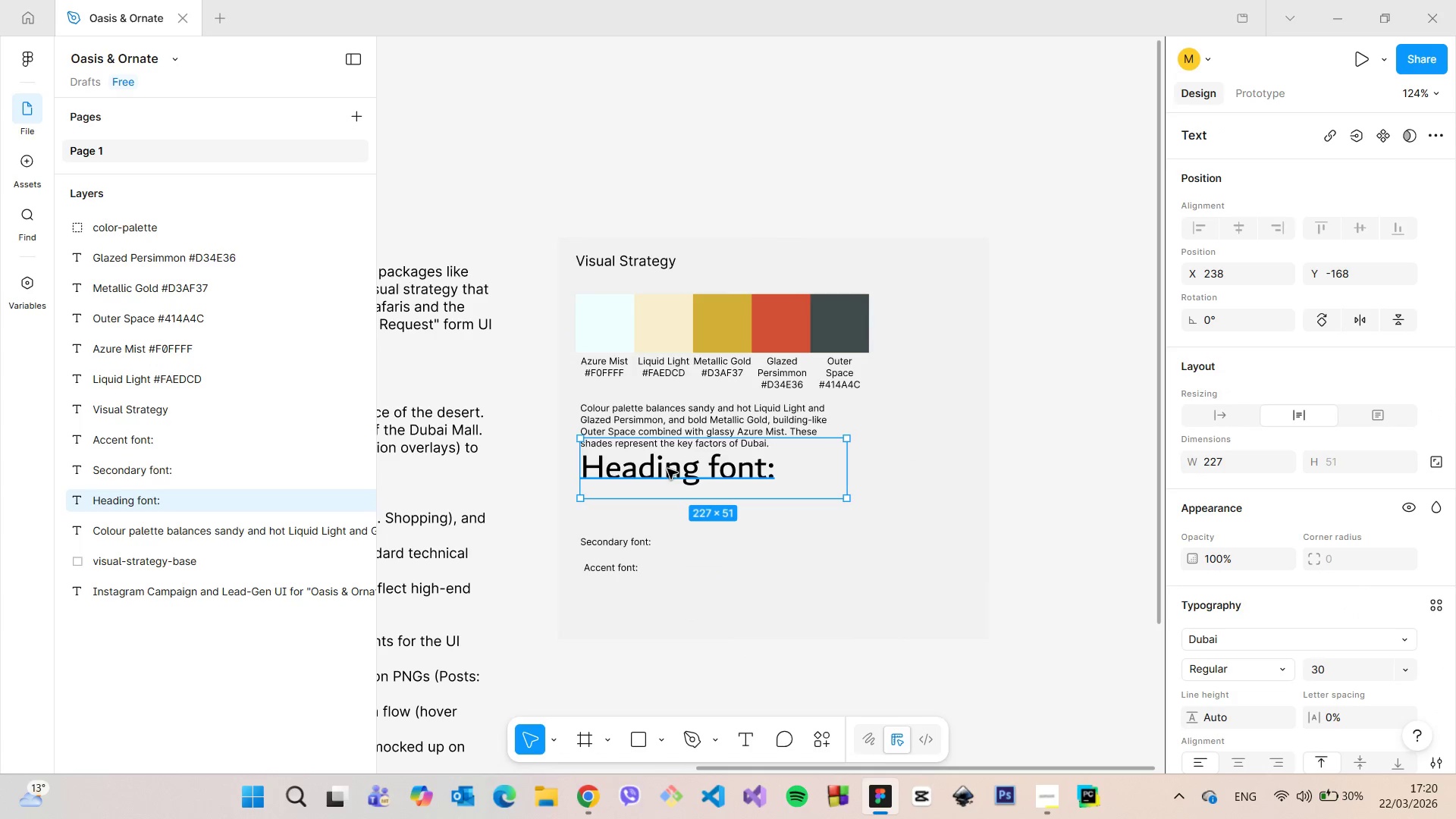 
left_click_drag(start_coordinate=[667, 468], to_coordinate=[665, 492])
 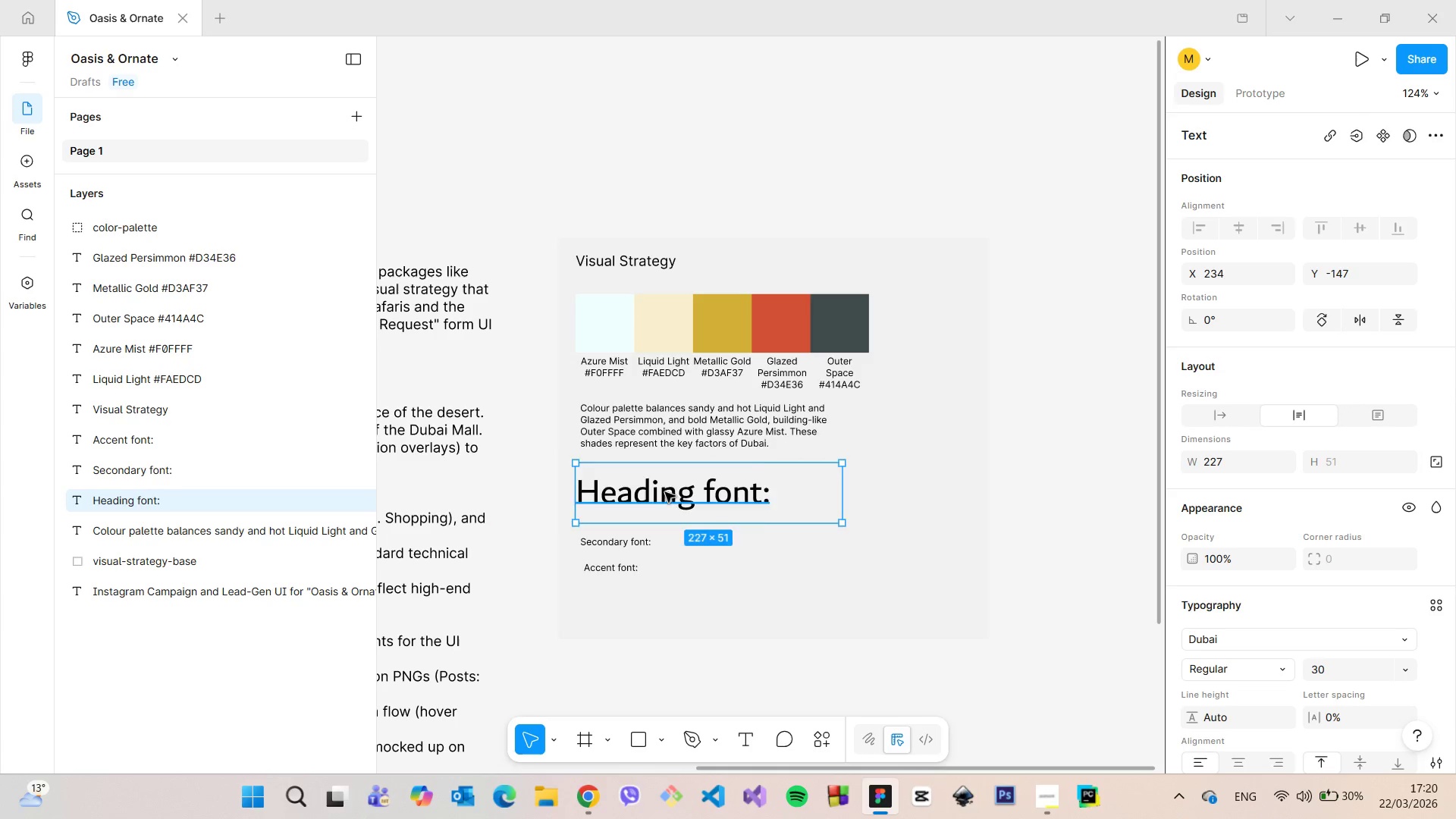 
double_click([665, 492])
 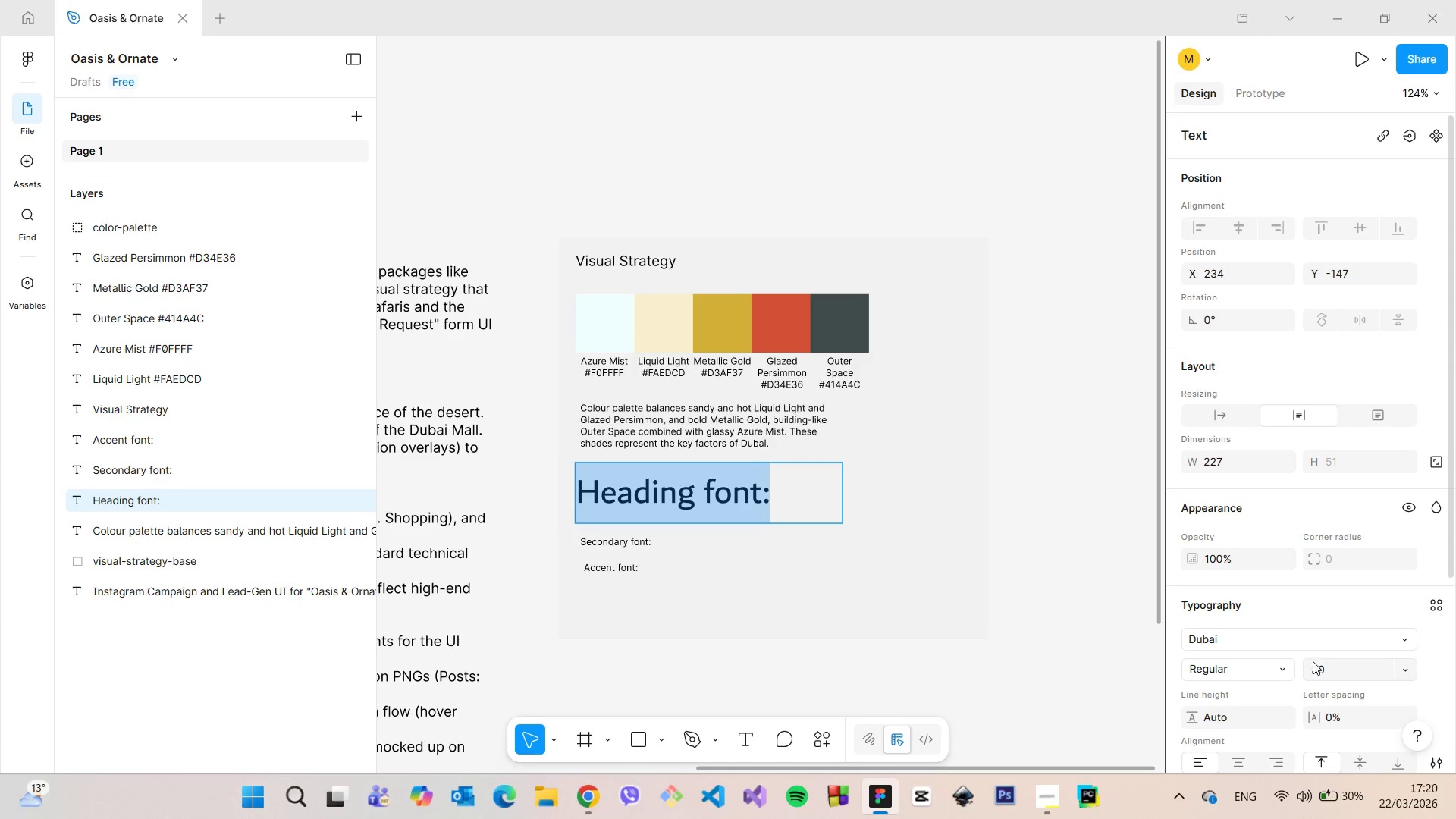 
left_click([1317, 667])
 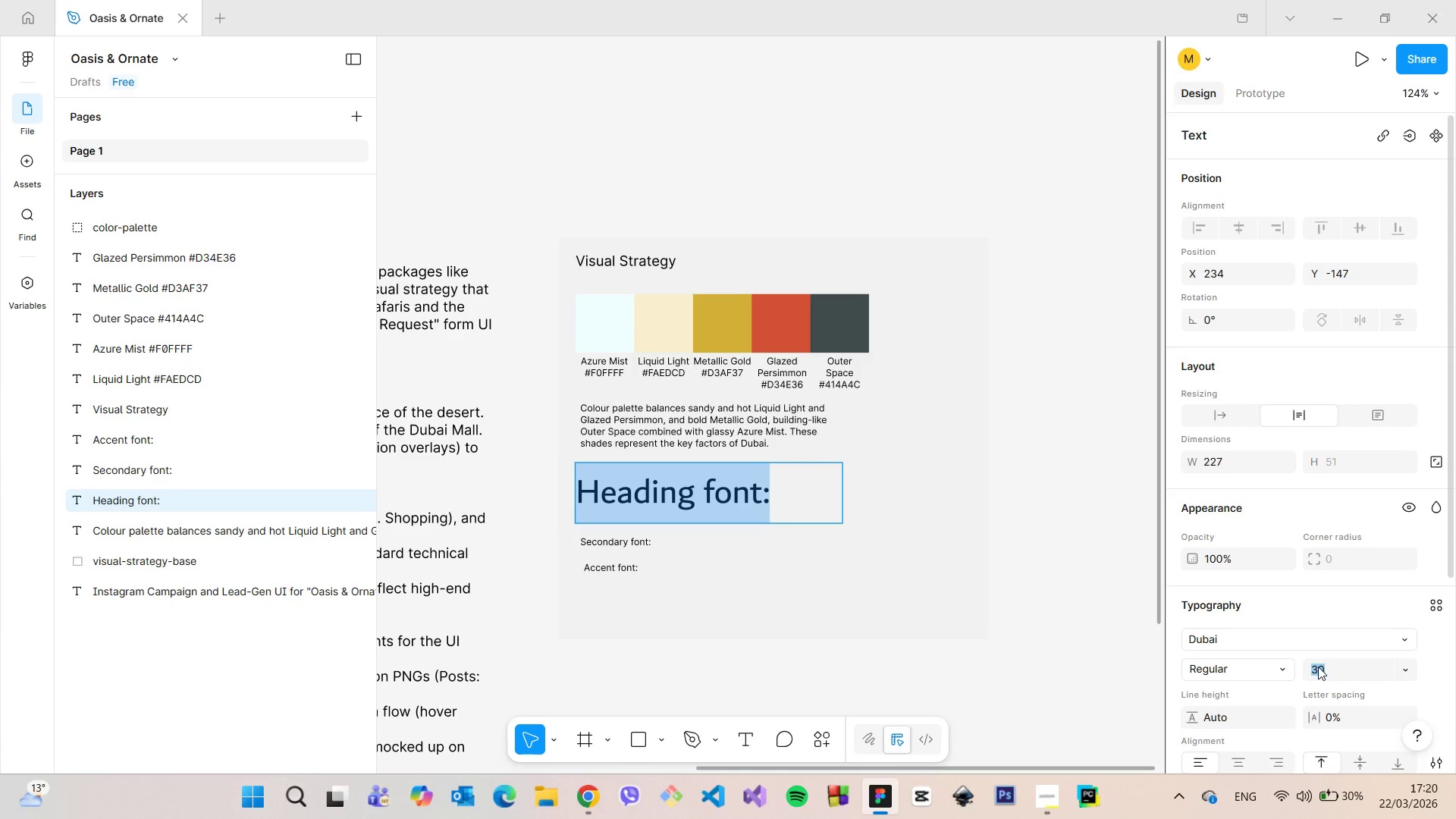 
type(20)
 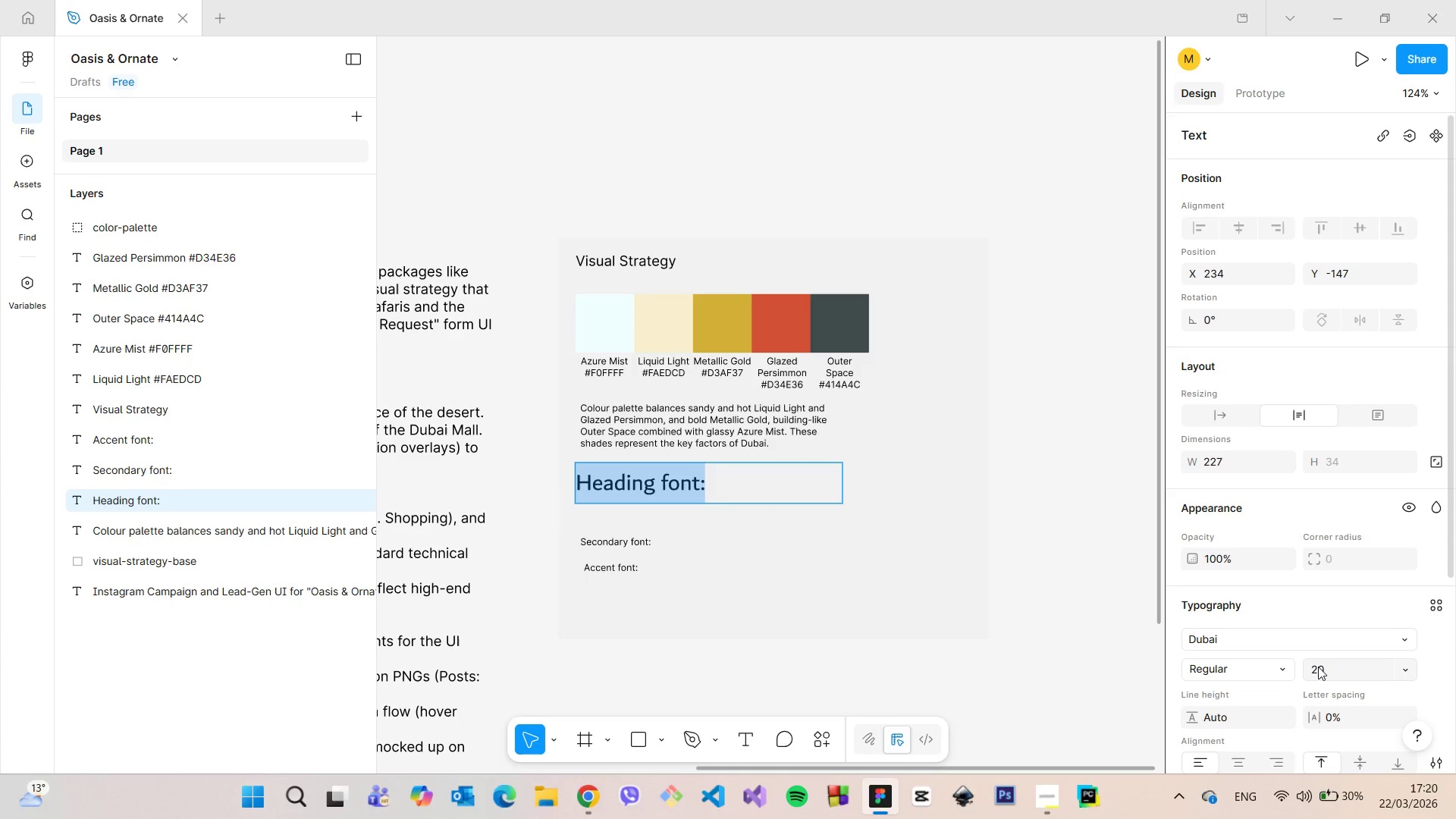 
key(Enter)
 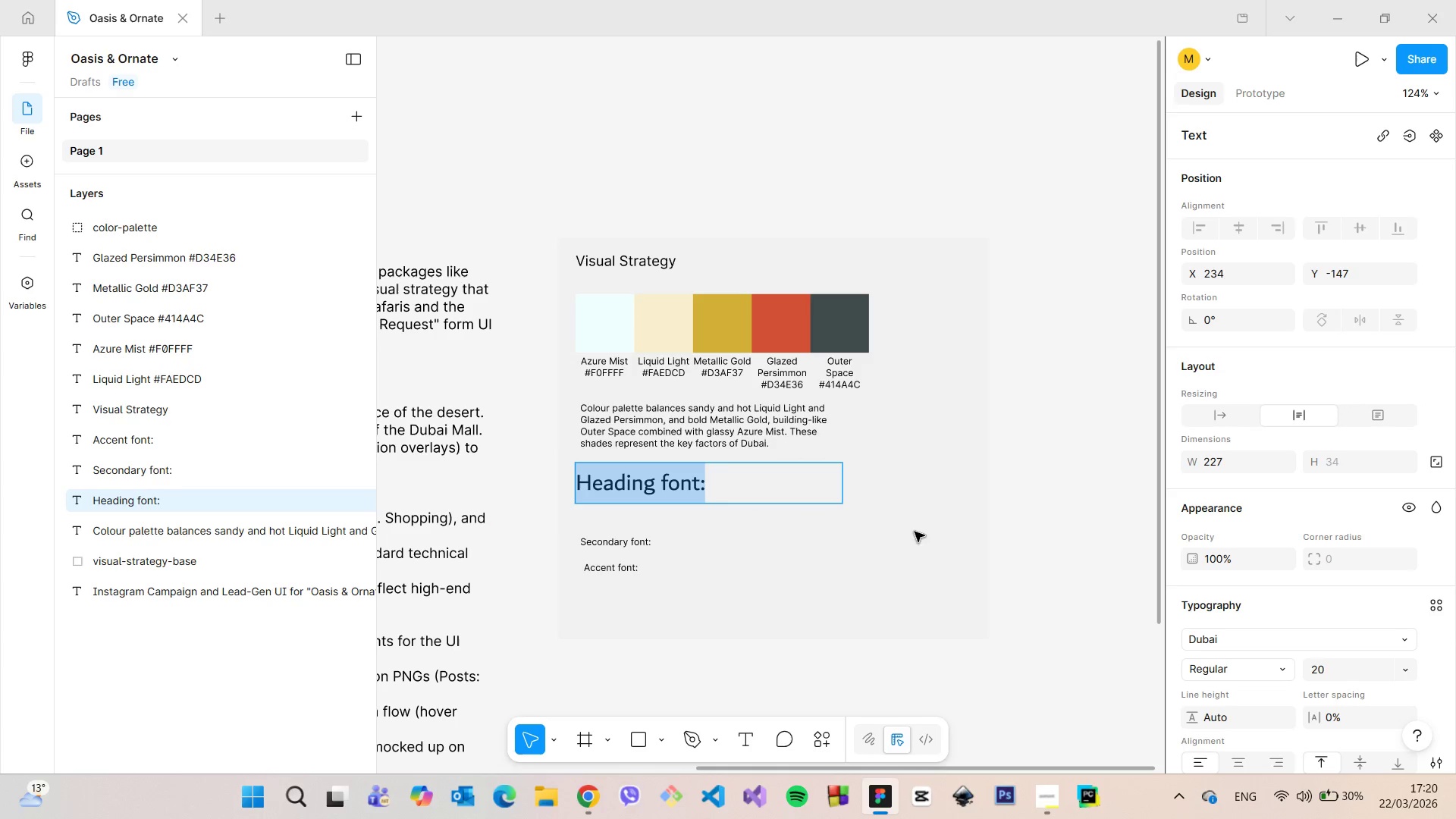 
scroll: coordinate [884, 529], scroll_direction: up, amount: 4.0
 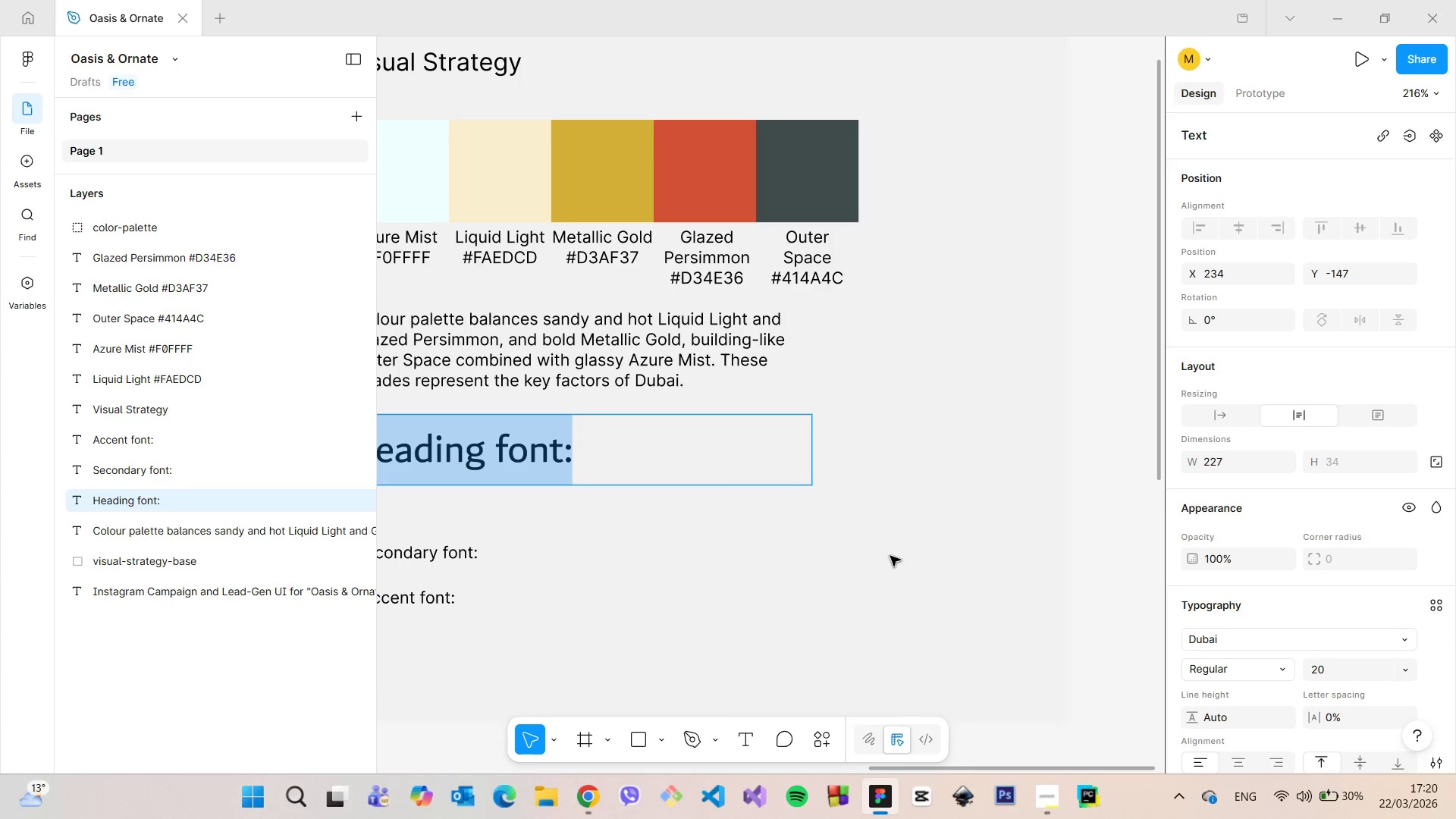 
left_click([890, 556])
 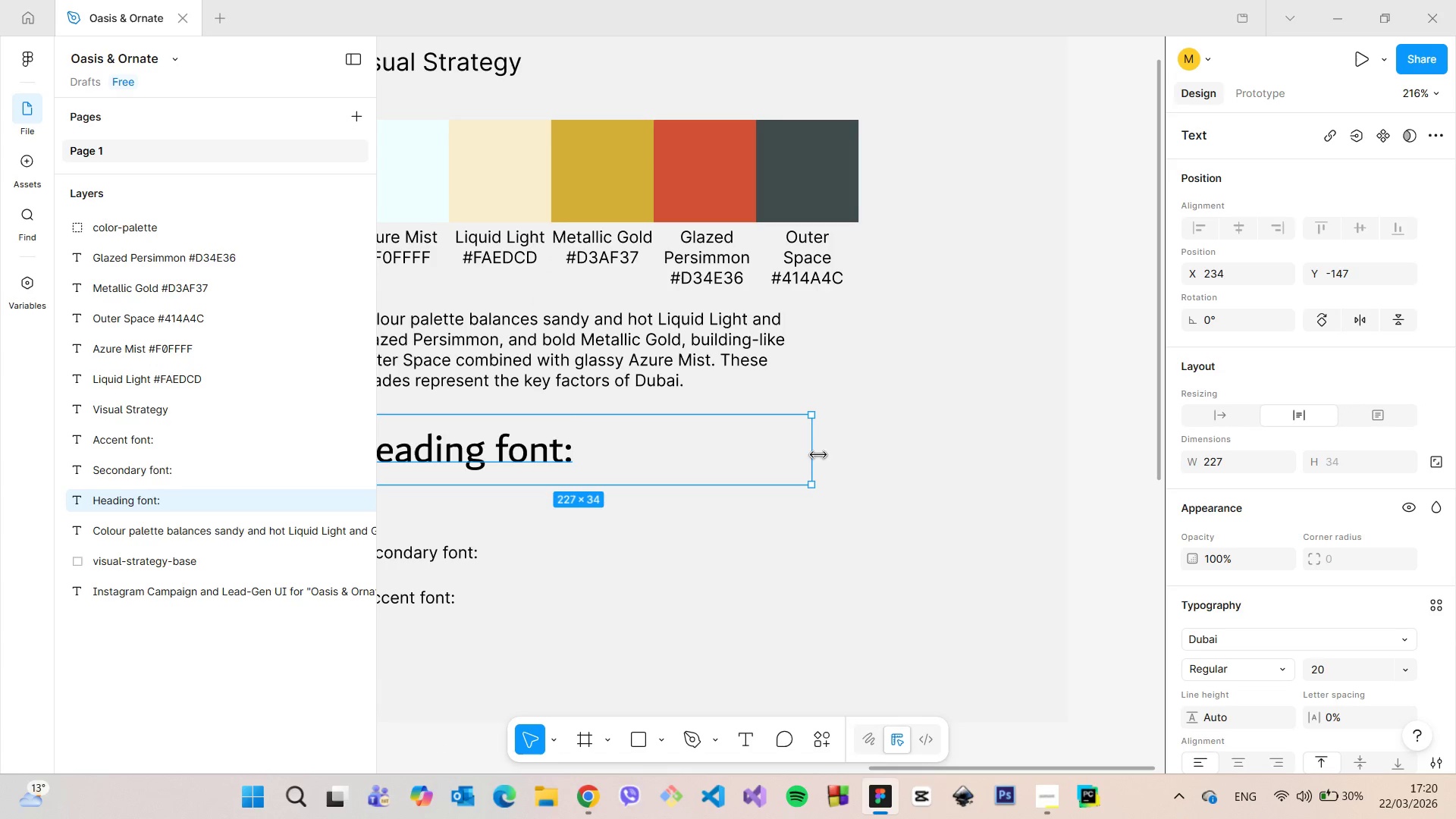 
left_click_drag(start_coordinate=[818, 455], to_coordinate=[602, 456])
 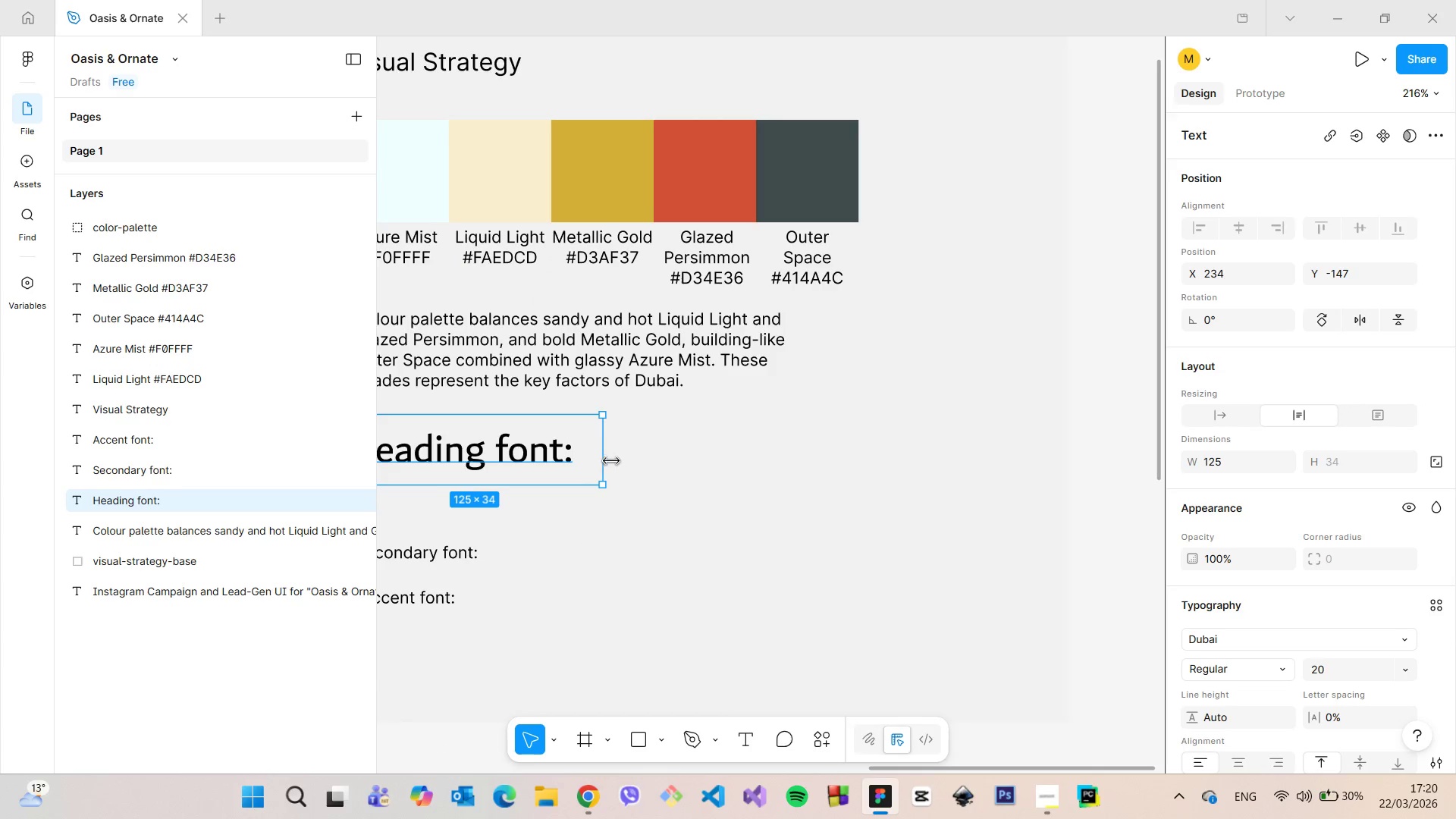 
scroll: coordinate [612, 461], scroll_direction: down, amount: 8.0
 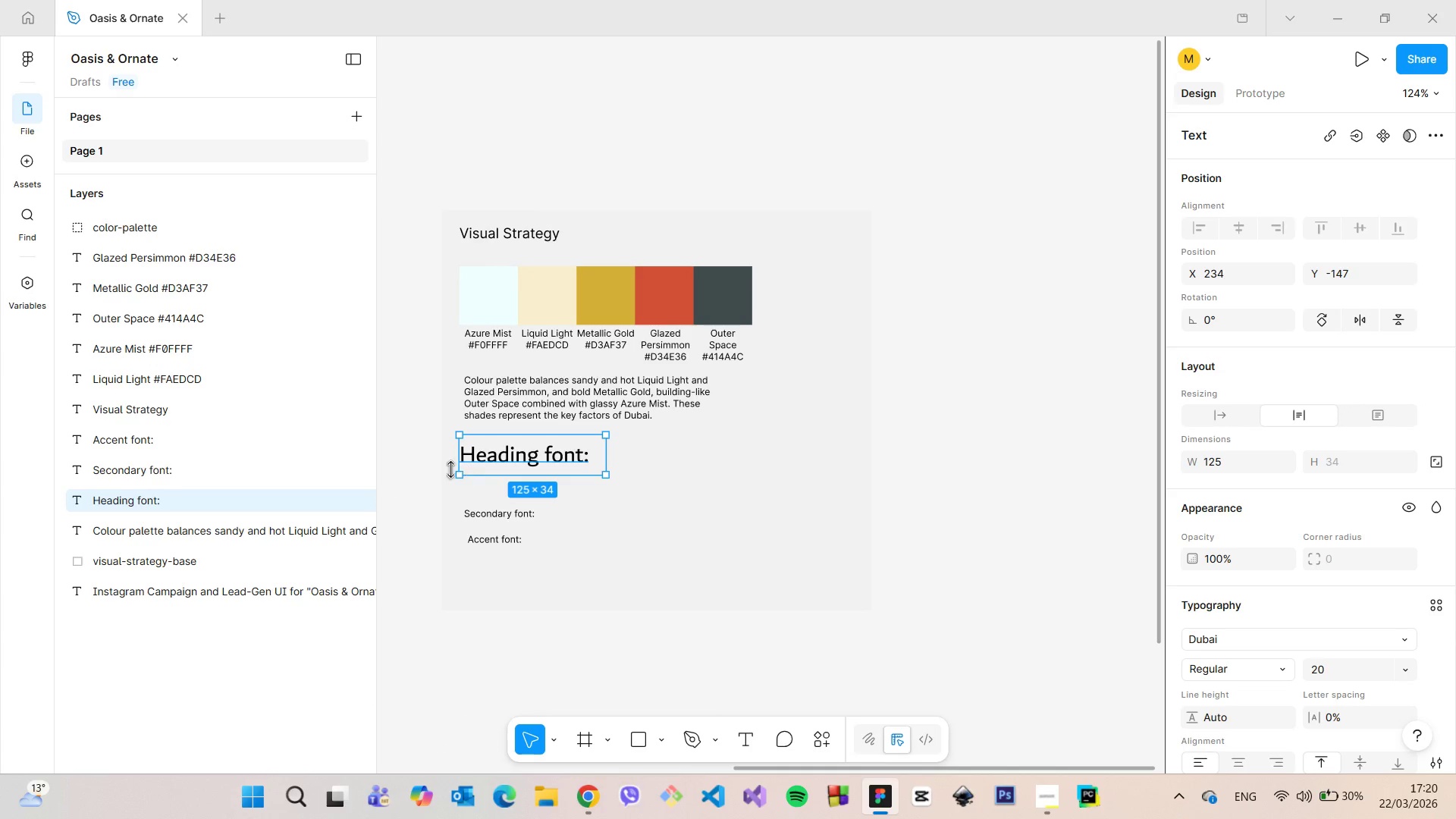 
scroll: coordinate [450, 467], scroll_direction: up, amount: 4.0
 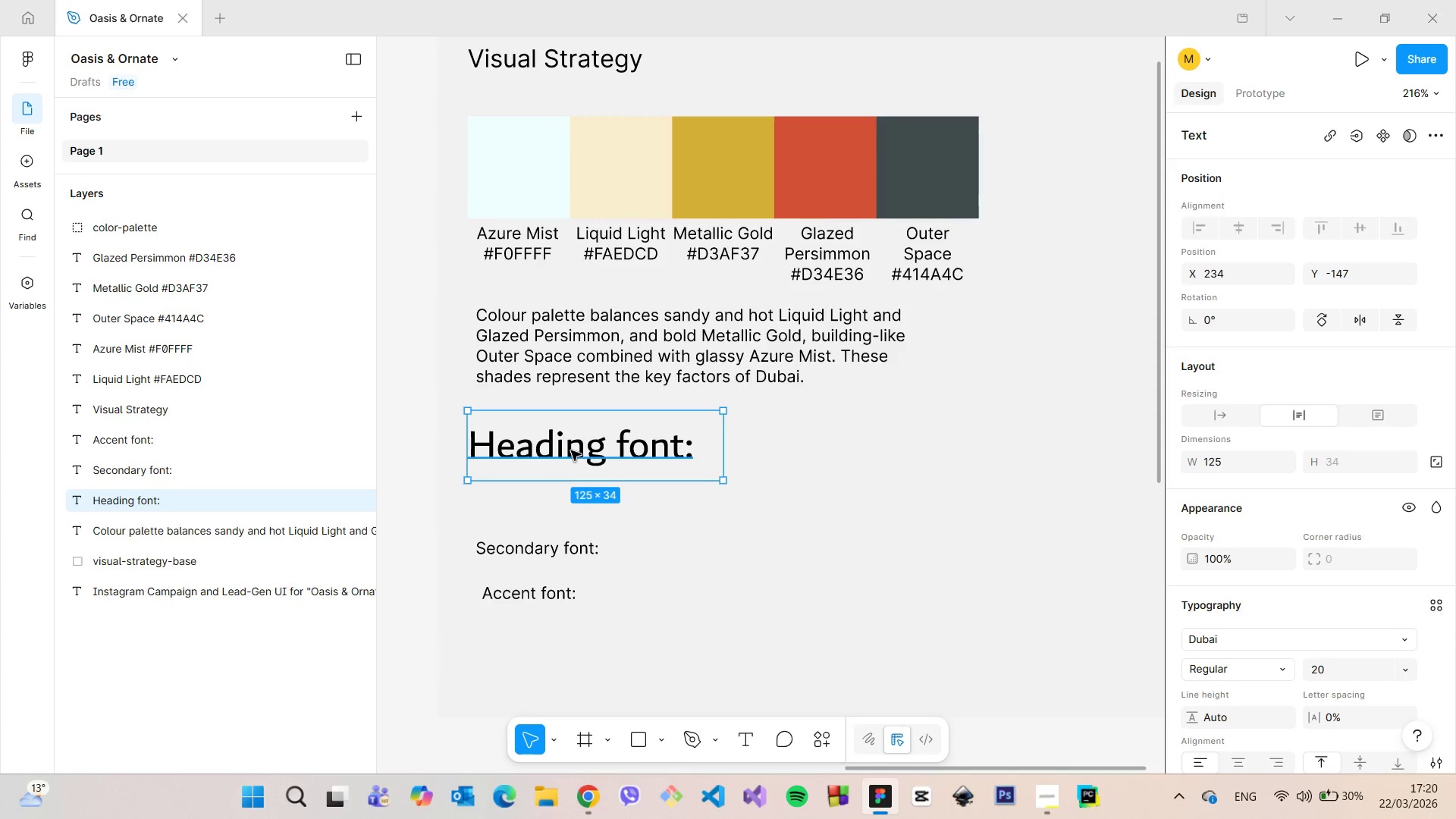 
left_click_drag(start_coordinate=[571, 450], to_coordinate=[571, 467])
 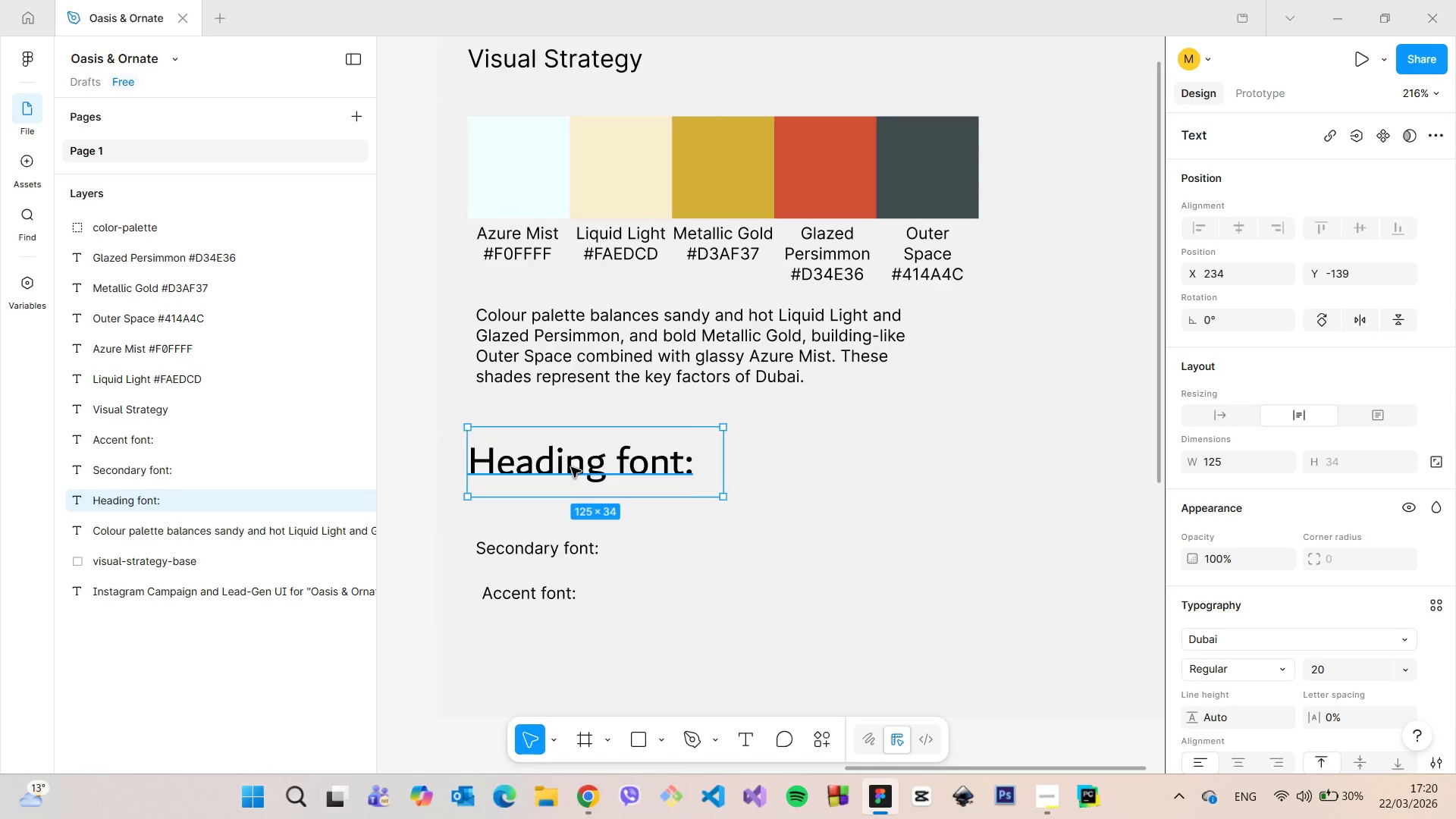 
double_click([571, 467])
 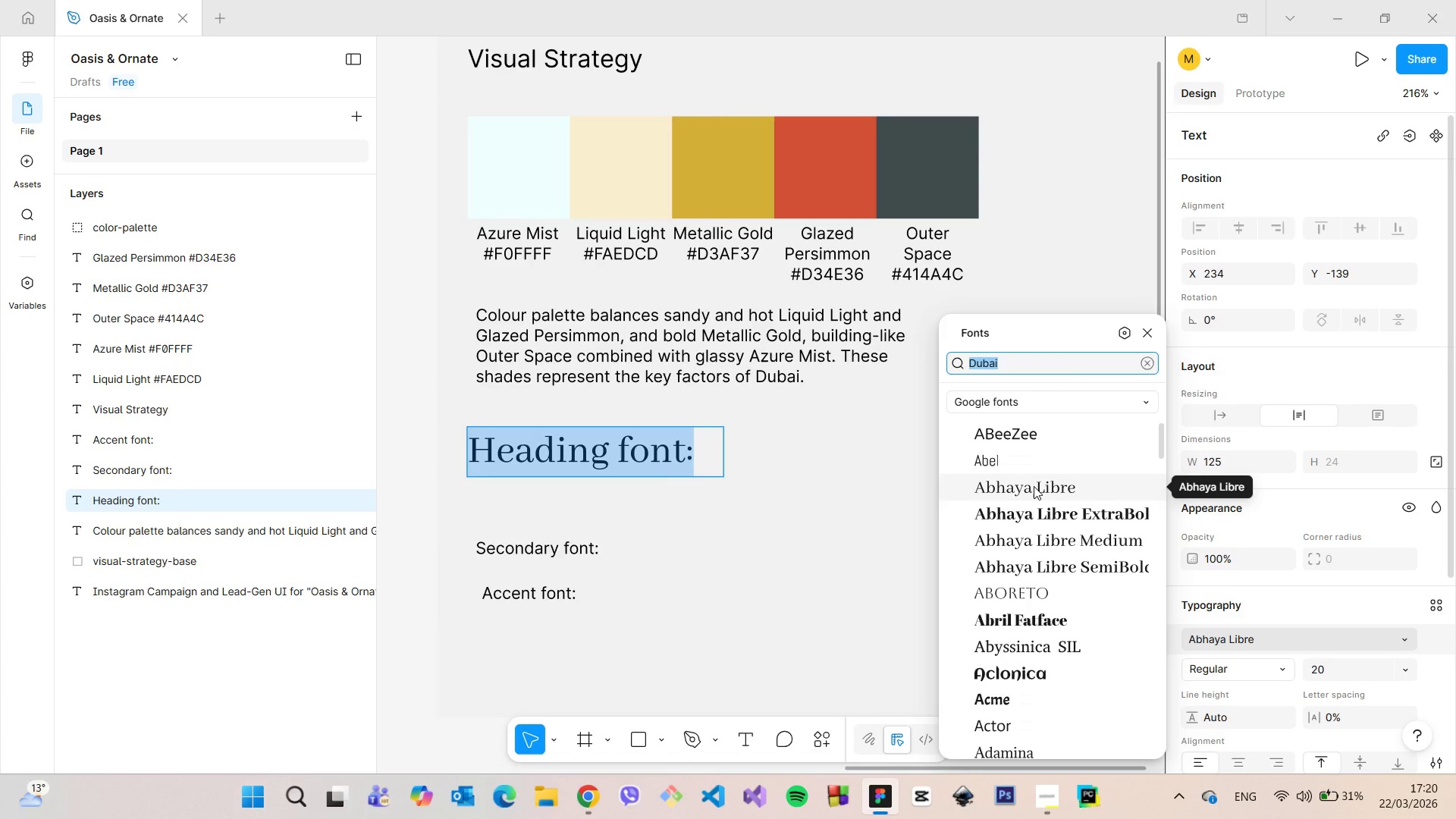 
wait(9.8)
 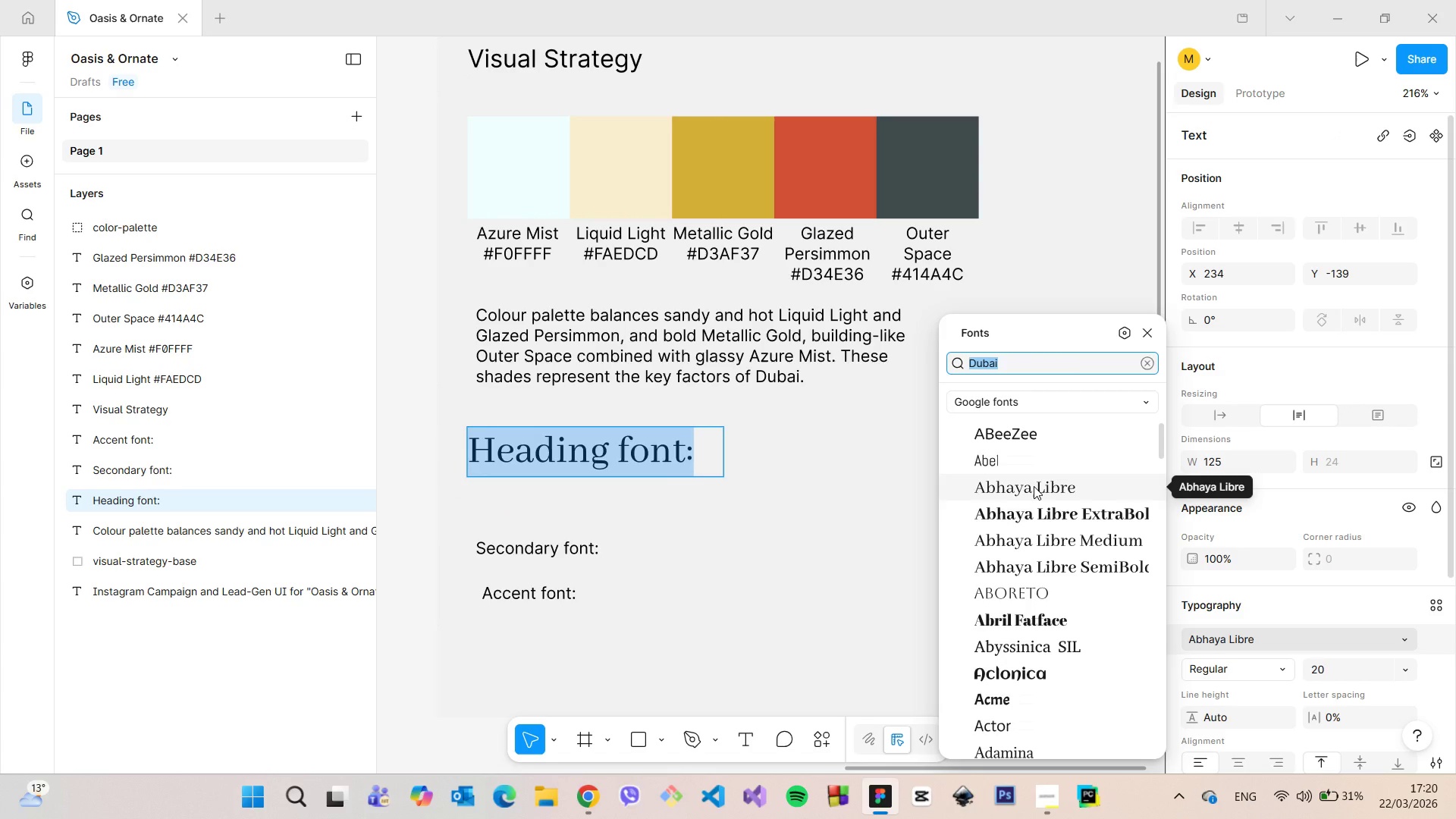 
scroll: coordinate [1075, 649], scroll_direction: down, amount: 2.0
 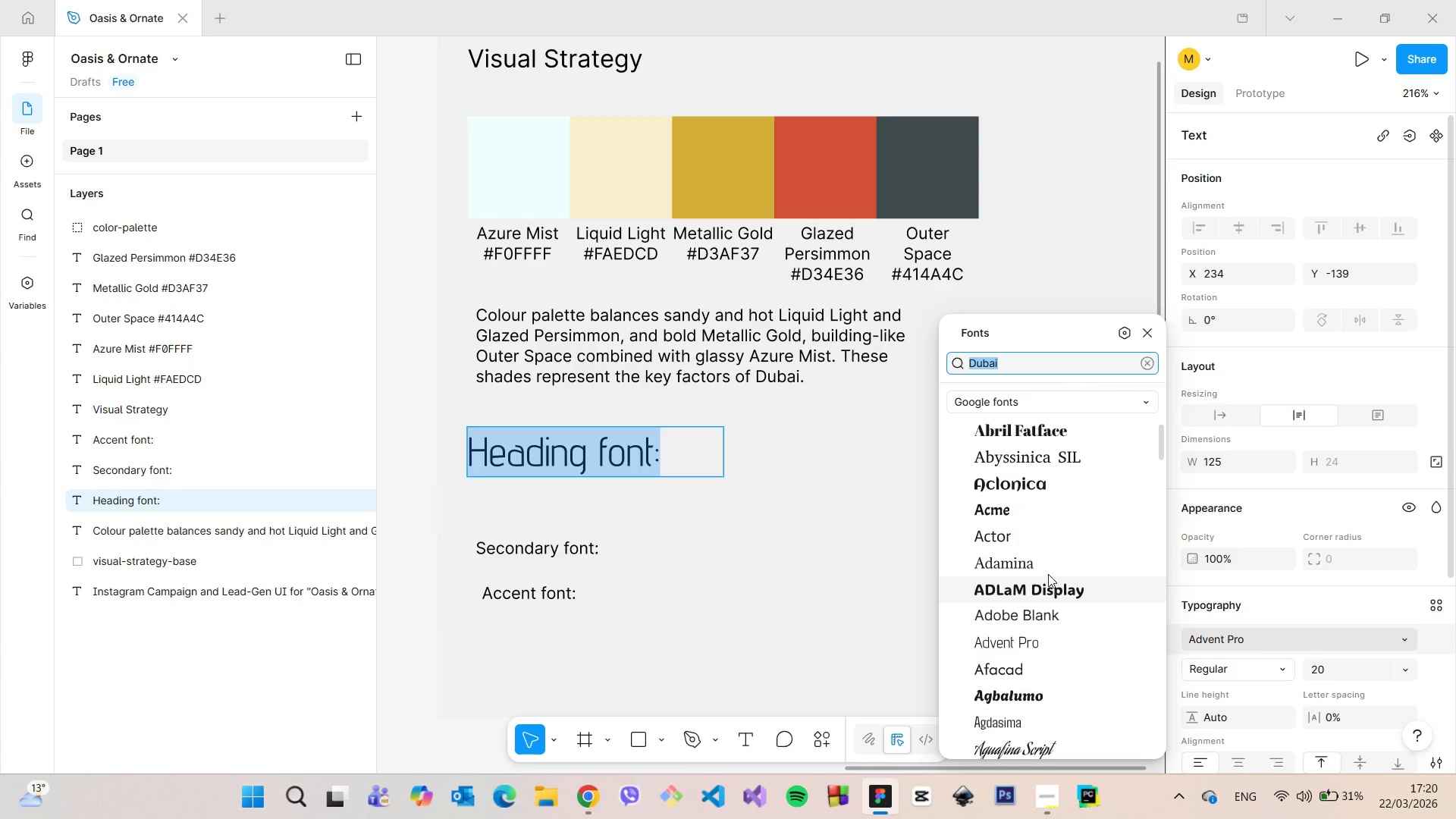 
mouse_move([1058, 588])
 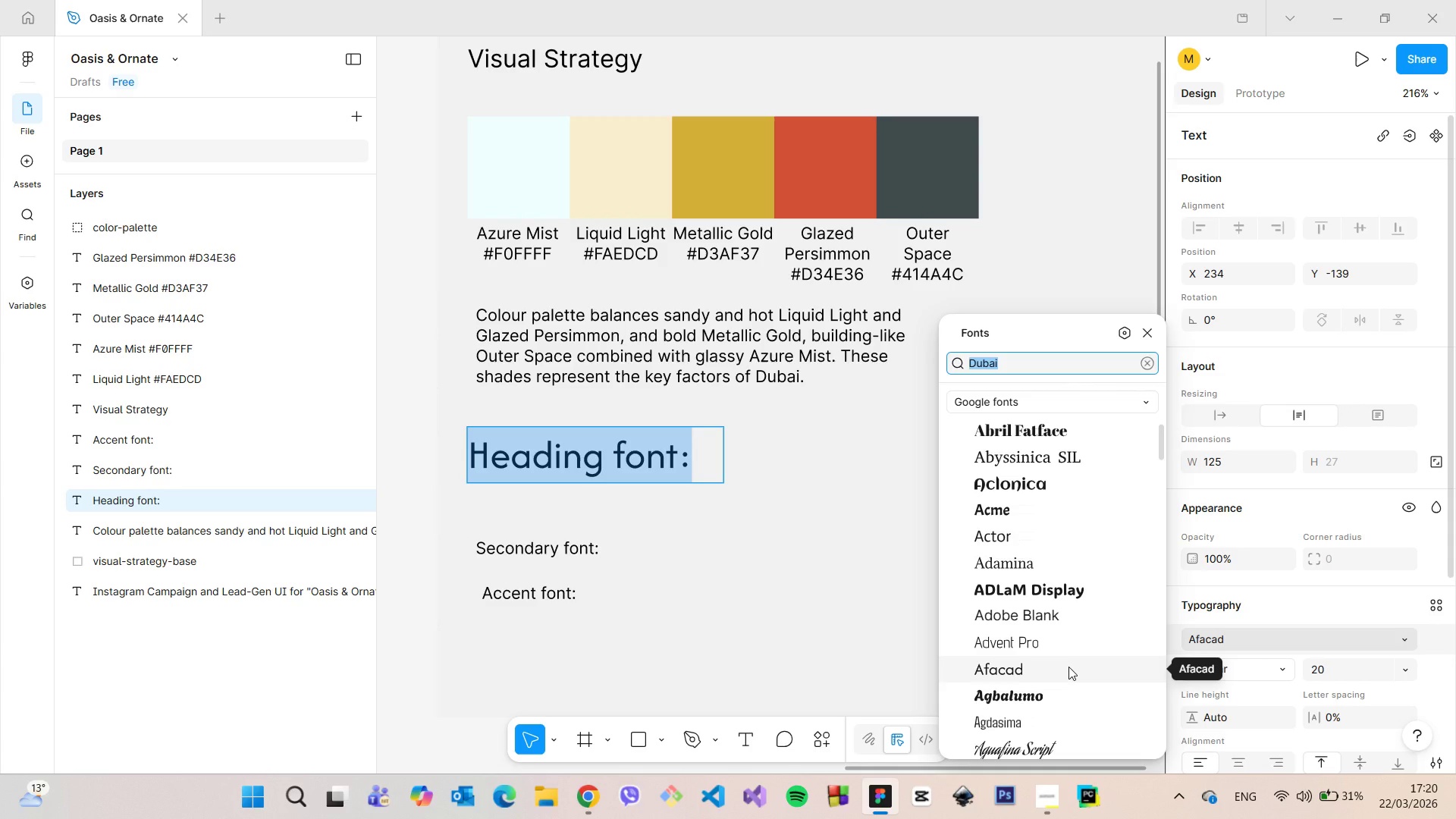 
left_click([1068, 667])
 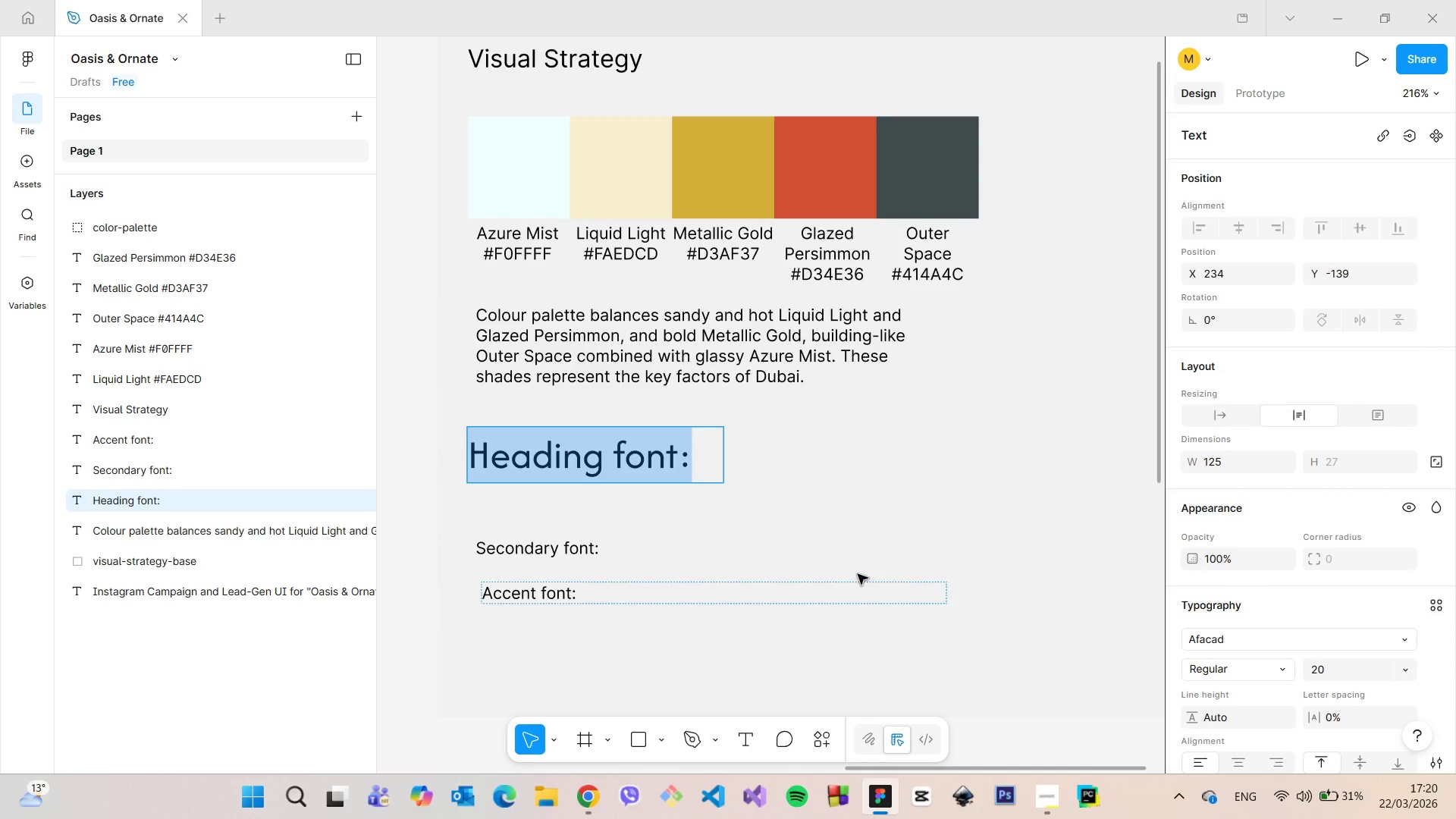 
left_click([858, 574])
 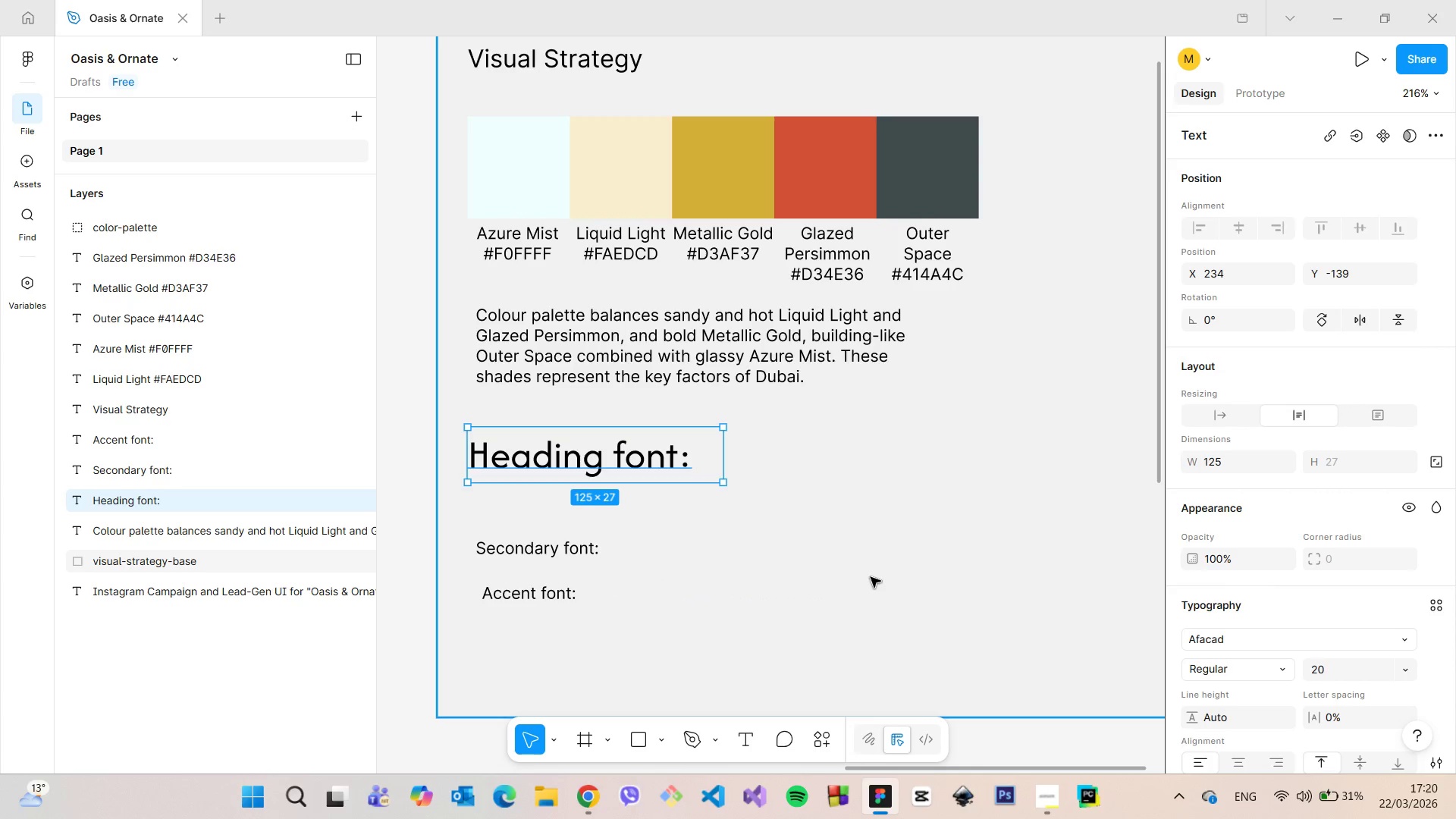 
scroll: coordinate [712, 535], scroll_direction: down, amount: 3.0
 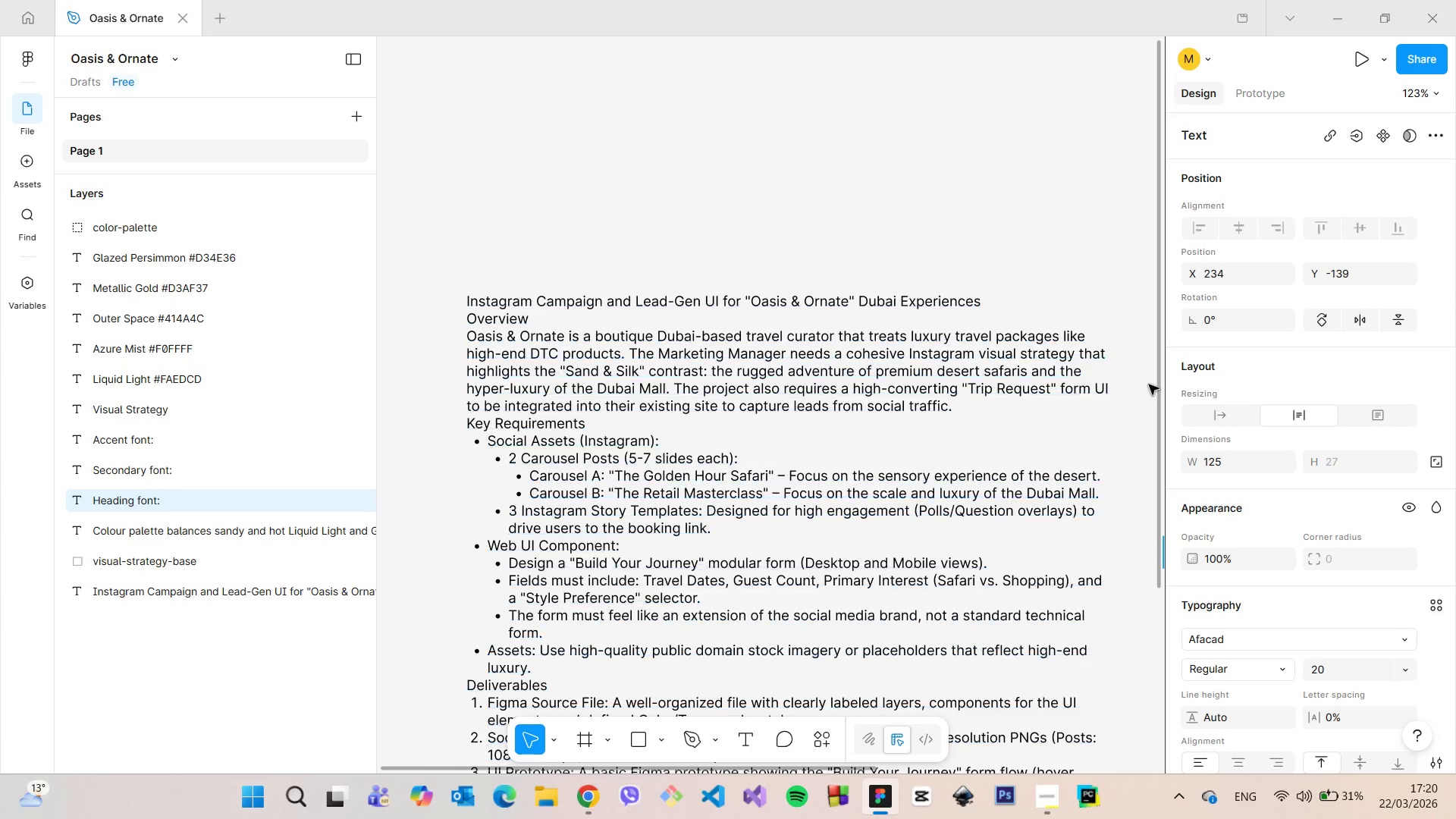 
left_click_drag(start_coordinate=[1159, 388], to_coordinate=[1155, 403])
 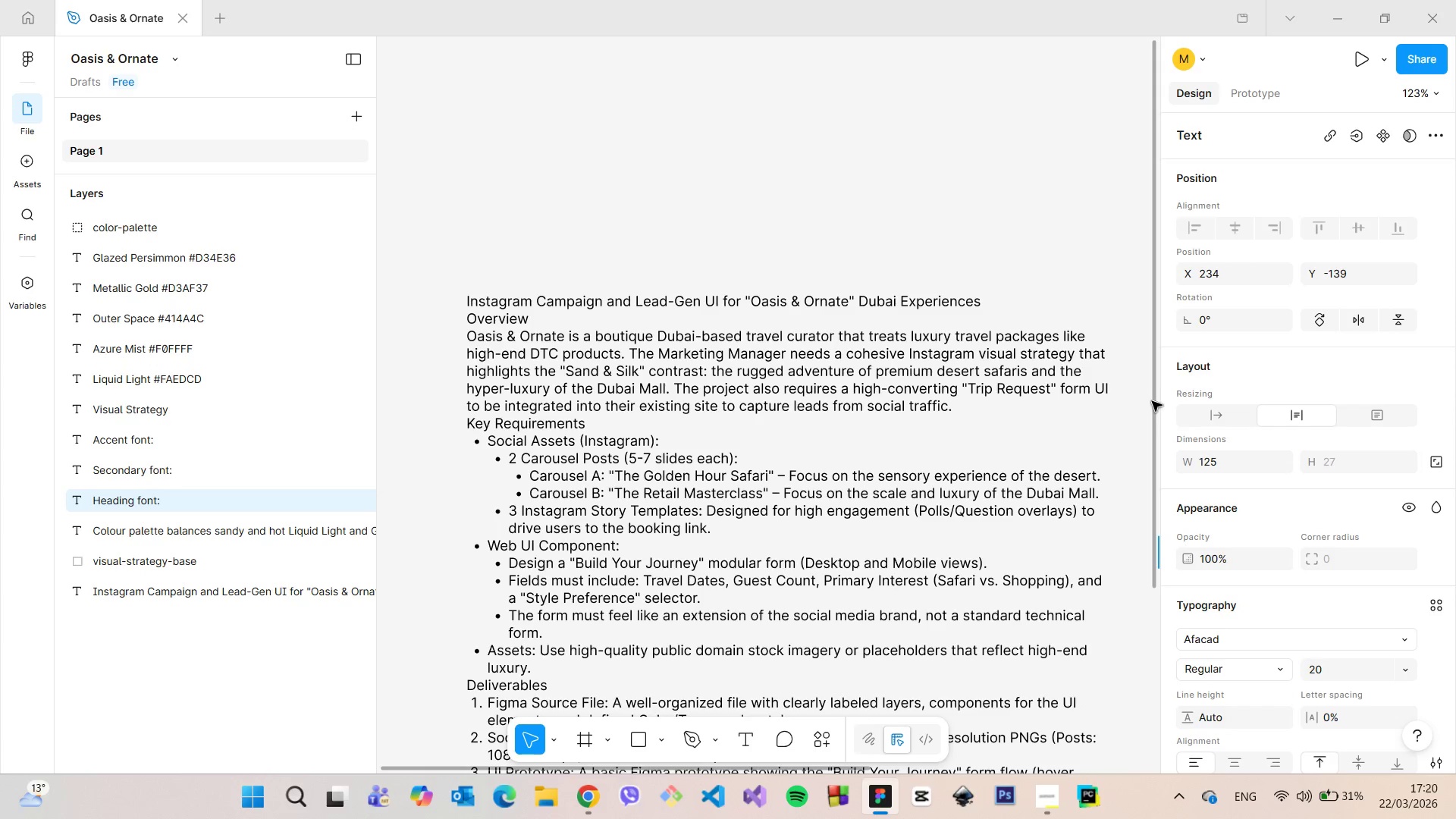 
left_click_drag(start_coordinate=[1152, 406], to_coordinate=[1176, 677])
 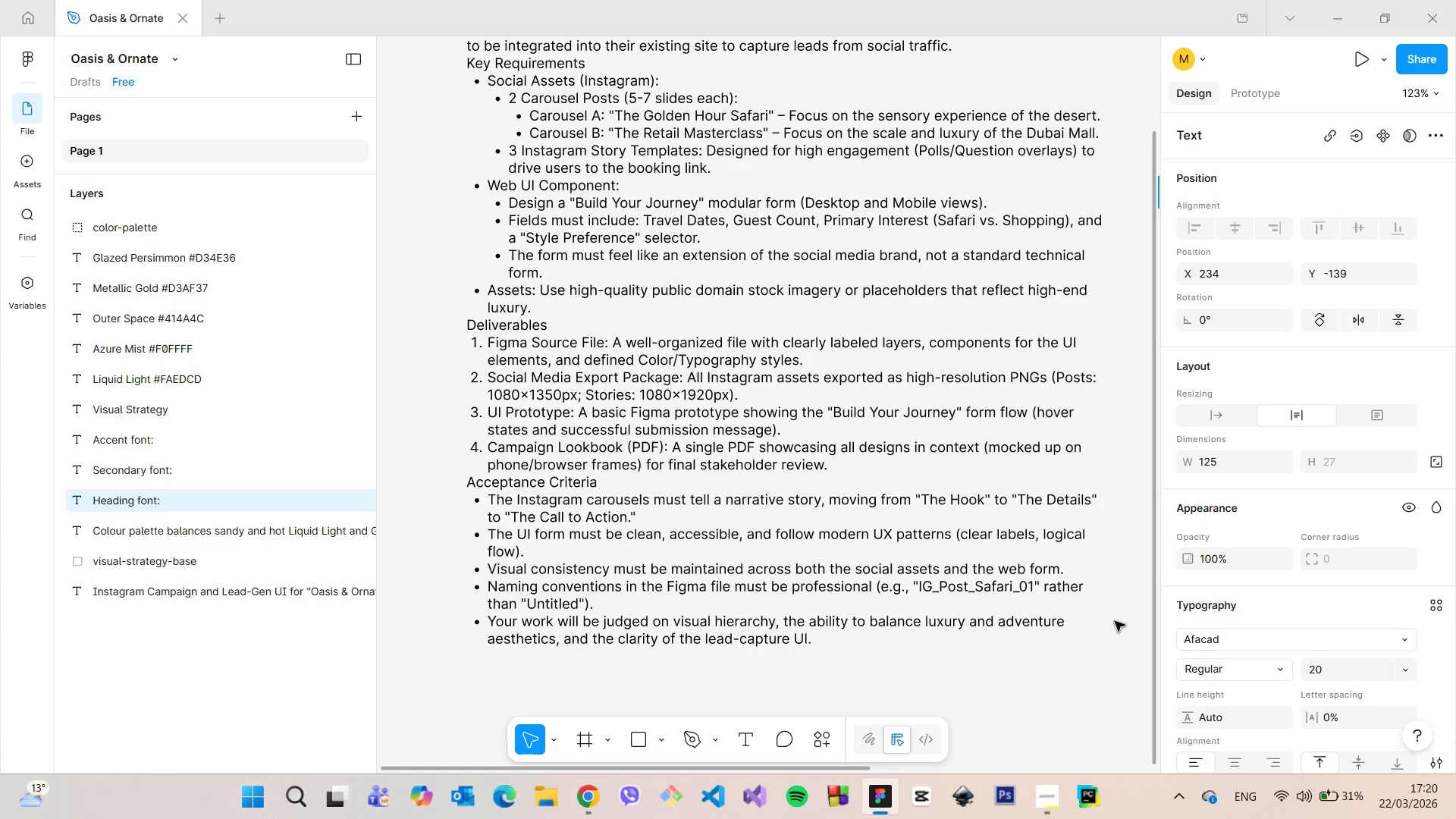 
scroll: coordinate [1115, 621], scroll_direction: down, amount: 2.0
 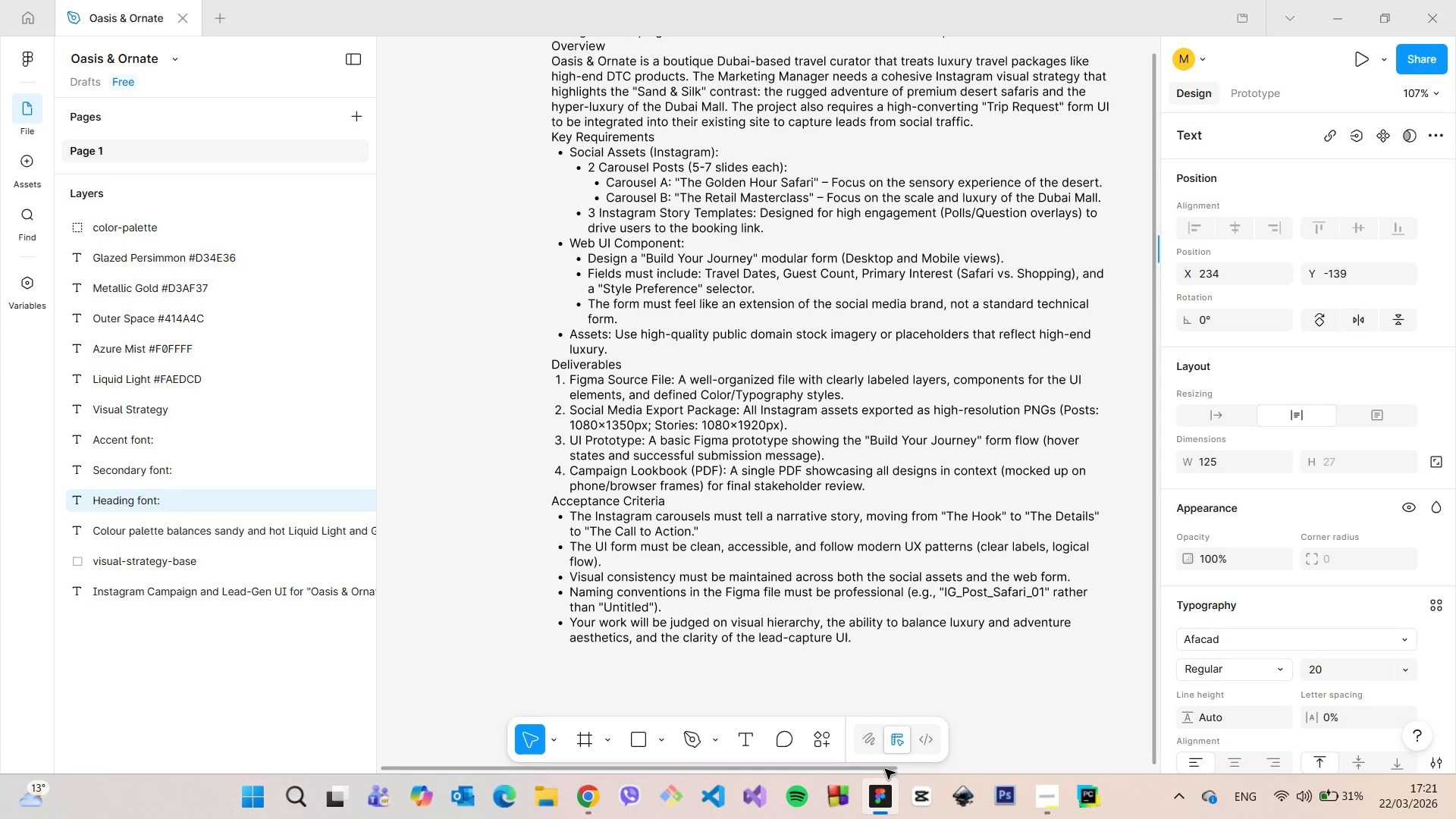 
left_click_drag(start_coordinate=[885, 769], to_coordinate=[1250, 695])
 